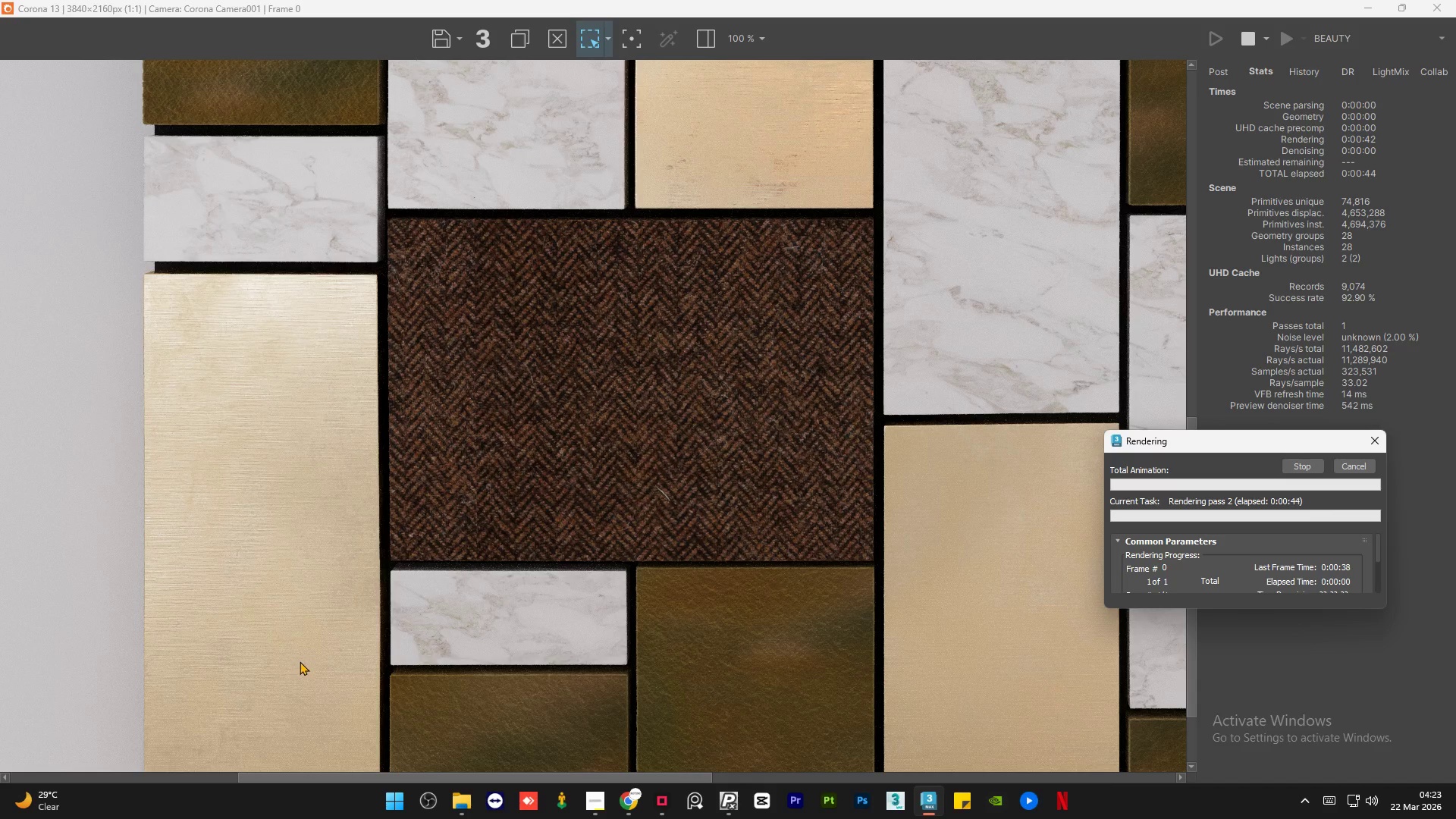 
scroll: coordinate [319, 592], scroll_direction: down, amount: 1.0
 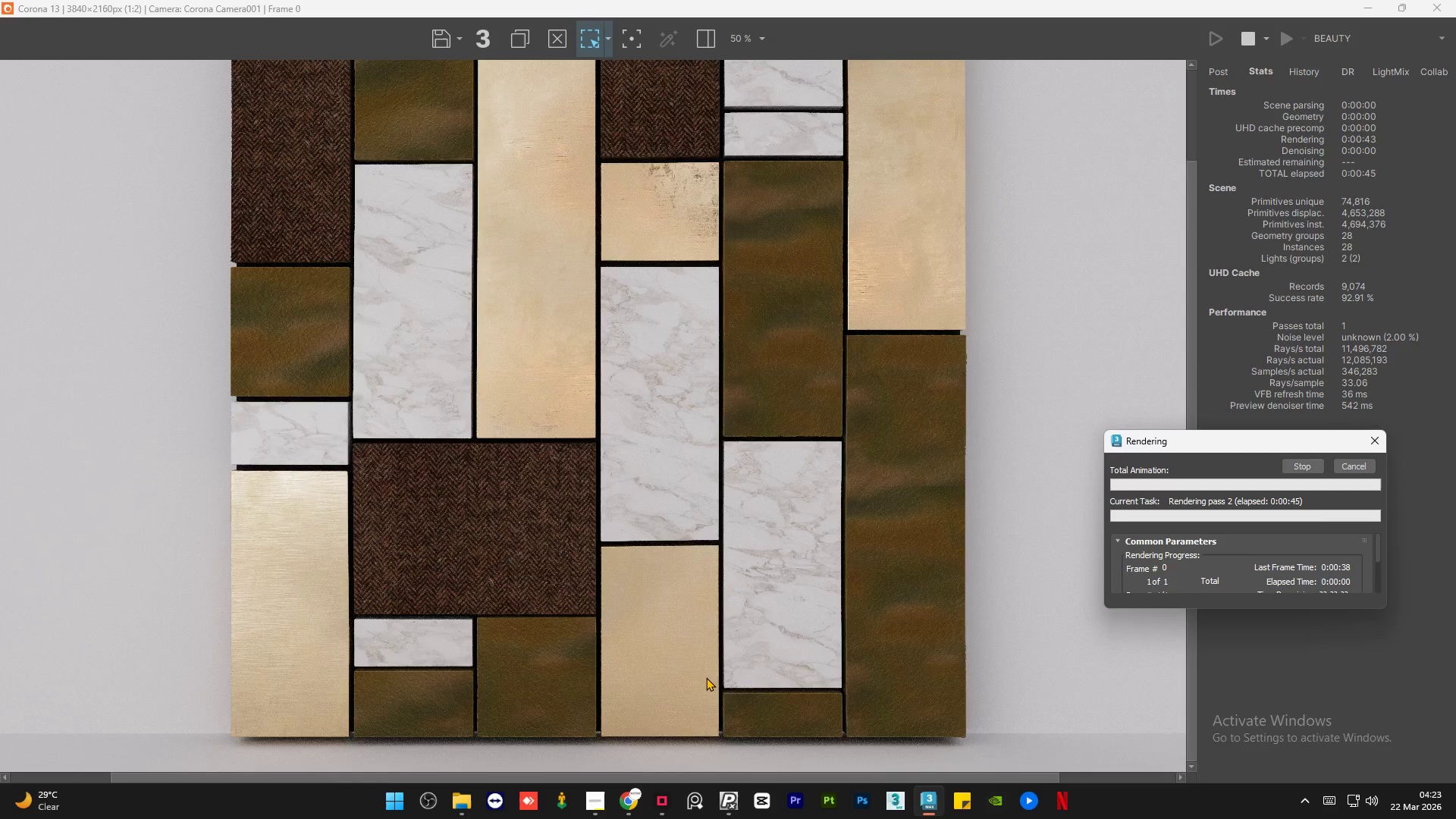 
scroll: coordinate [705, 677], scroll_direction: up, amount: 2.0
 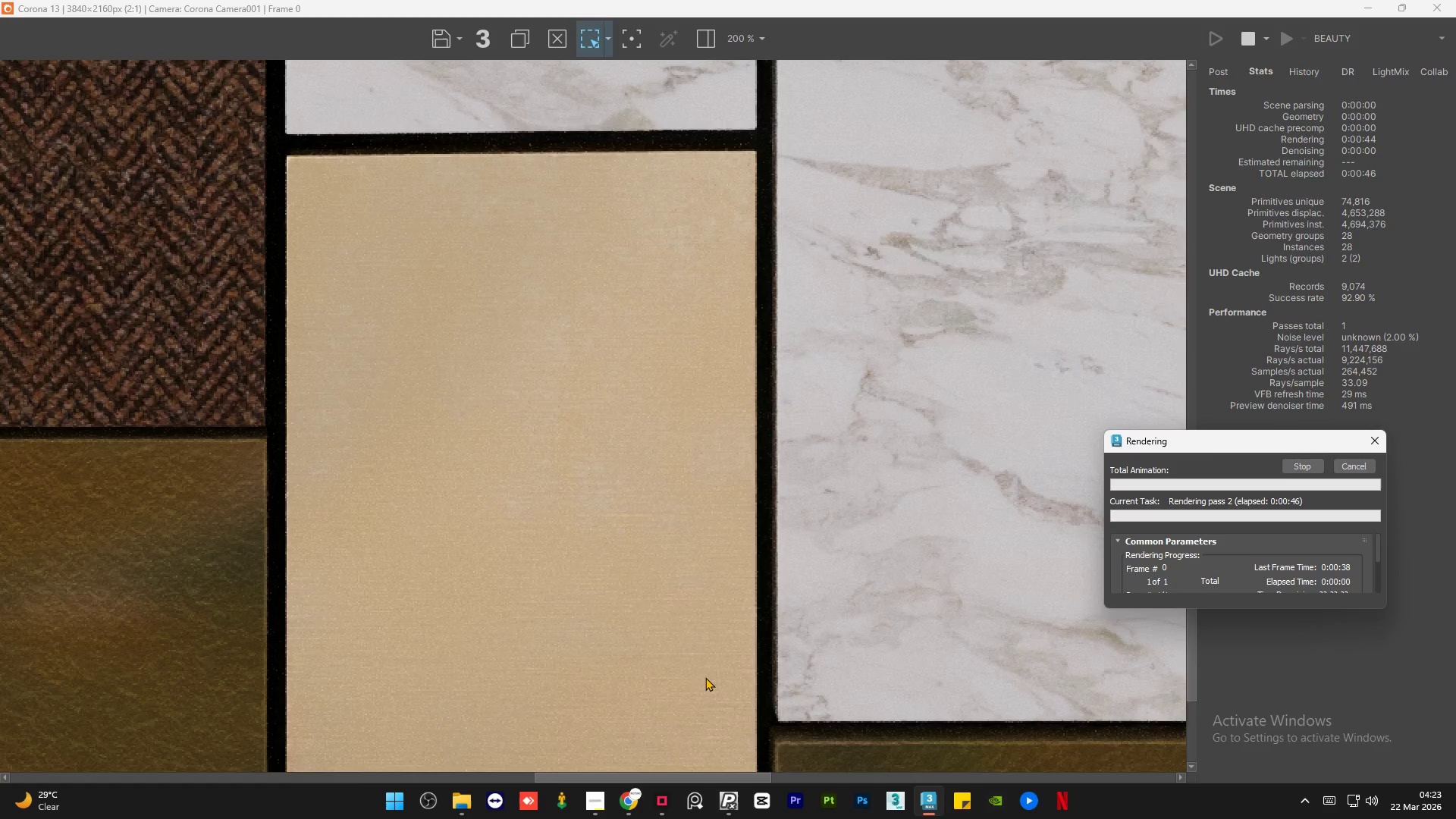 
scroll: coordinate [705, 677], scroll_direction: down, amount: 3.0
 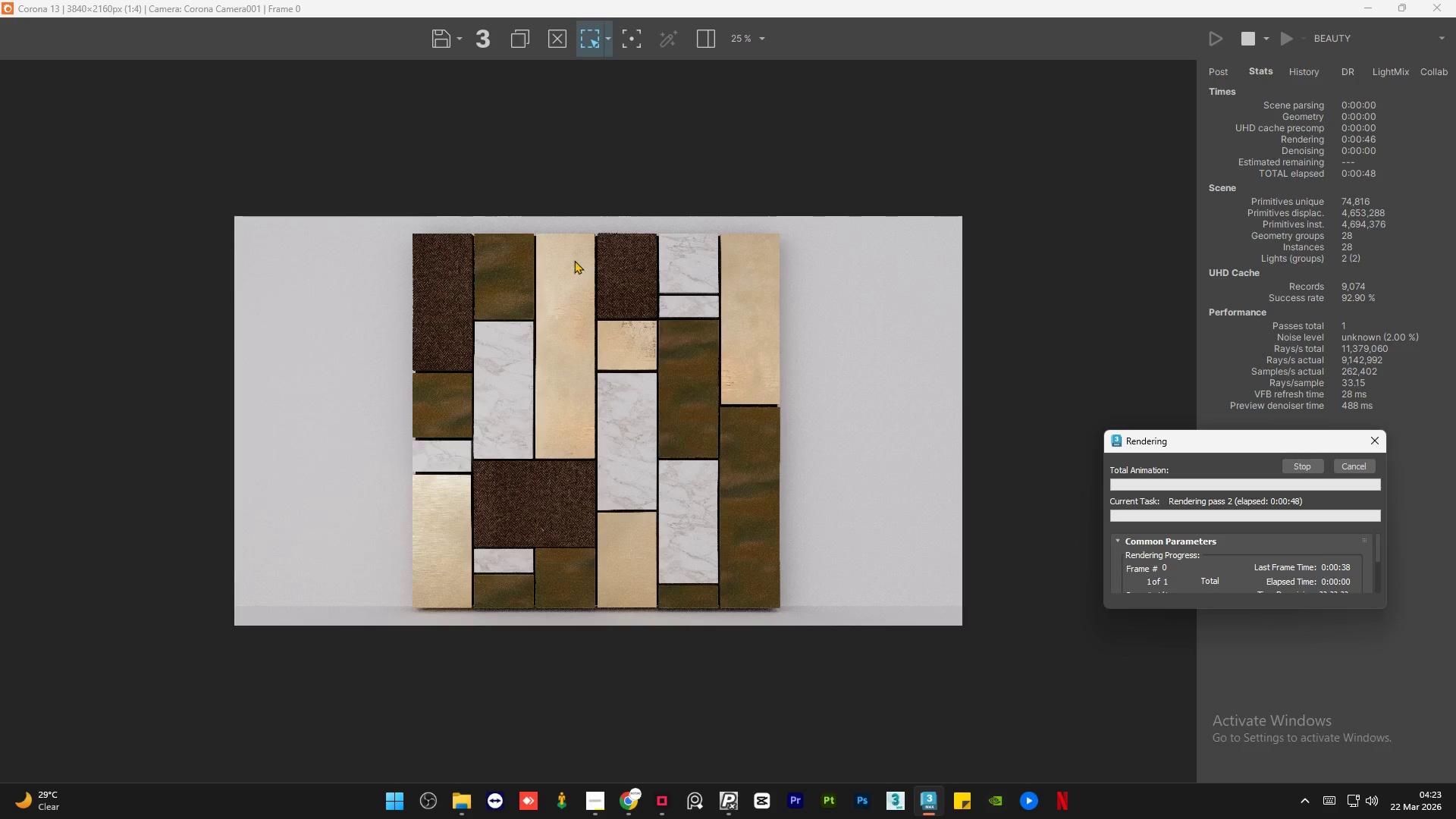 
scroll: coordinate [567, 224], scroll_direction: up, amount: 3.0
 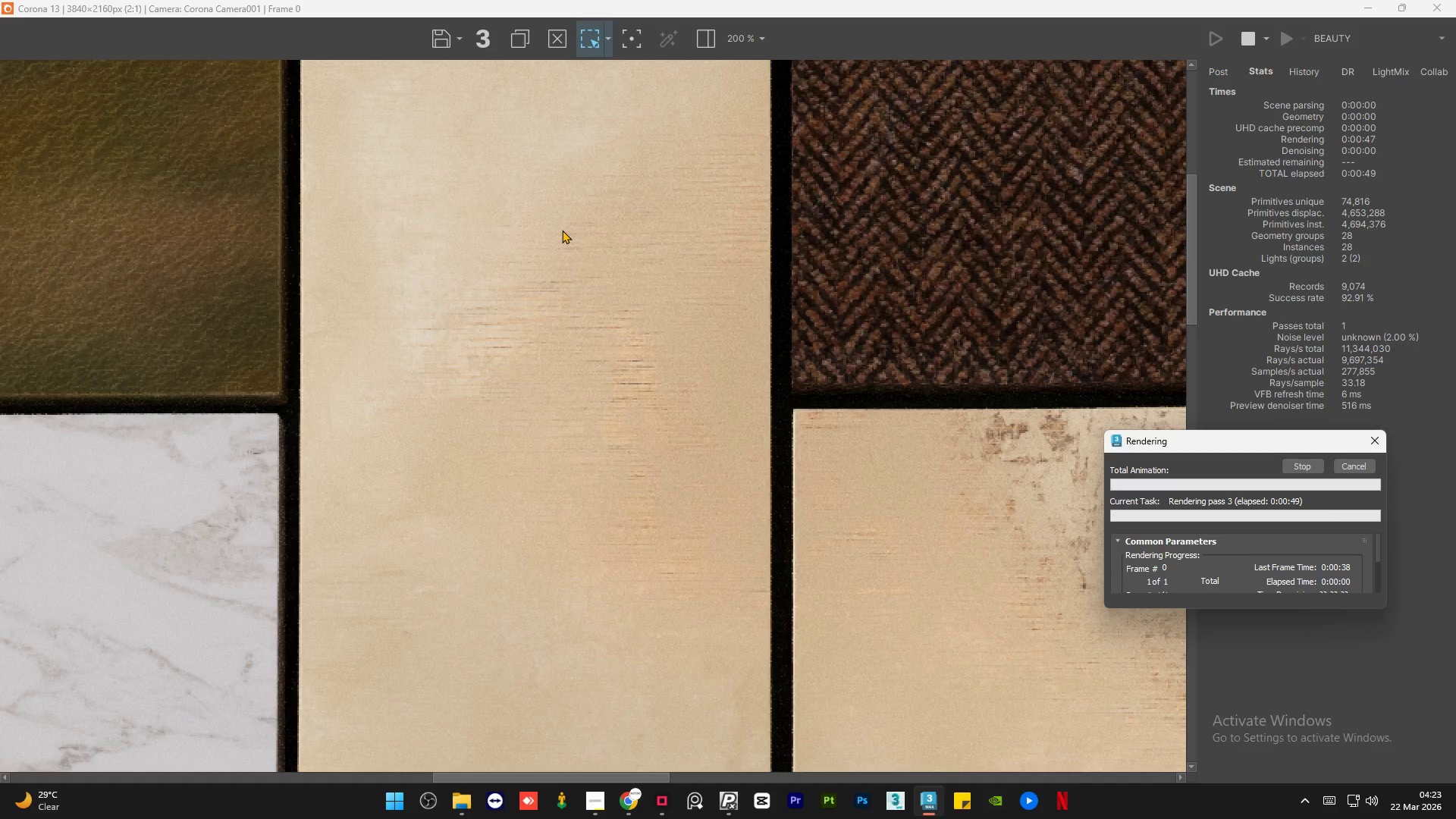 
scroll: coordinate [562, 230], scroll_direction: down, amount: 1.0
 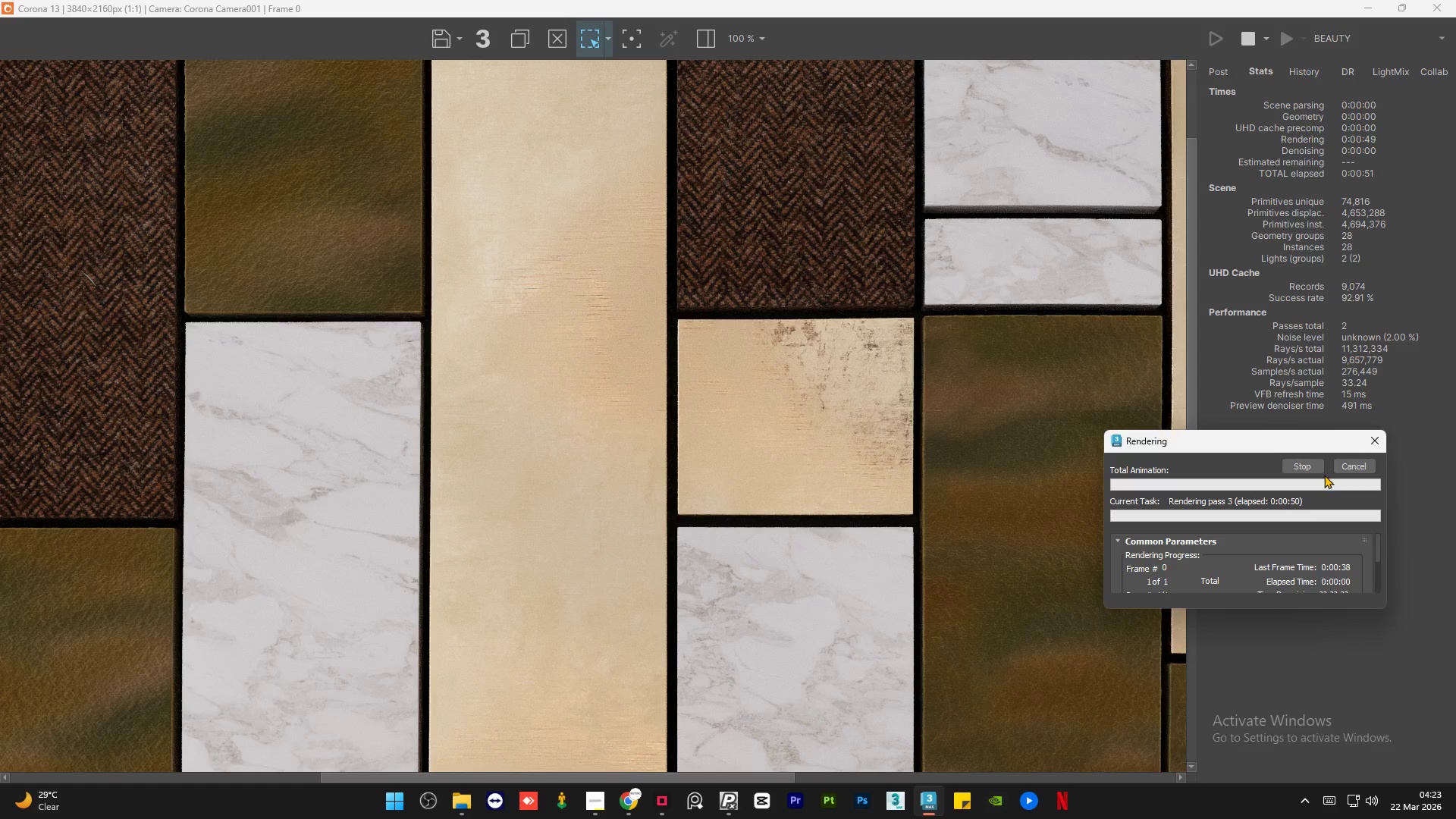 
left_click([1343, 467])
 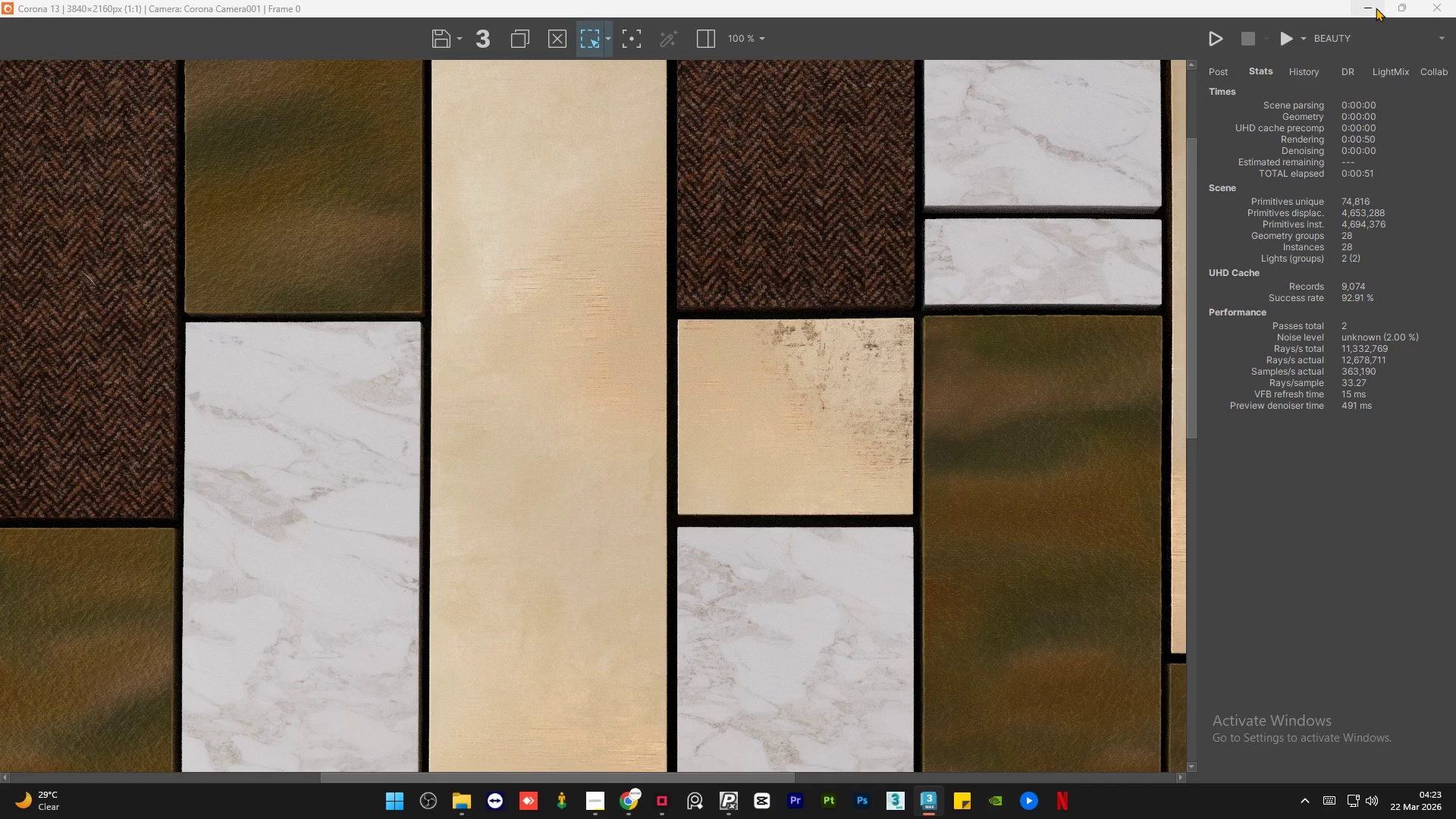 
scroll: coordinate [718, 374], scroll_direction: down, amount: 1.0
 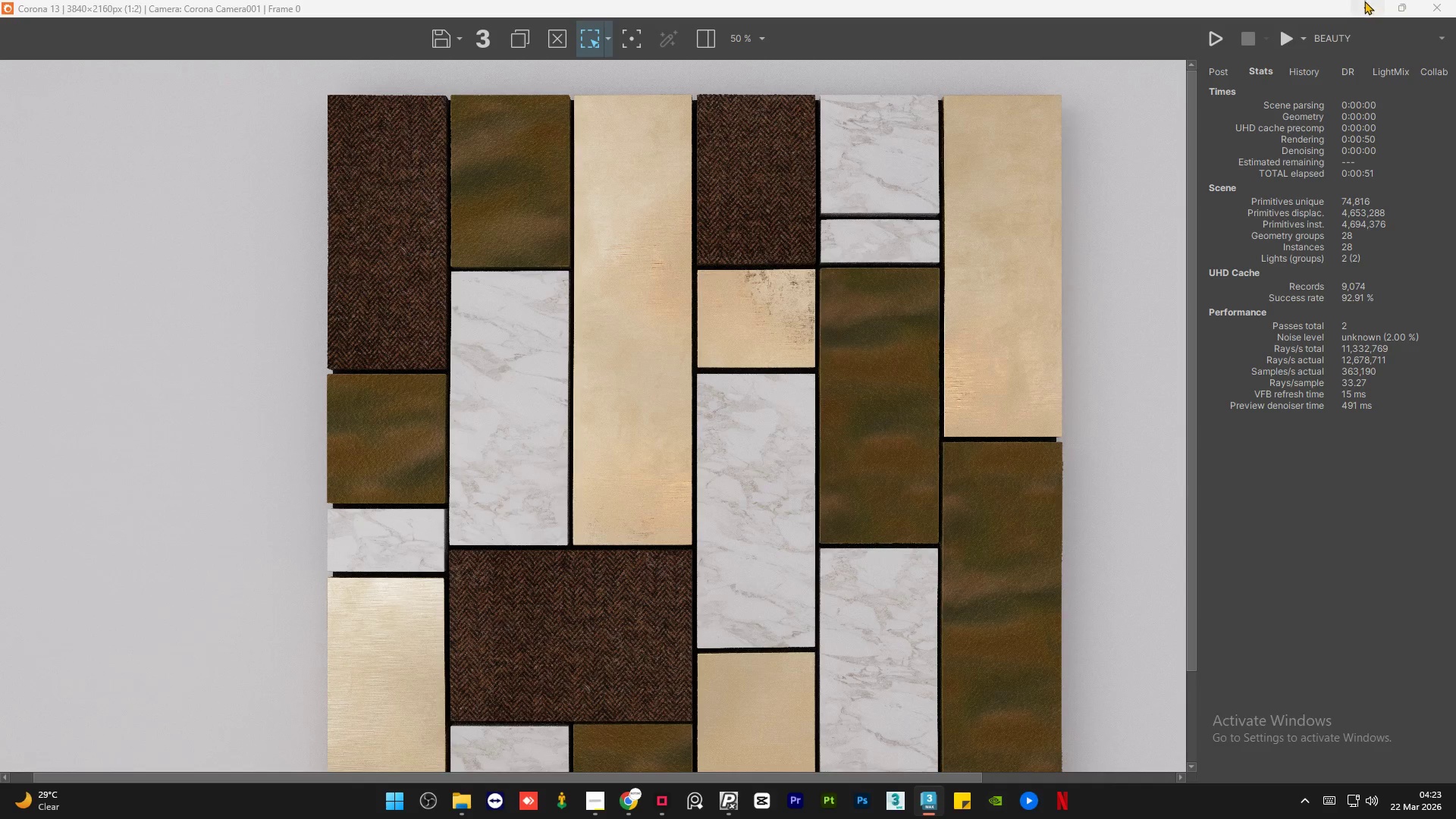 
left_click([1360, 11])
 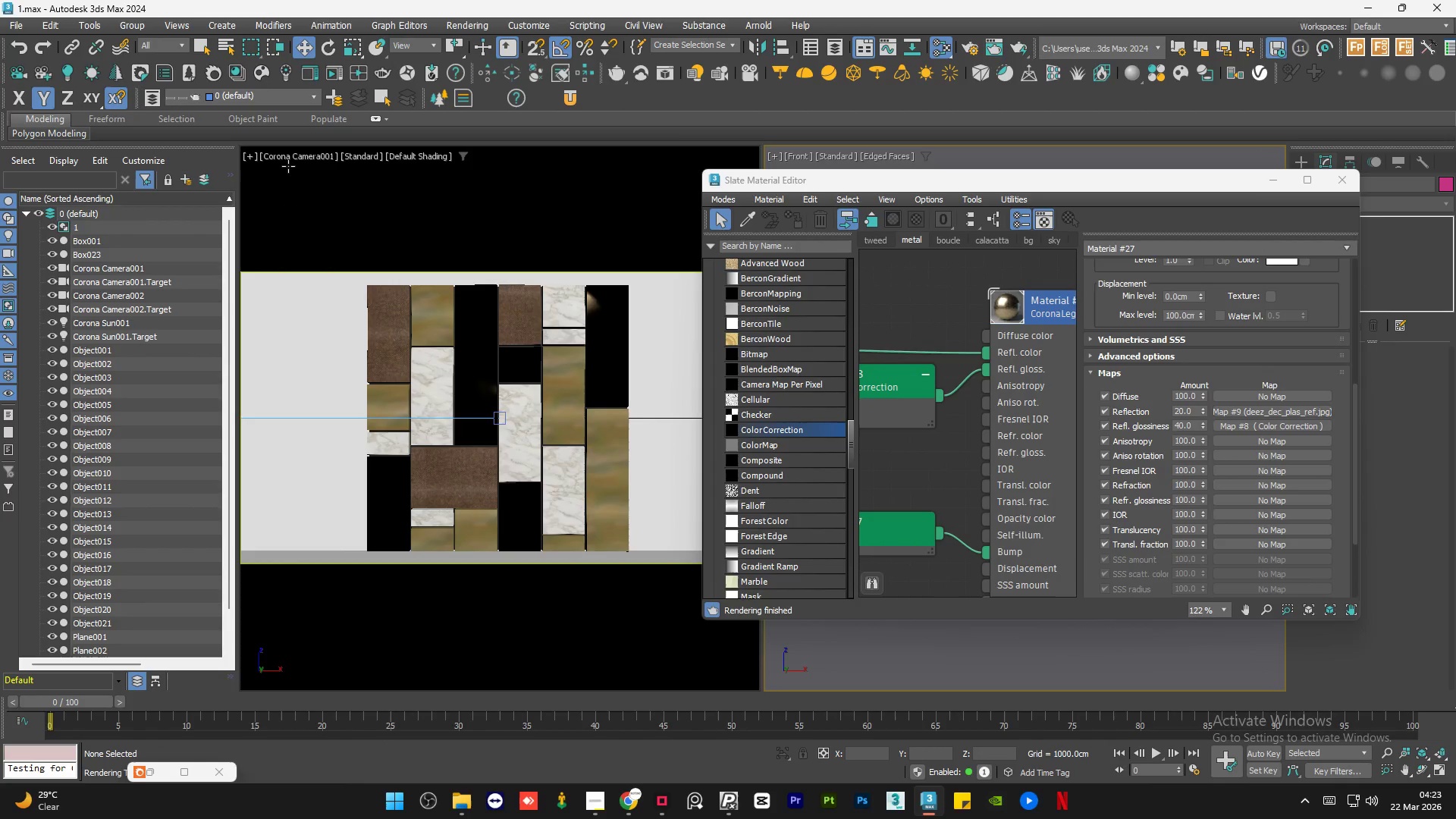 
left_click([297, 157])
 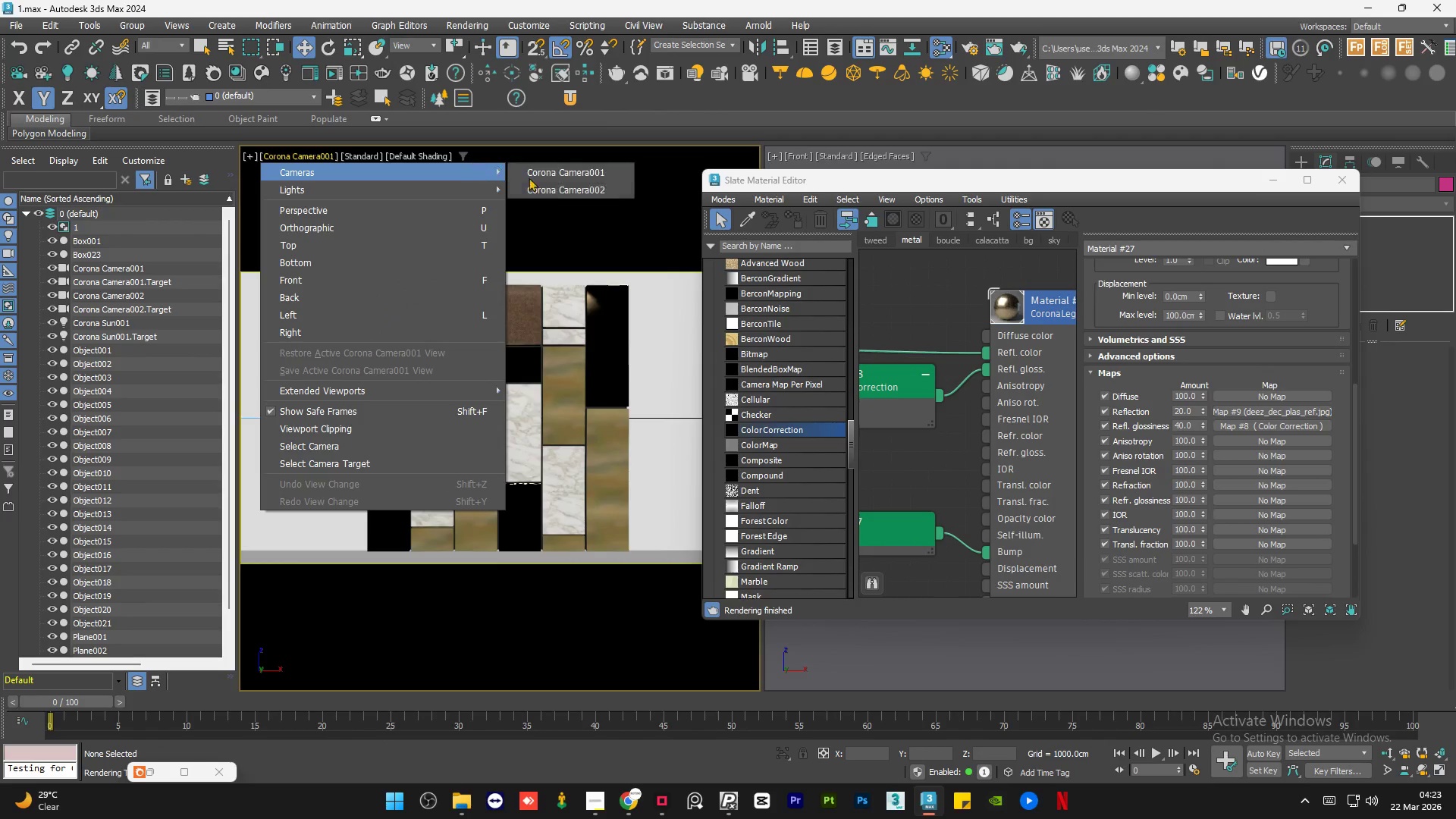 
left_click([554, 190])
 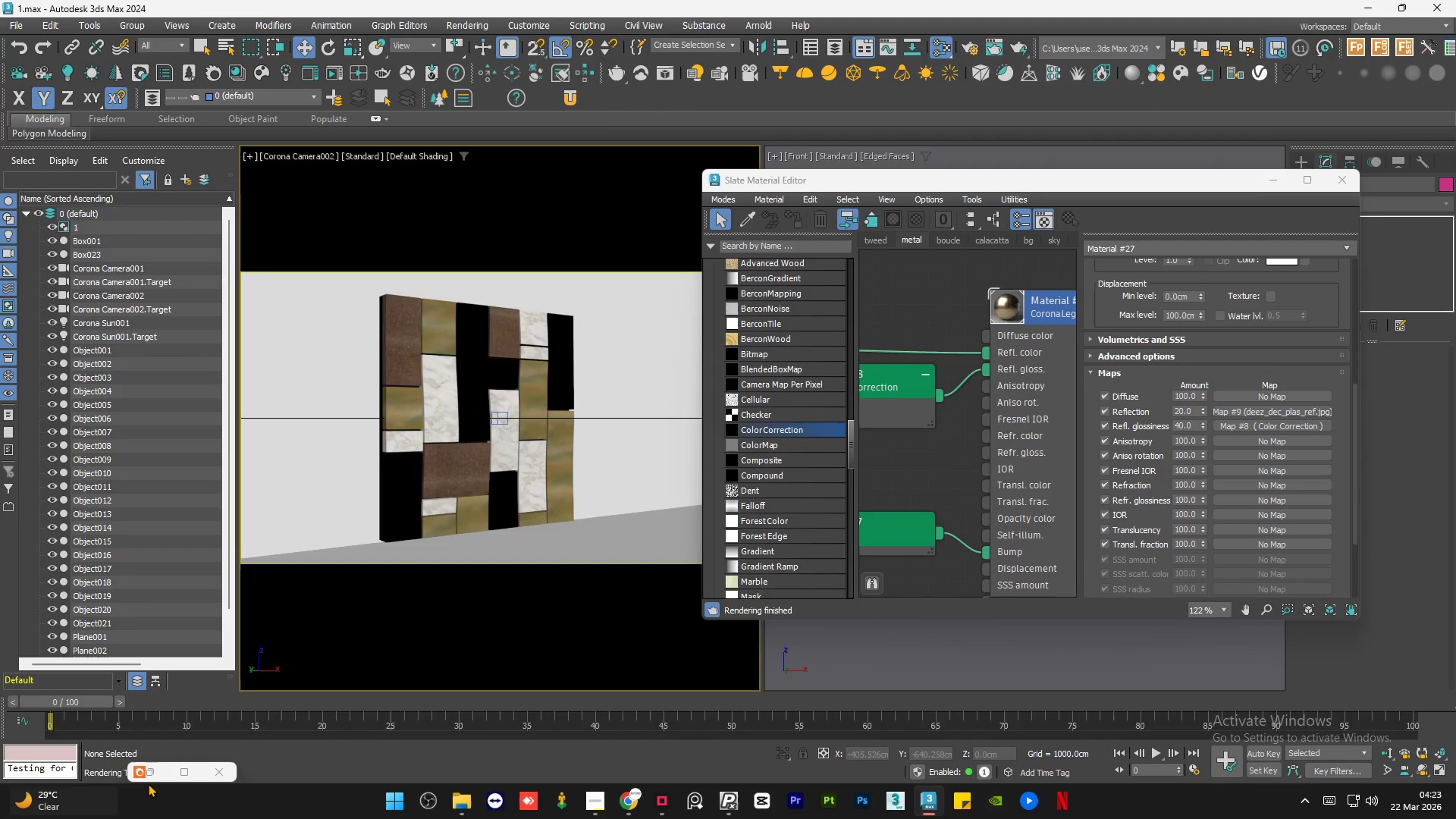 
left_click([153, 774])
 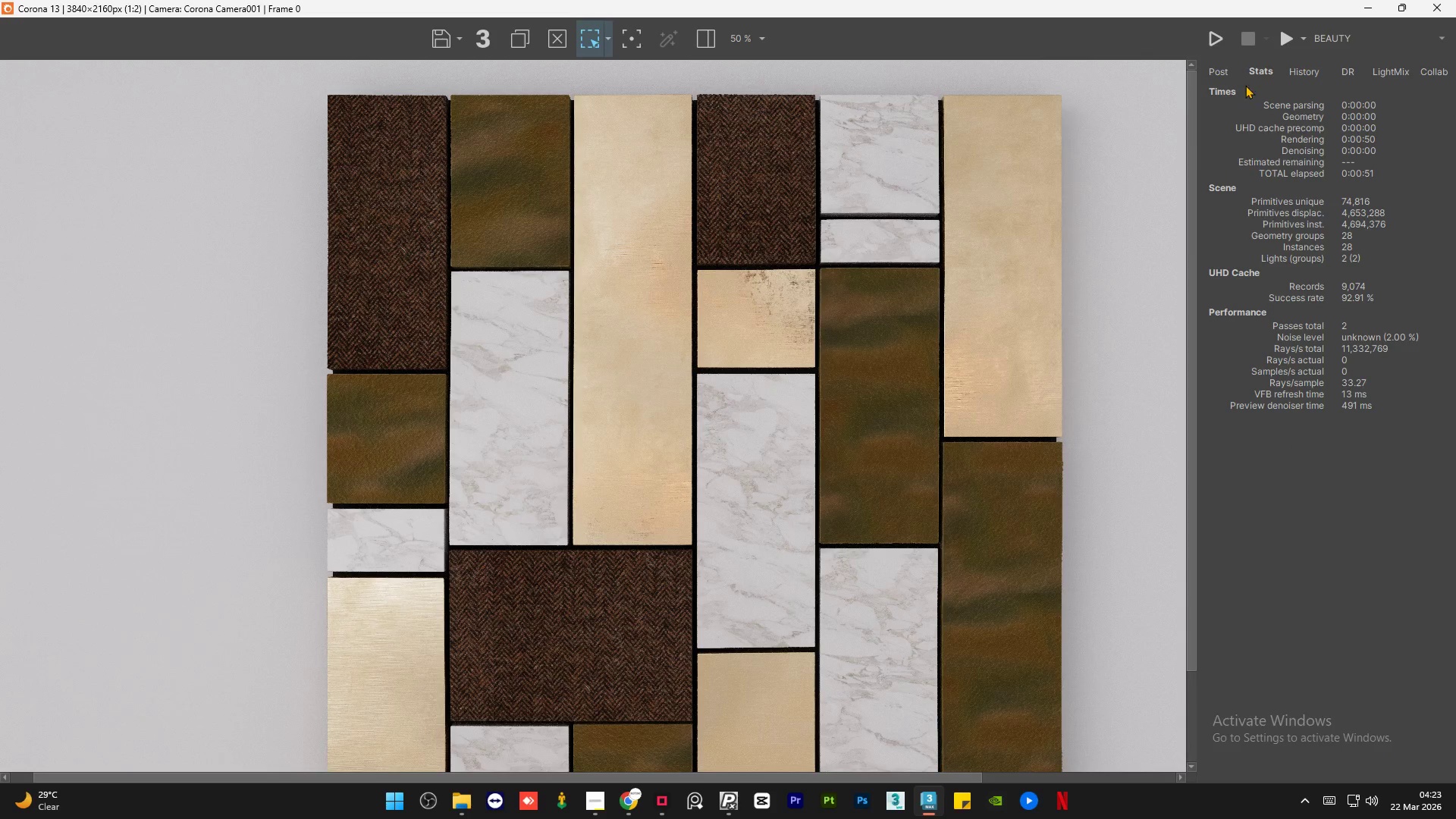 
left_click([1207, 48])
 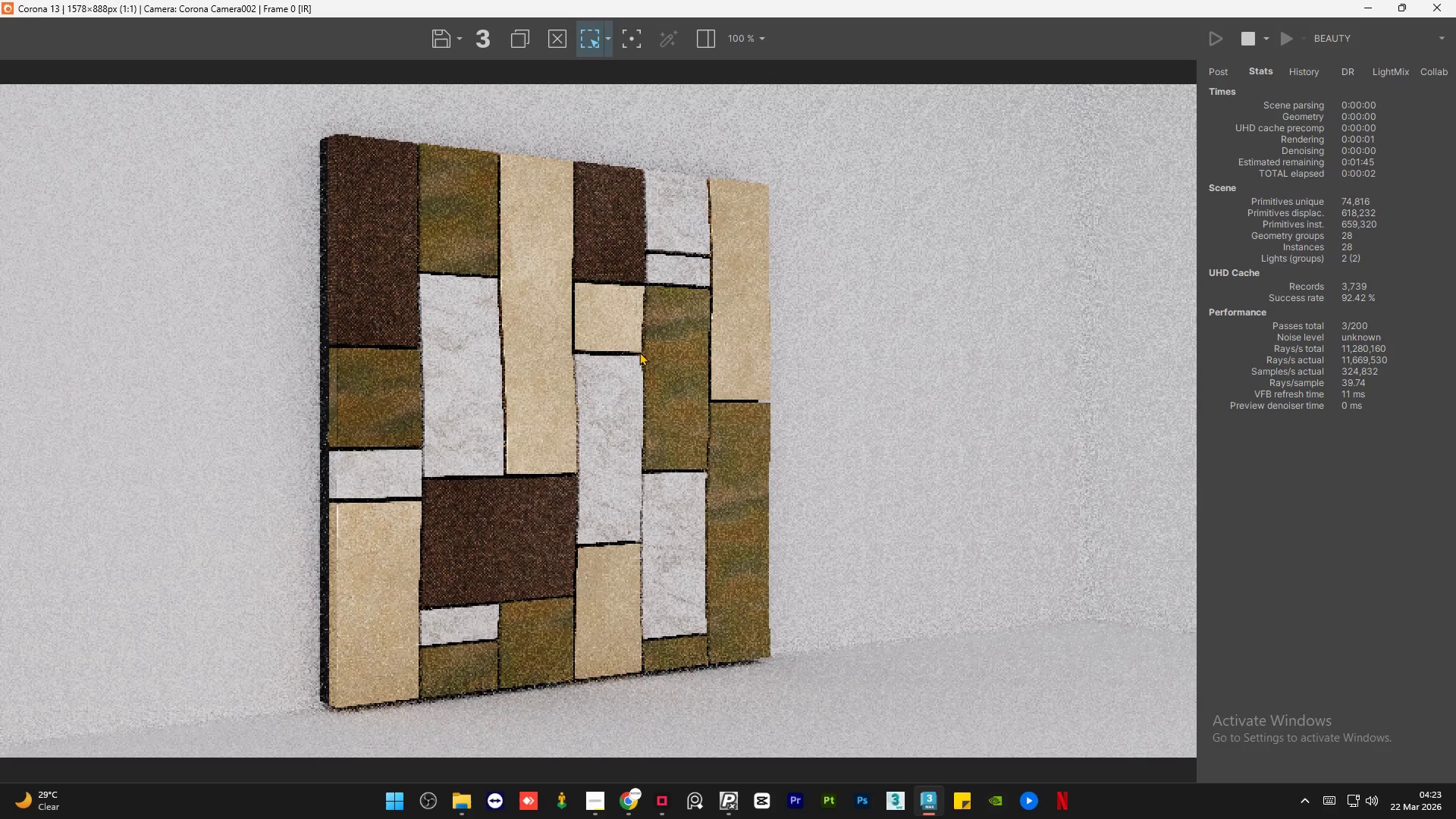 
scroll: coordinate [579, 327], scroll_direction: up, amount: 1.0
 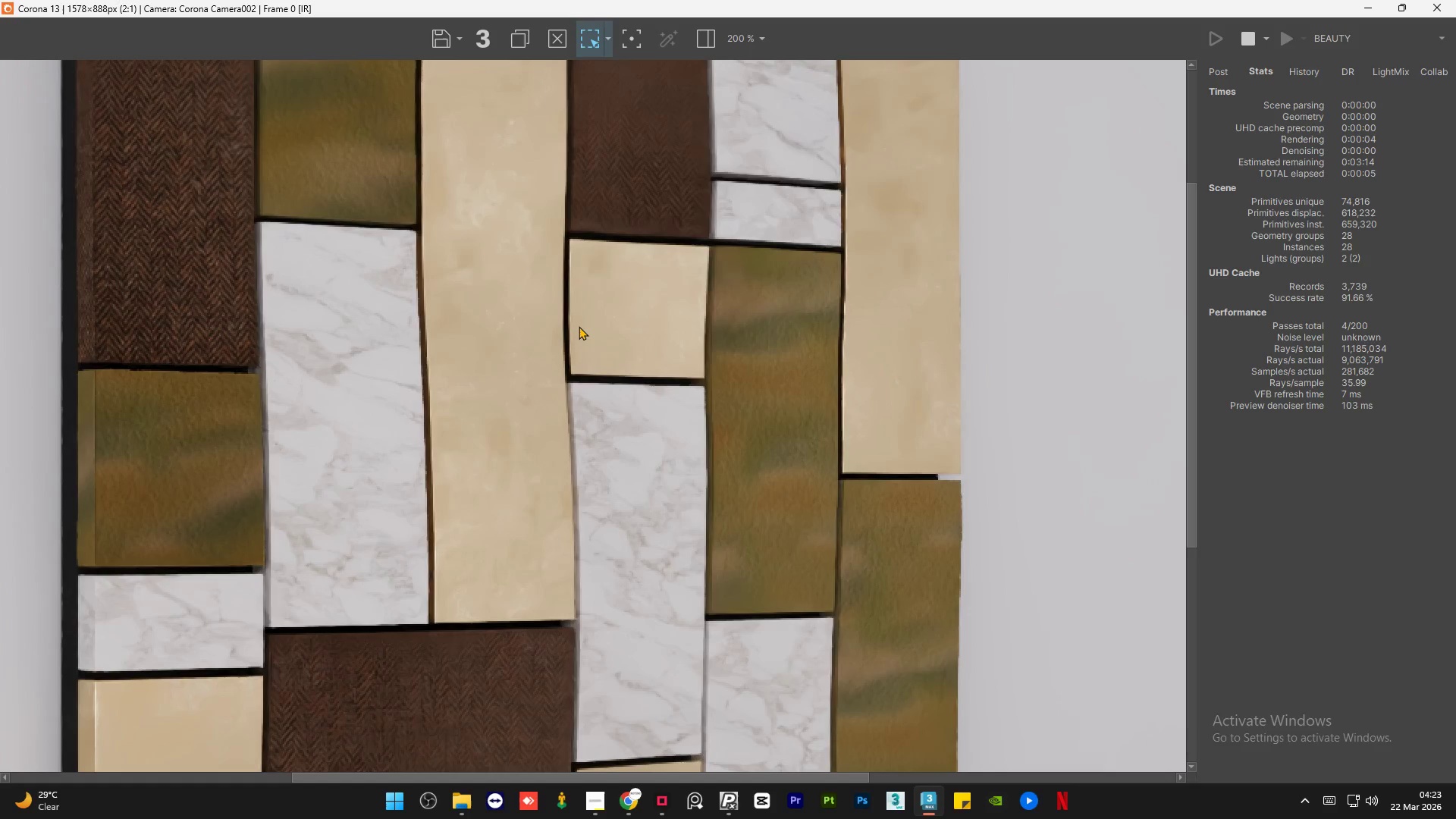 
scroll: coordinate [579, 326], scroll_direction: down, amount: 1.0
 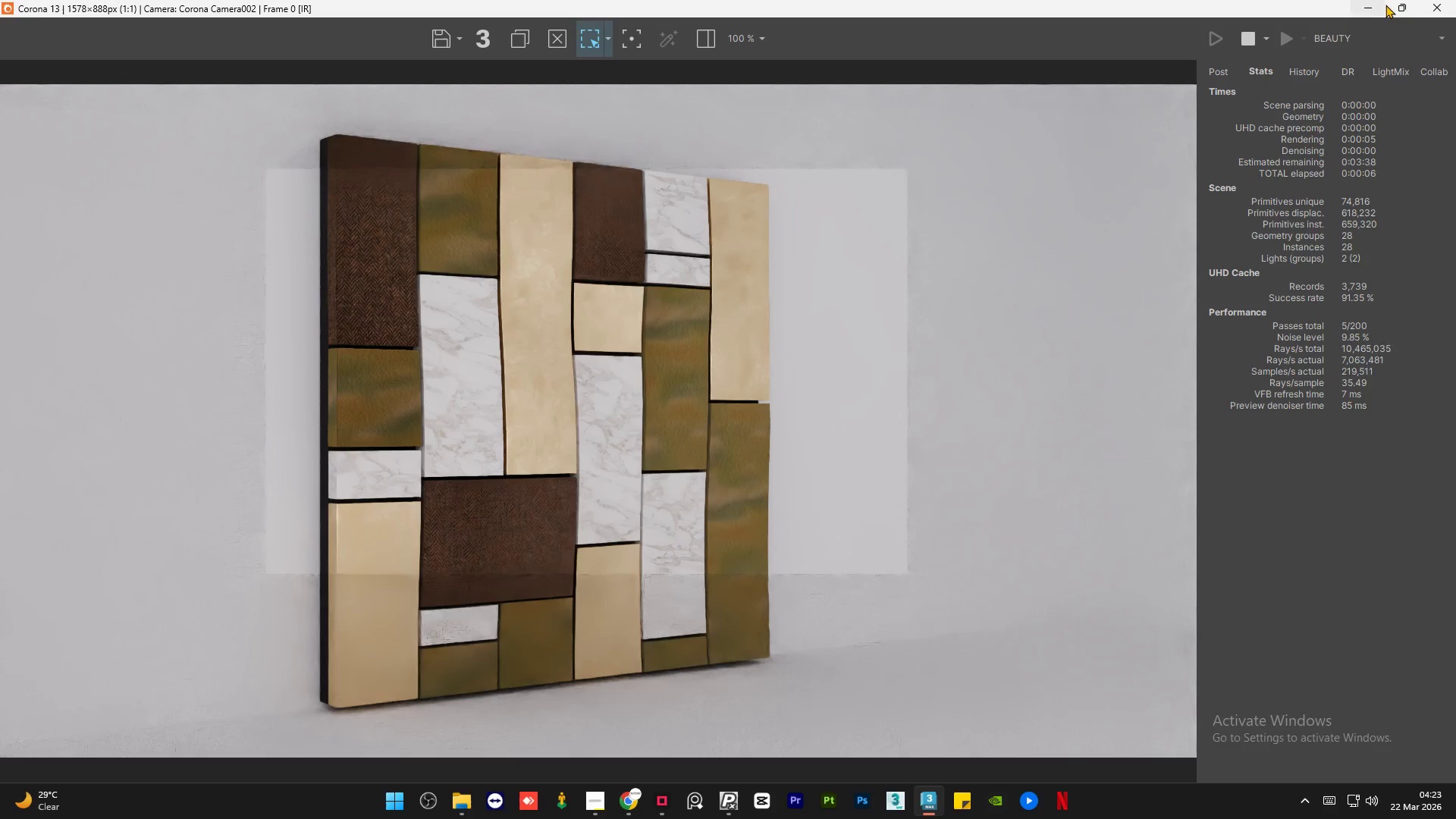 
left_click([1399, 5])
 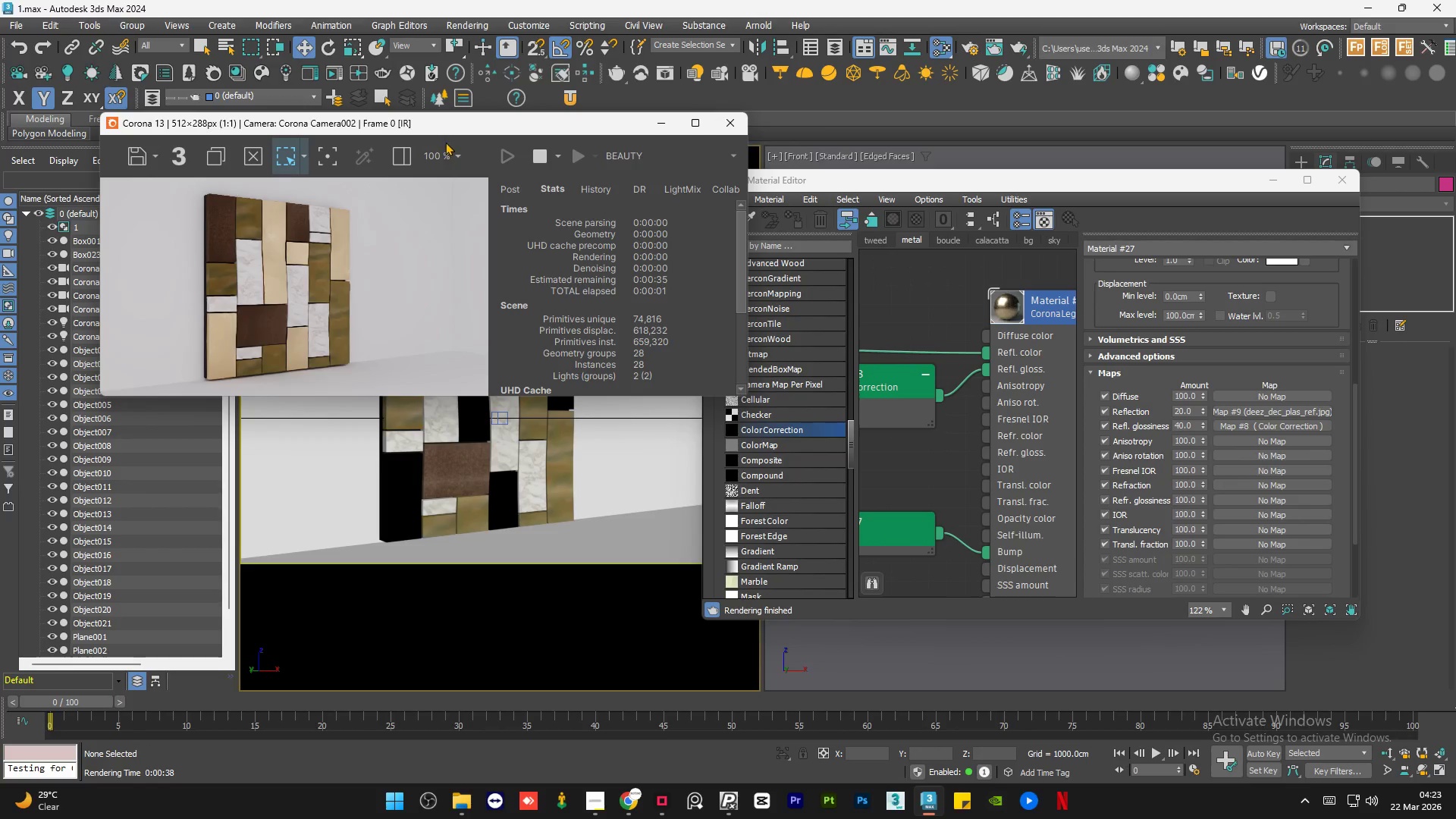 
left_click([410, 158])
 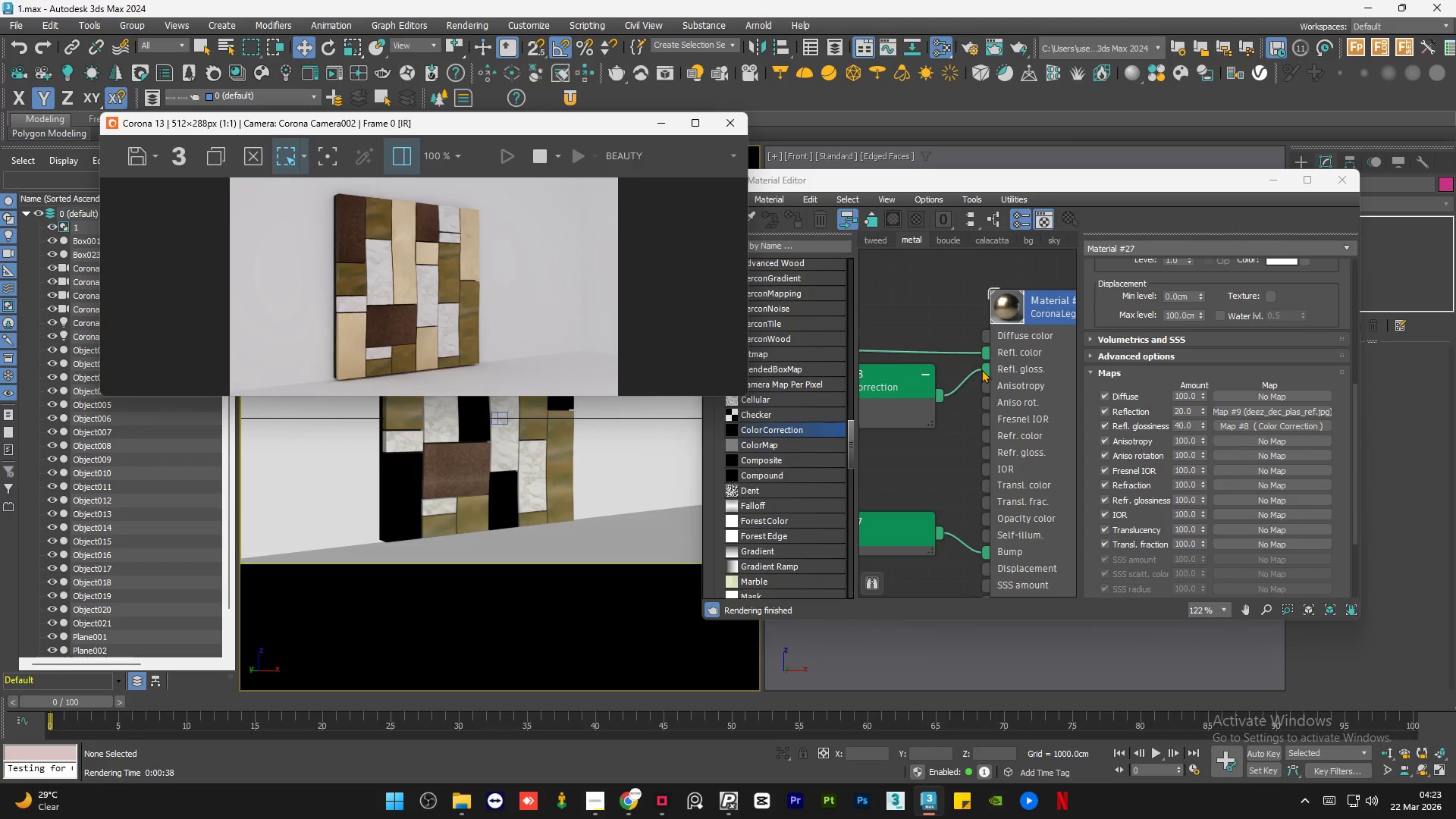 
left_click_drag(start_coordinate=[987, 367], to_coordinate=[970, 369])
 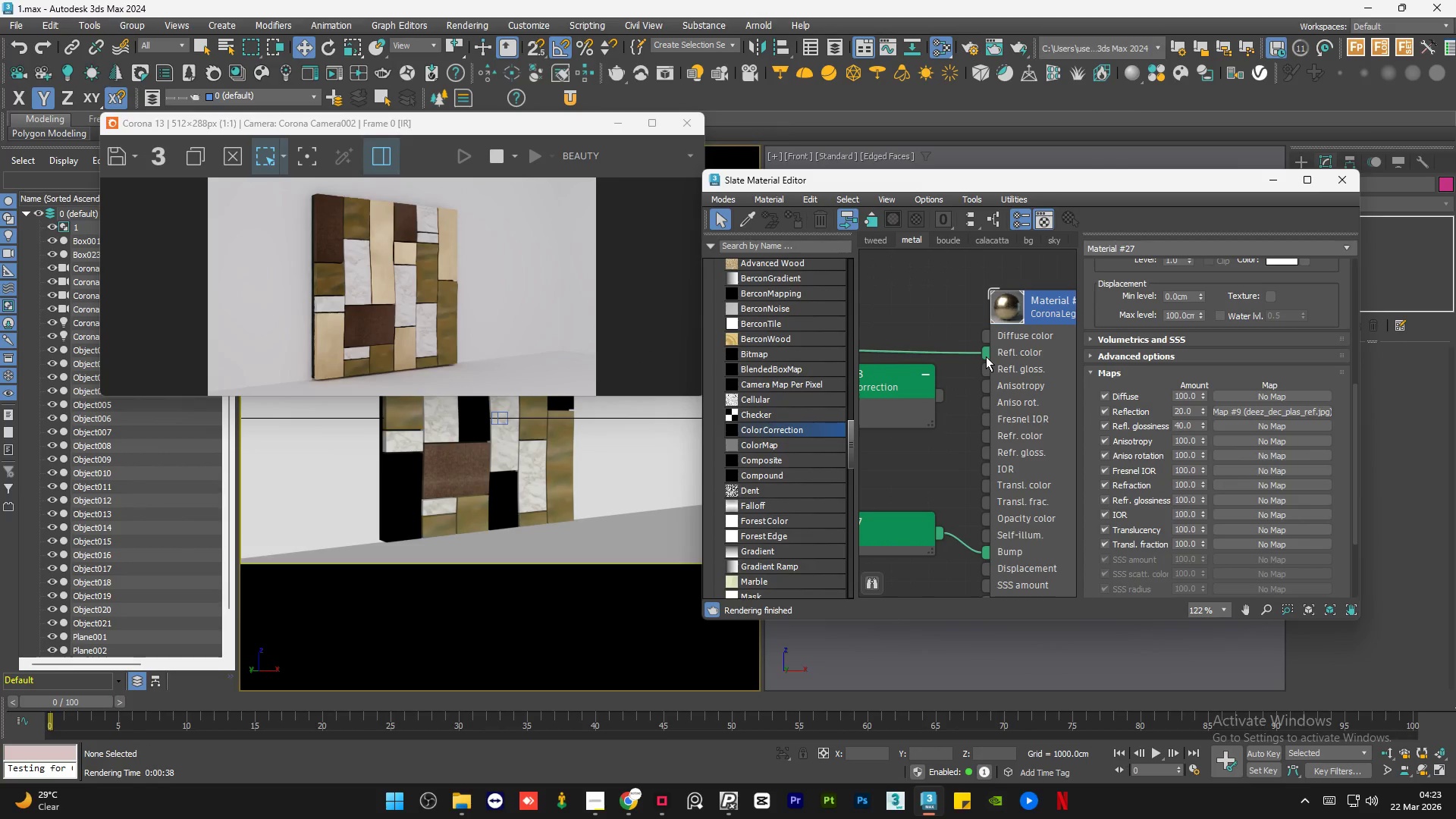 
left_click_drag(start_coordinate=[986, 356], to_coordinate=[974, 356])
 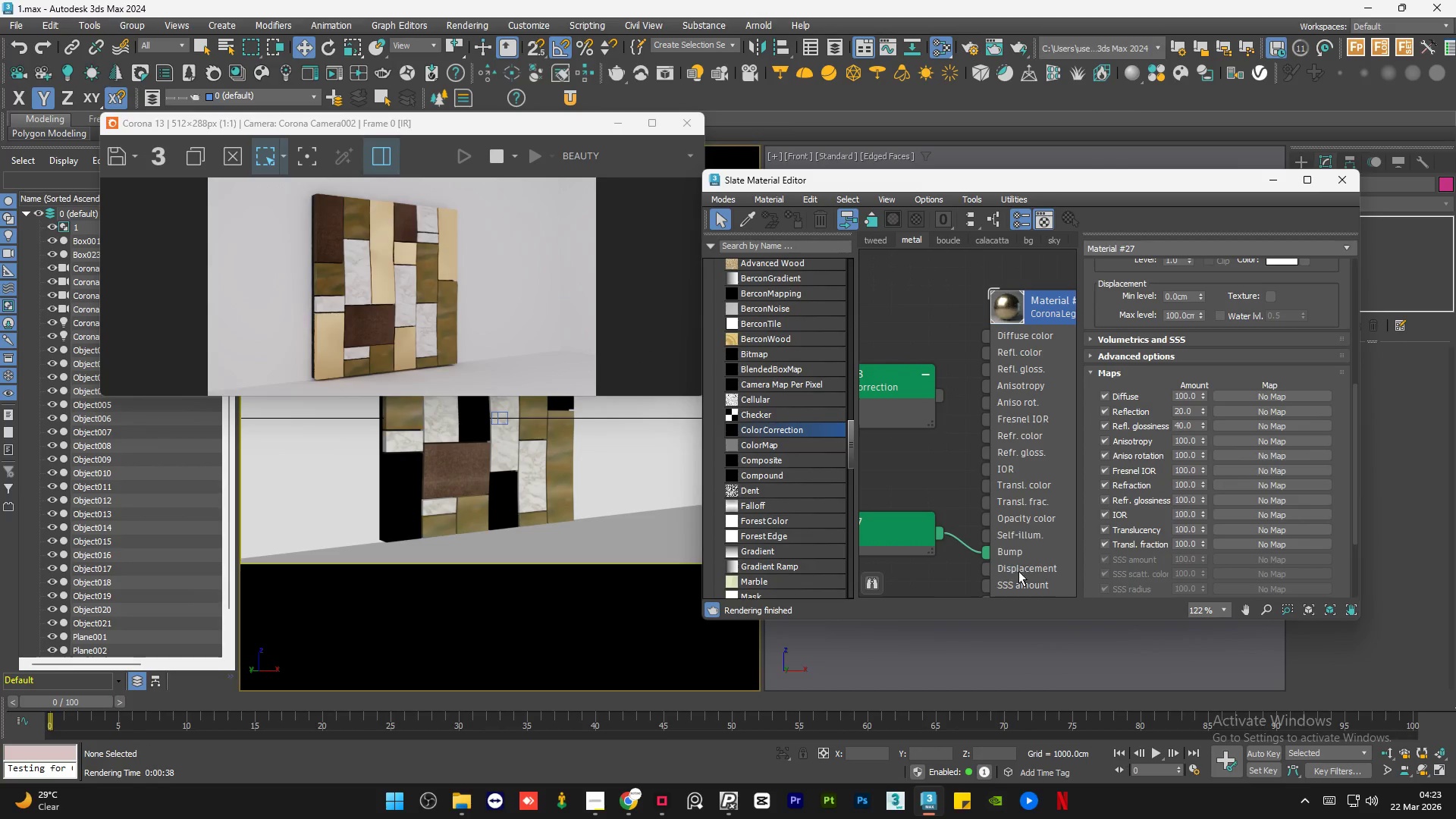 
left_click_drag(start_coordinate=[986, 551], to_coordinate=[973, 554])
 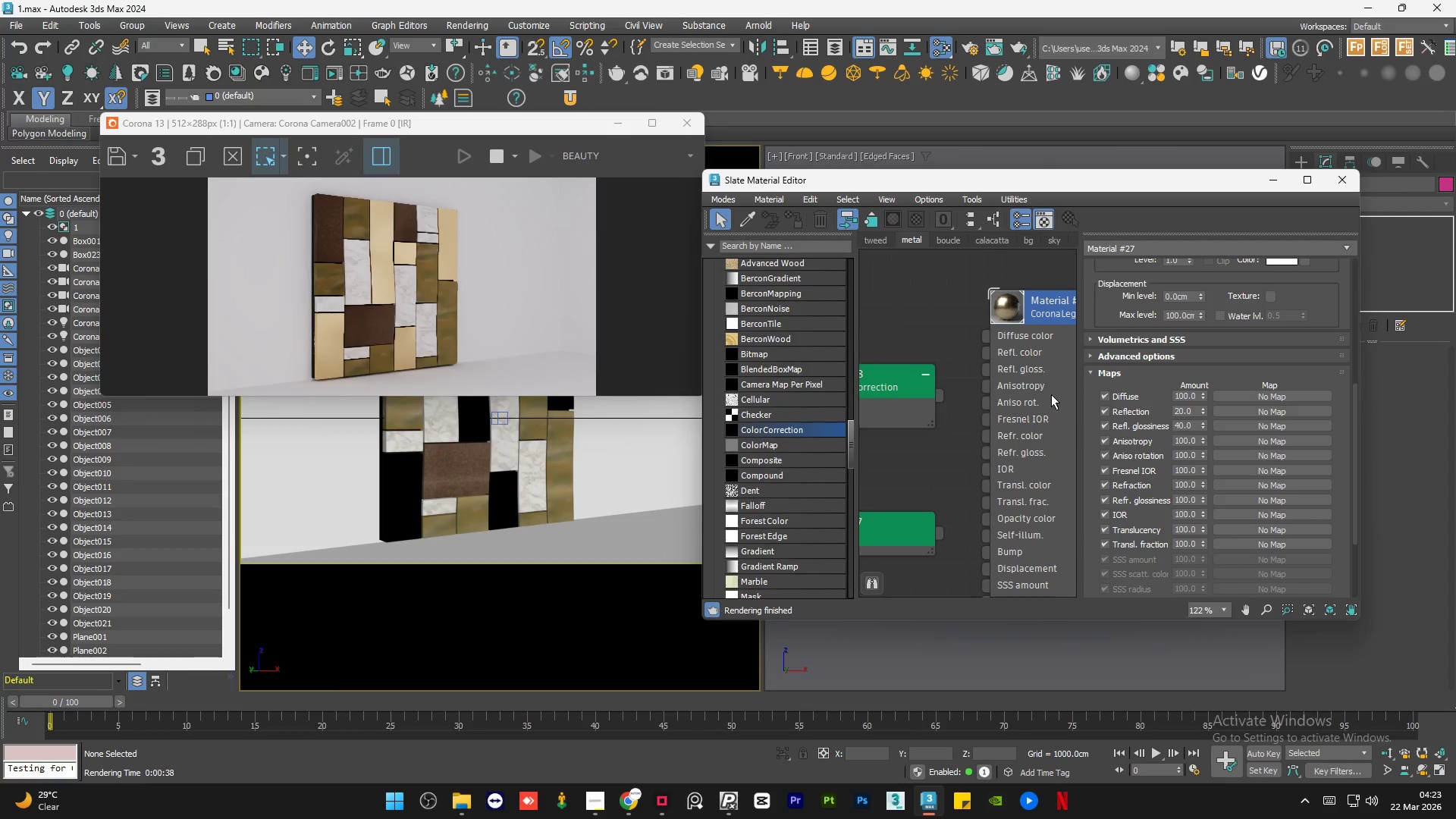 
scroll: coordinate [1052, 392], scroll_direction: down, amount: 3.0
 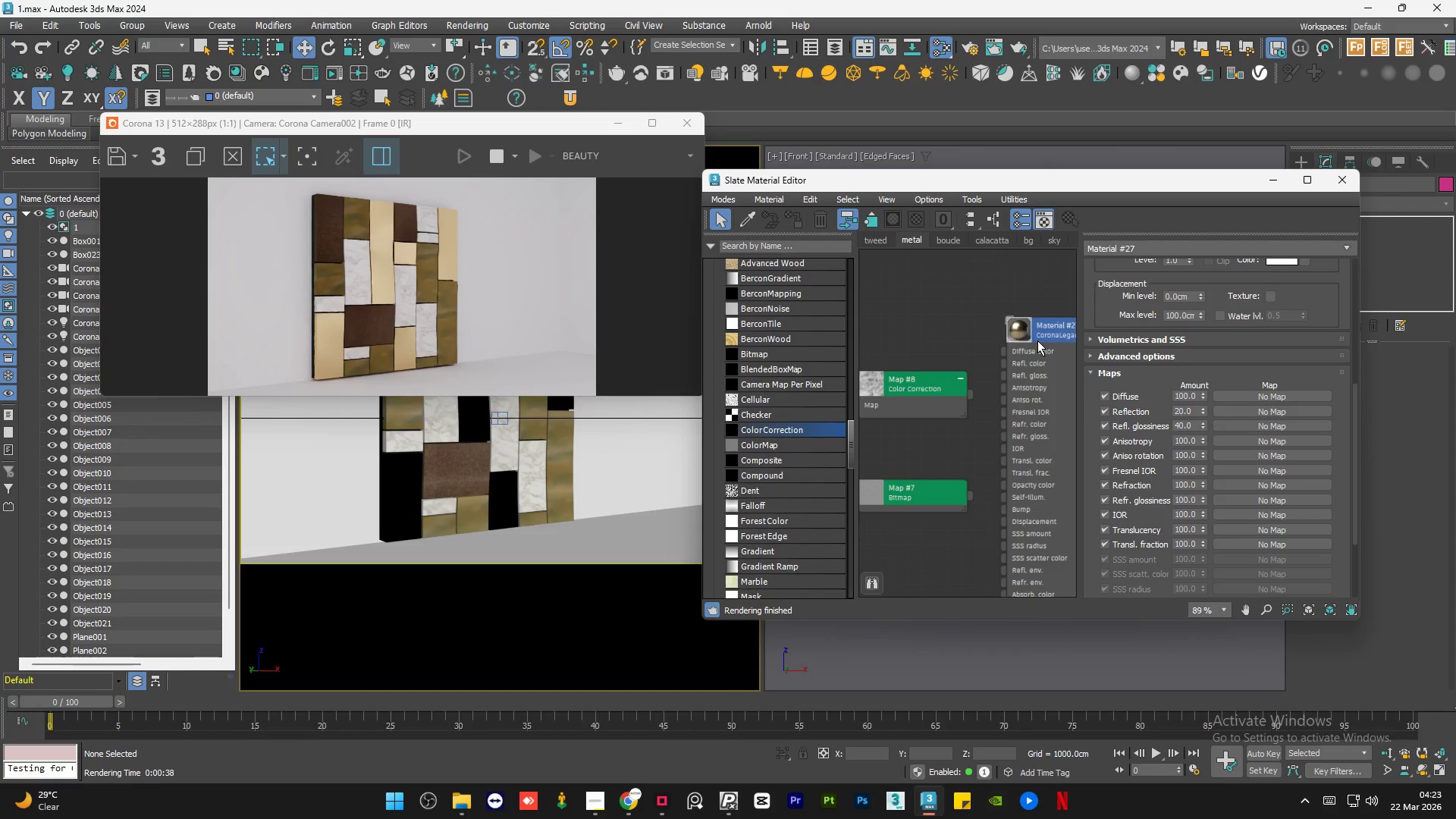 
left_click([1037, 370])
 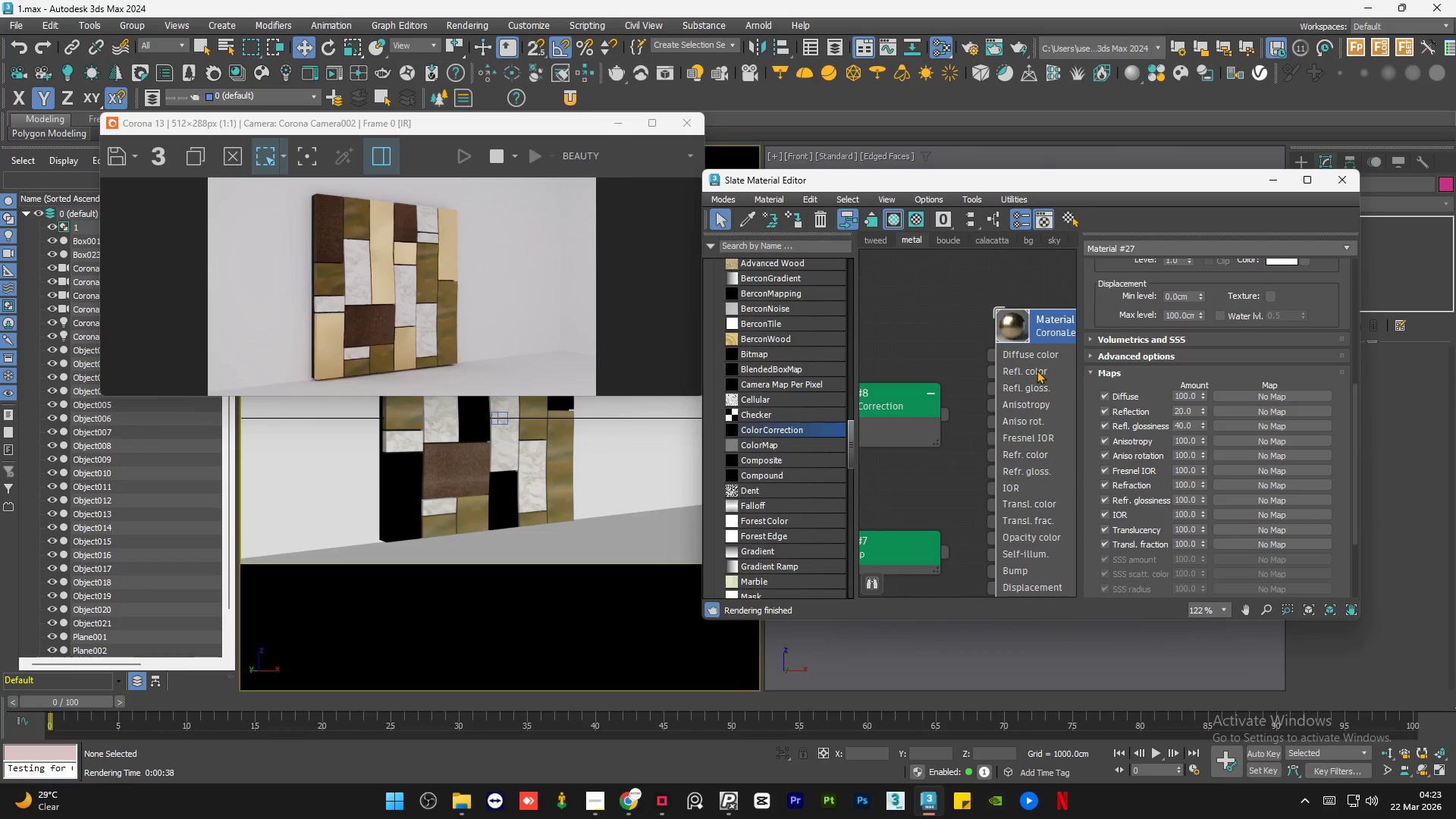 
scroll: coordinate [1037, 340], scroll_direction: up, amount: 3.0
 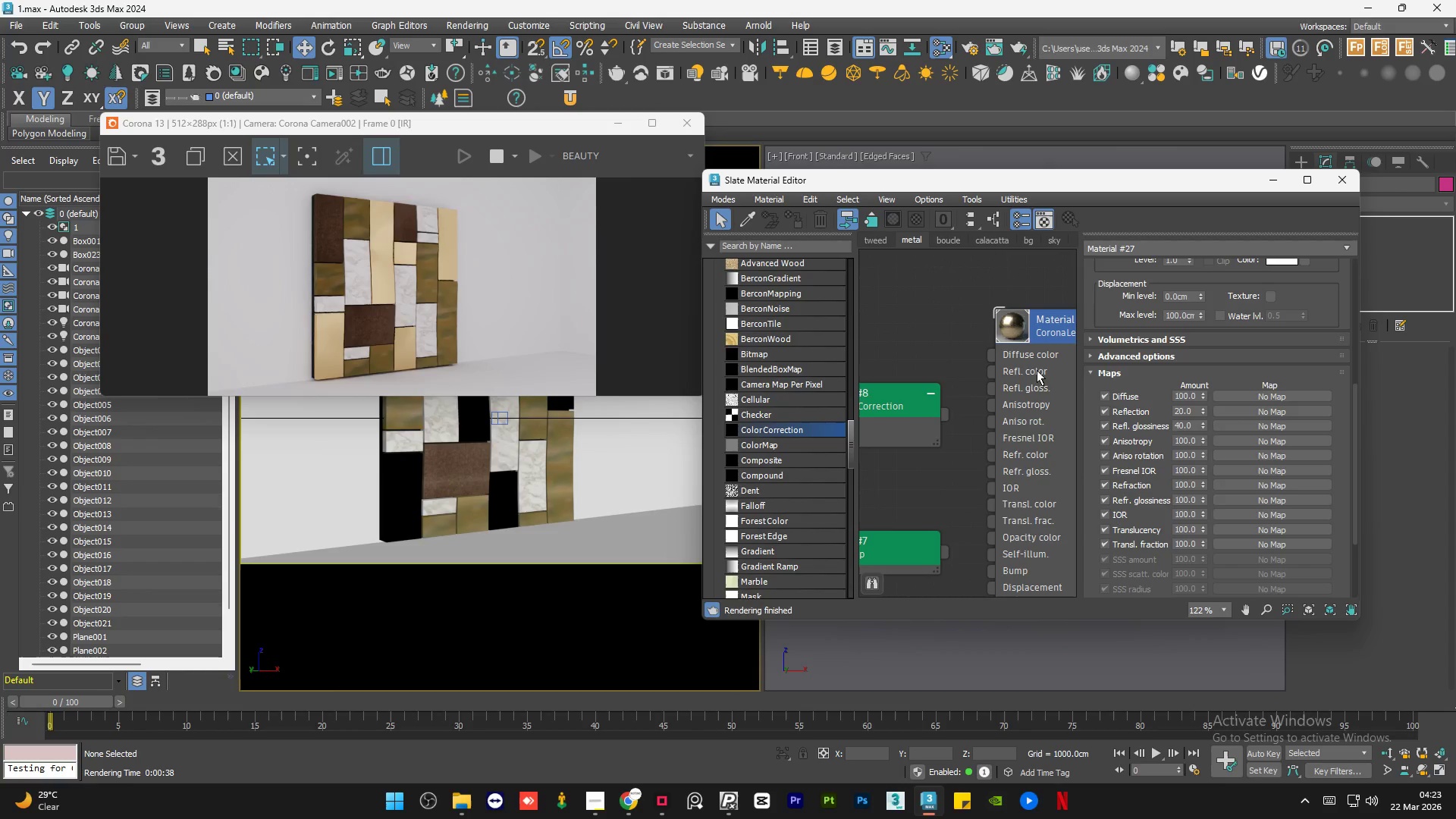 
double_click([1037, 370])
 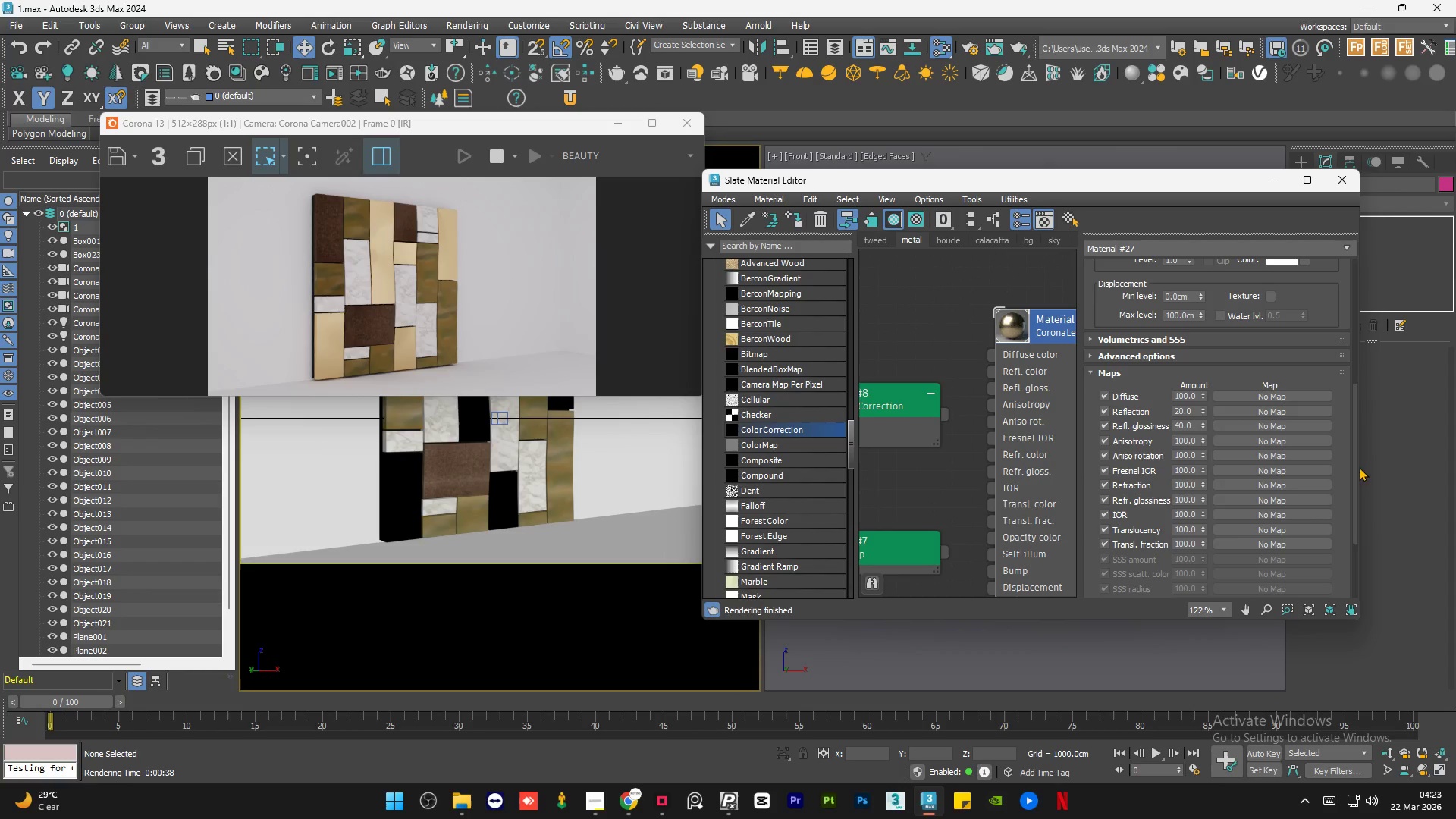 
left_click_drag(start_coordinate=[1355, 469], to_coordinate=[1352, 318])
 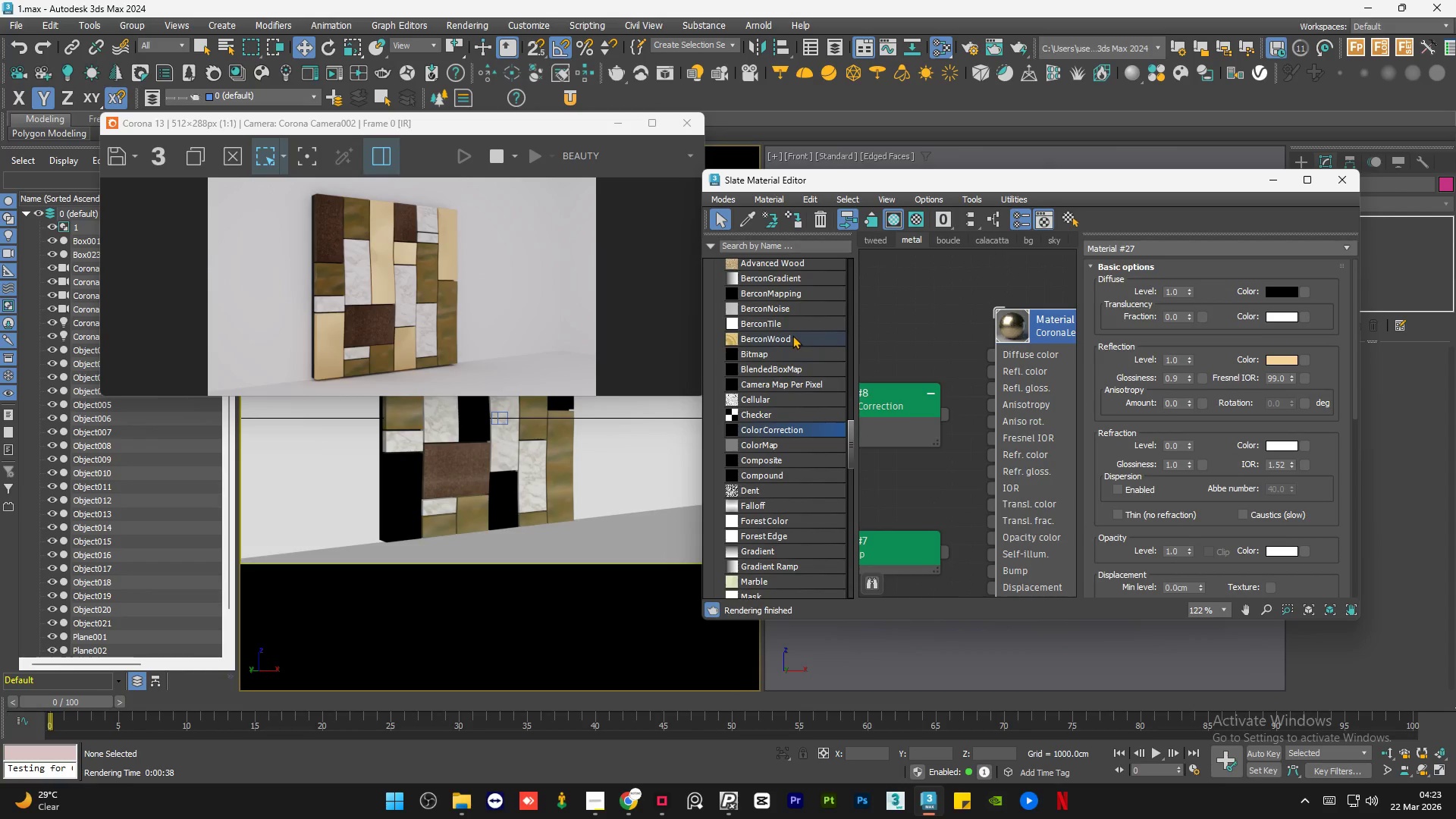 
scroll: coordinate [401, 244], scroll_direction: none, amount: 0.0
 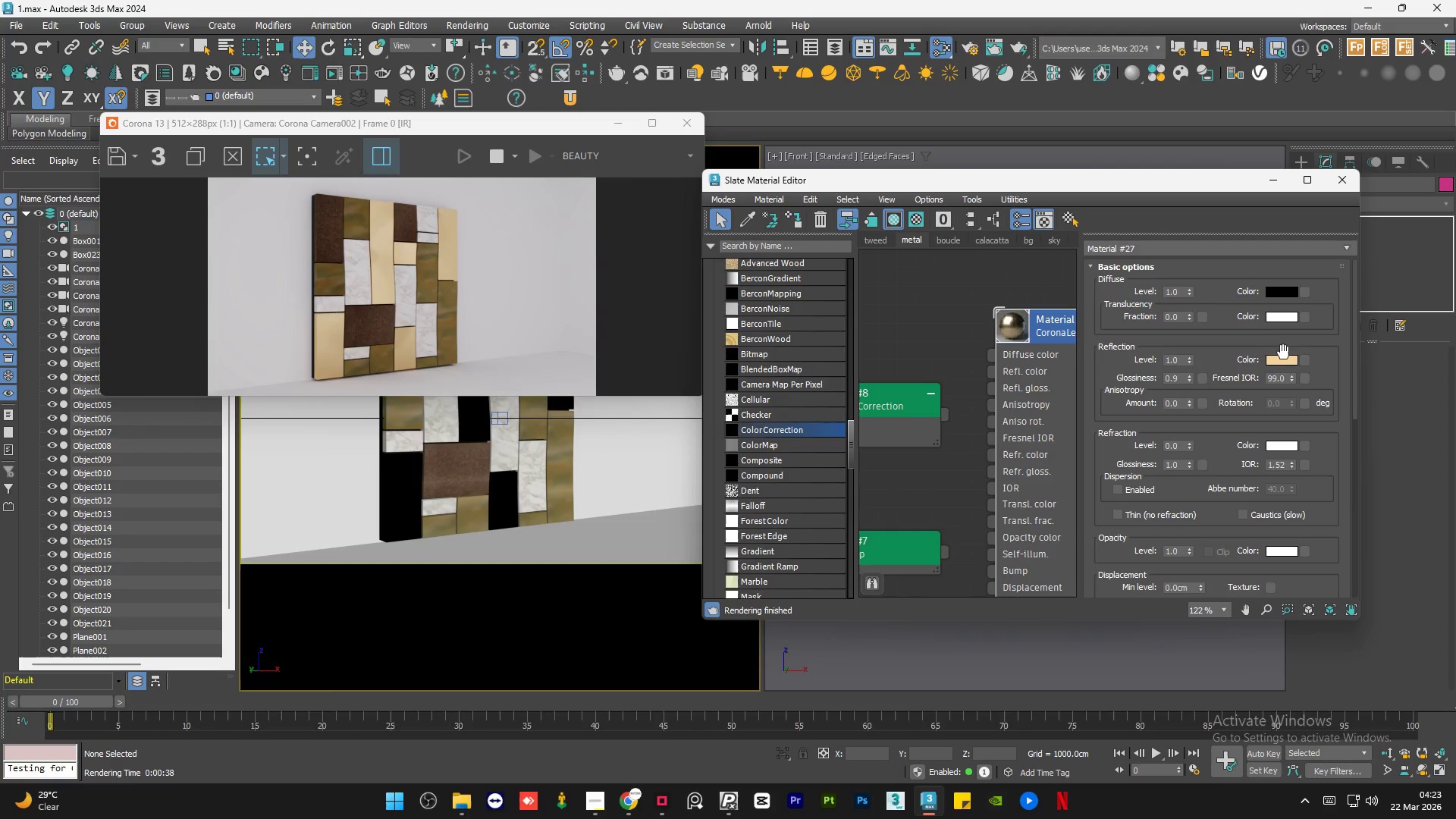 
left_click([1279, 362])
 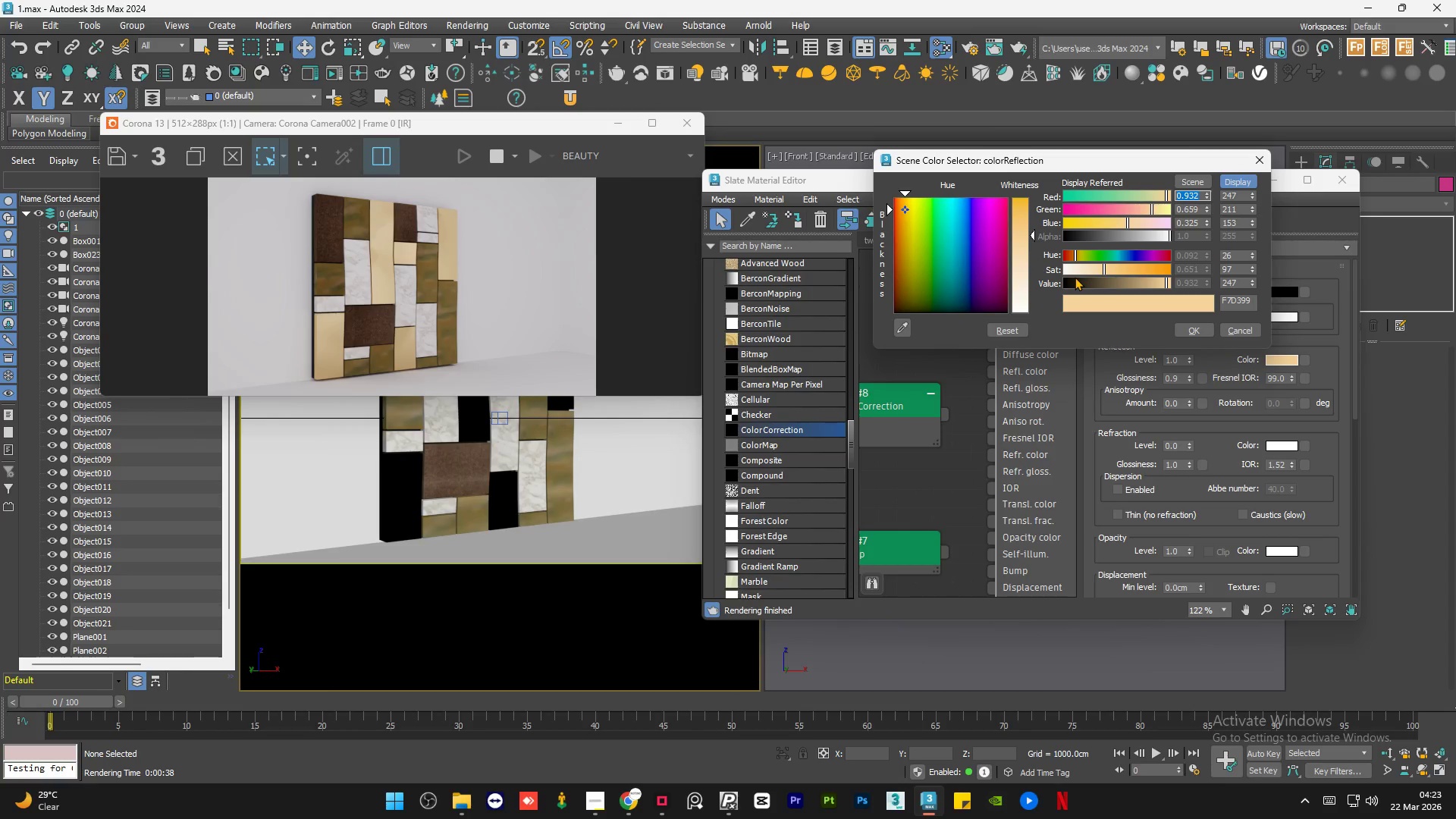 
left_click_drag(start_coordinate=[1072, 280], to_coordinate=[1053, 282])
 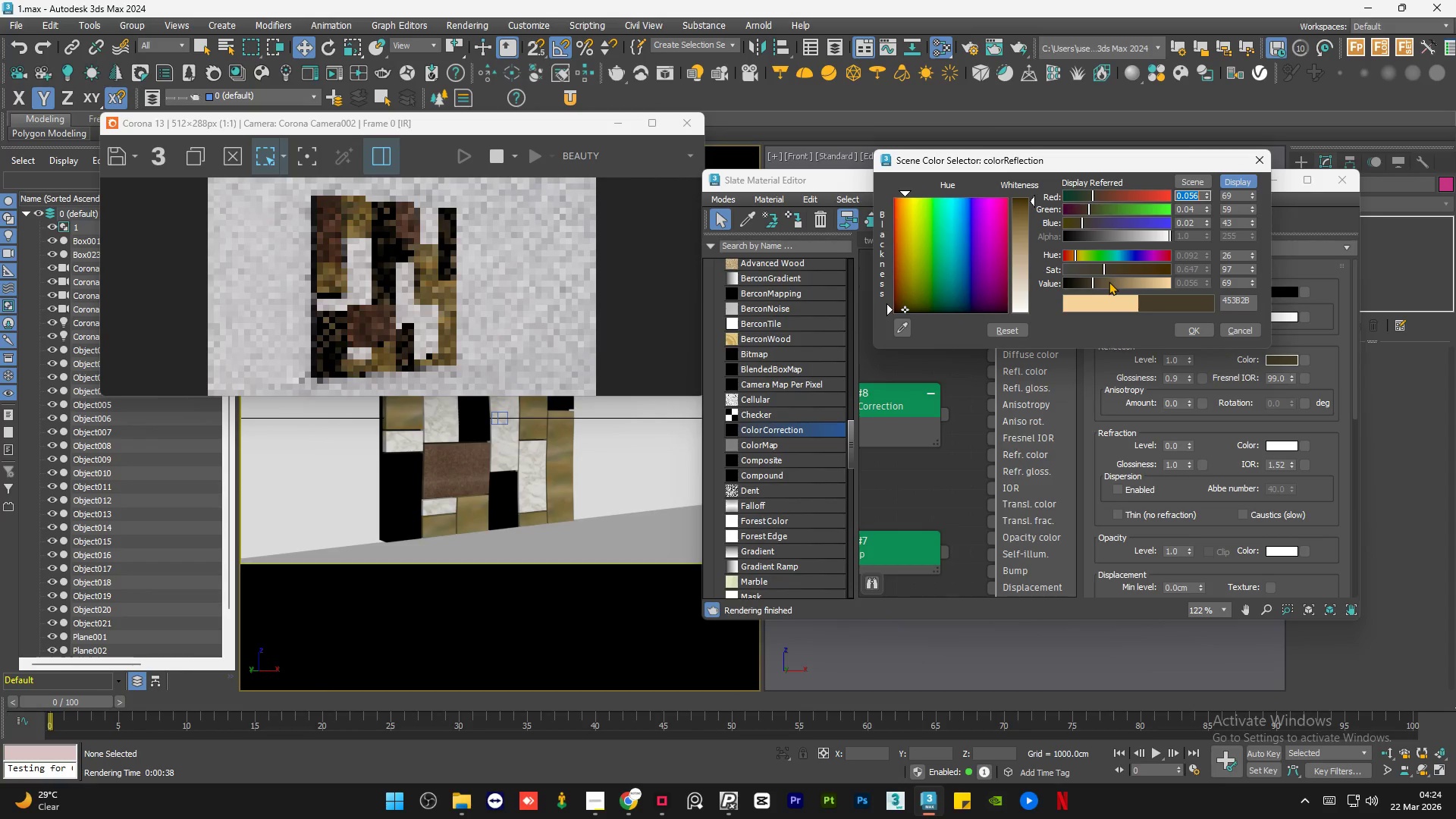 
left_click([1117, 282])
 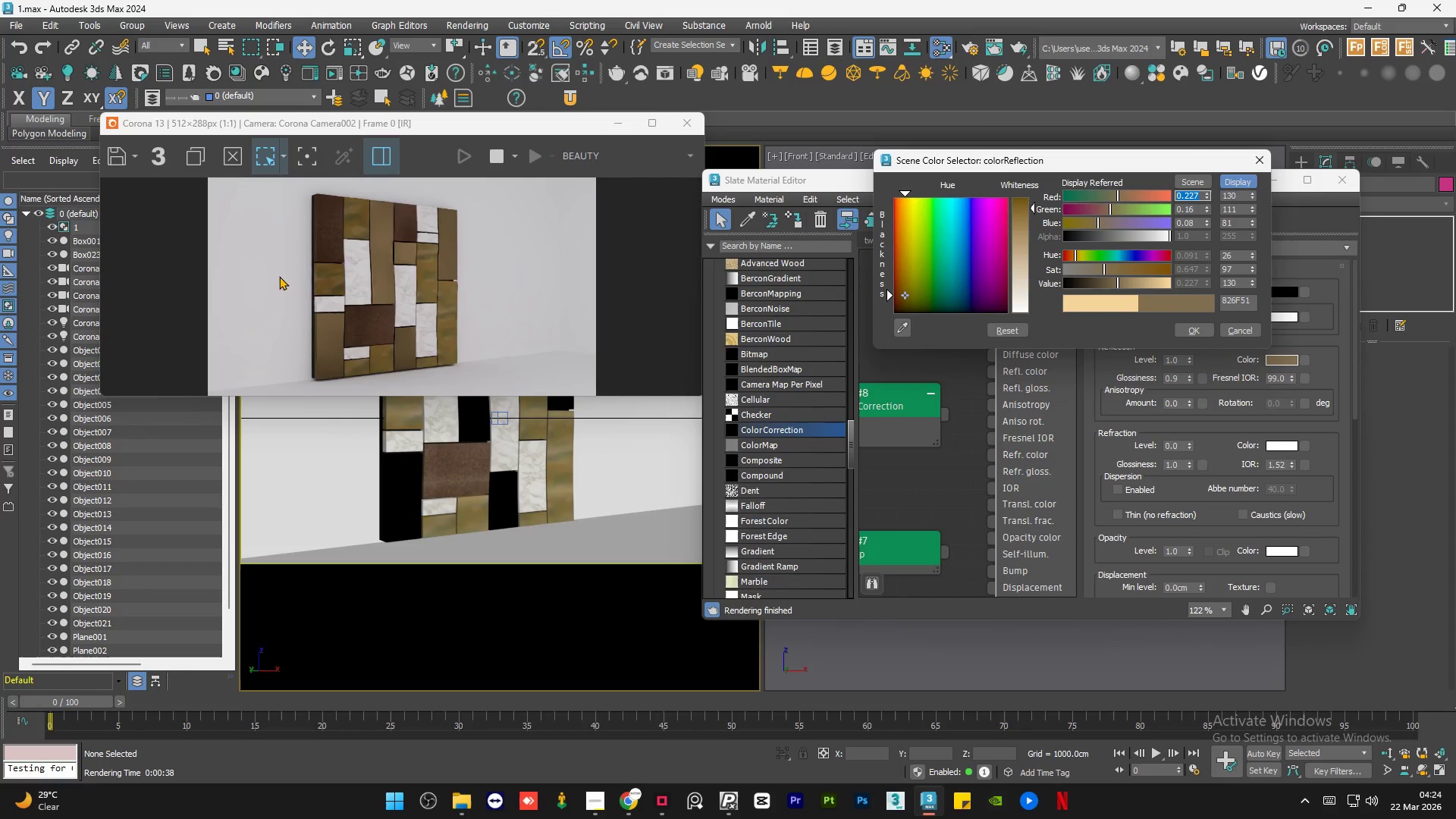 
scroll: coordinate [429, 348], scroll_direction: up, amount: 2.0
 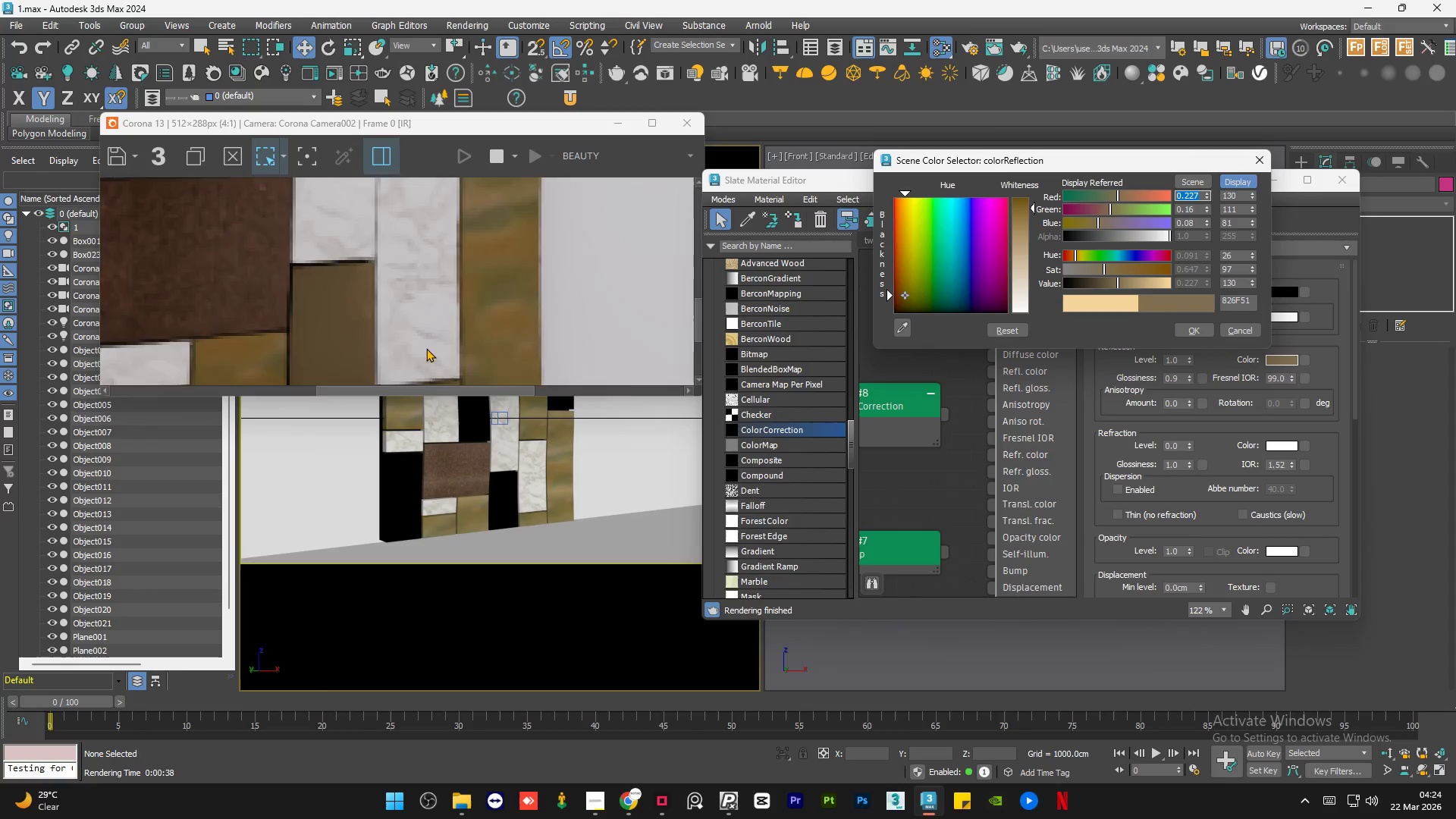 
scroll: coordinate [406, 345], scroll_direction: down, amount: 2.0
 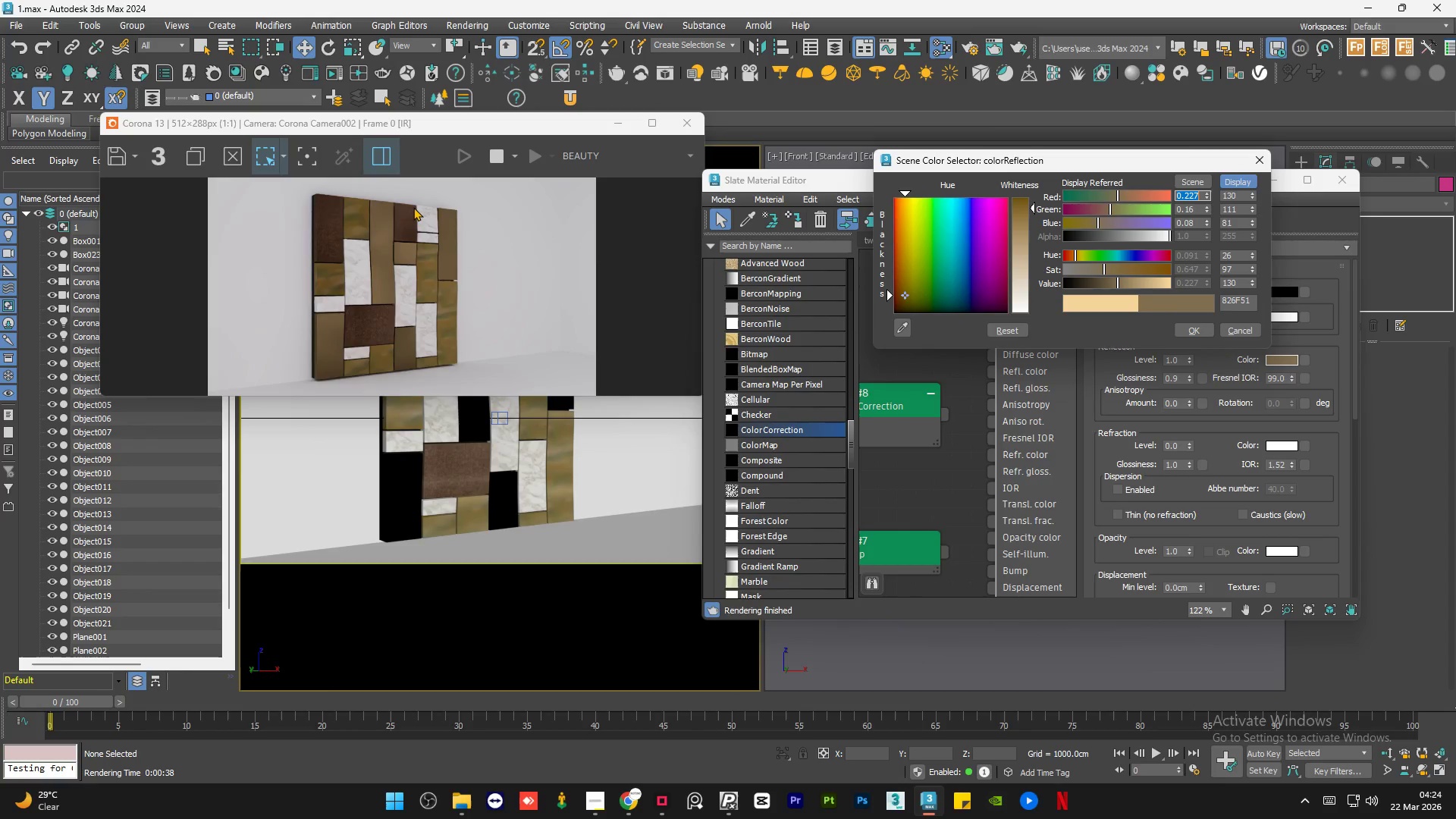 
scroll: coordinate [413, 203], scroll_direction: up, amount: 1.0
 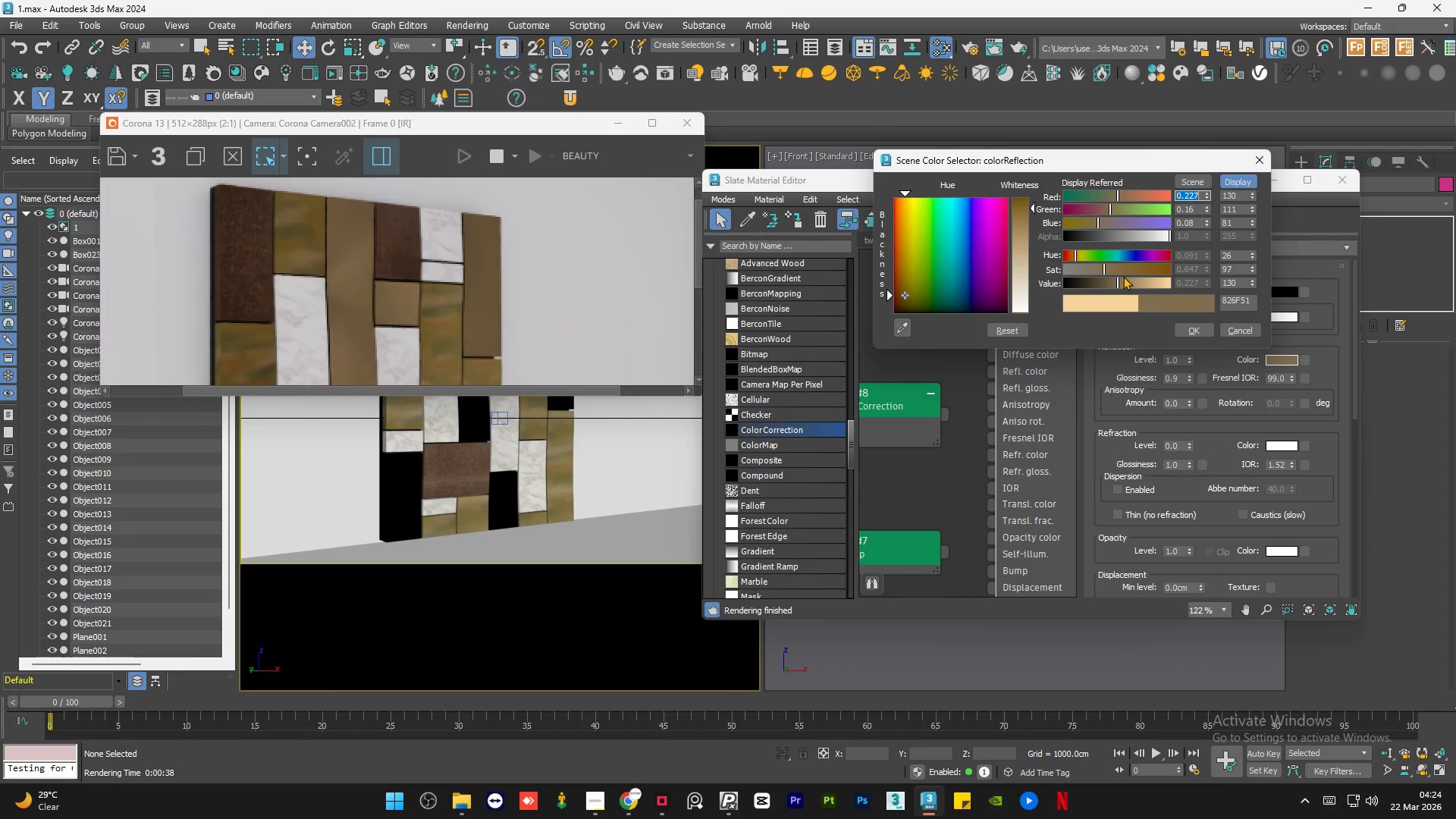 
left_click([1128, 283])
 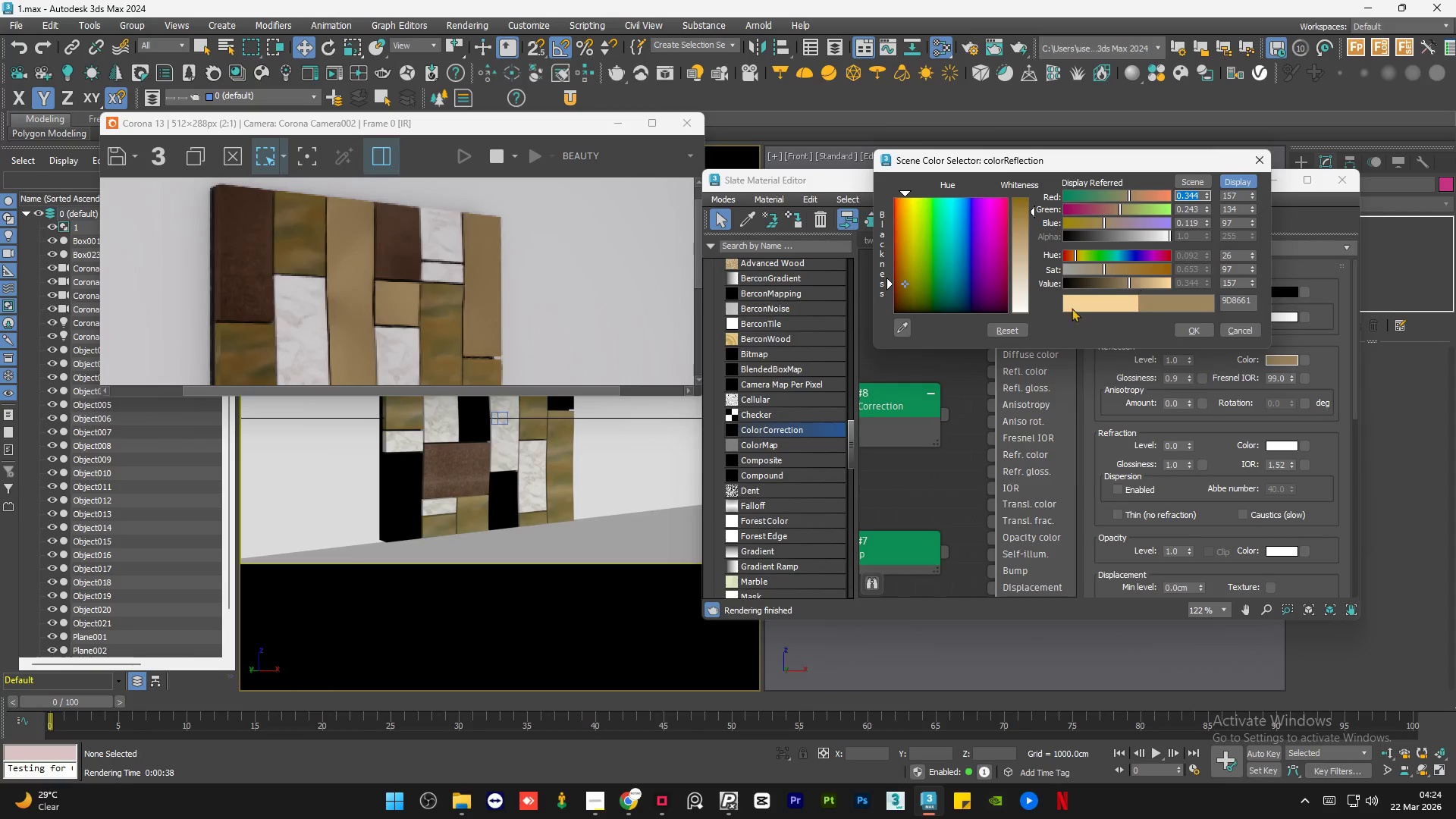 
scroll: coordinate [325, 254], scroll_direction: down, amount: 1.0
 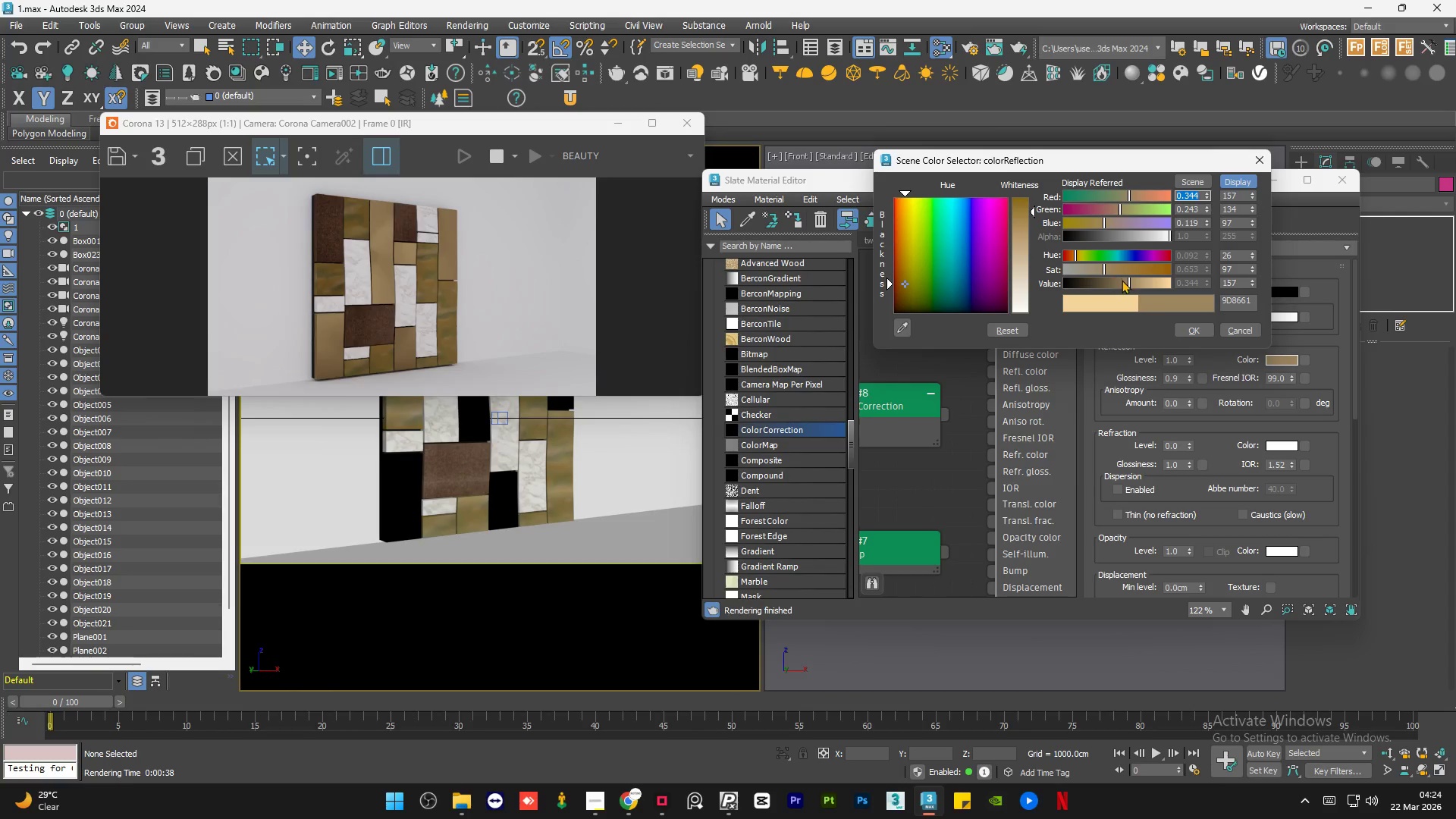 
left_click([1125, 283])
 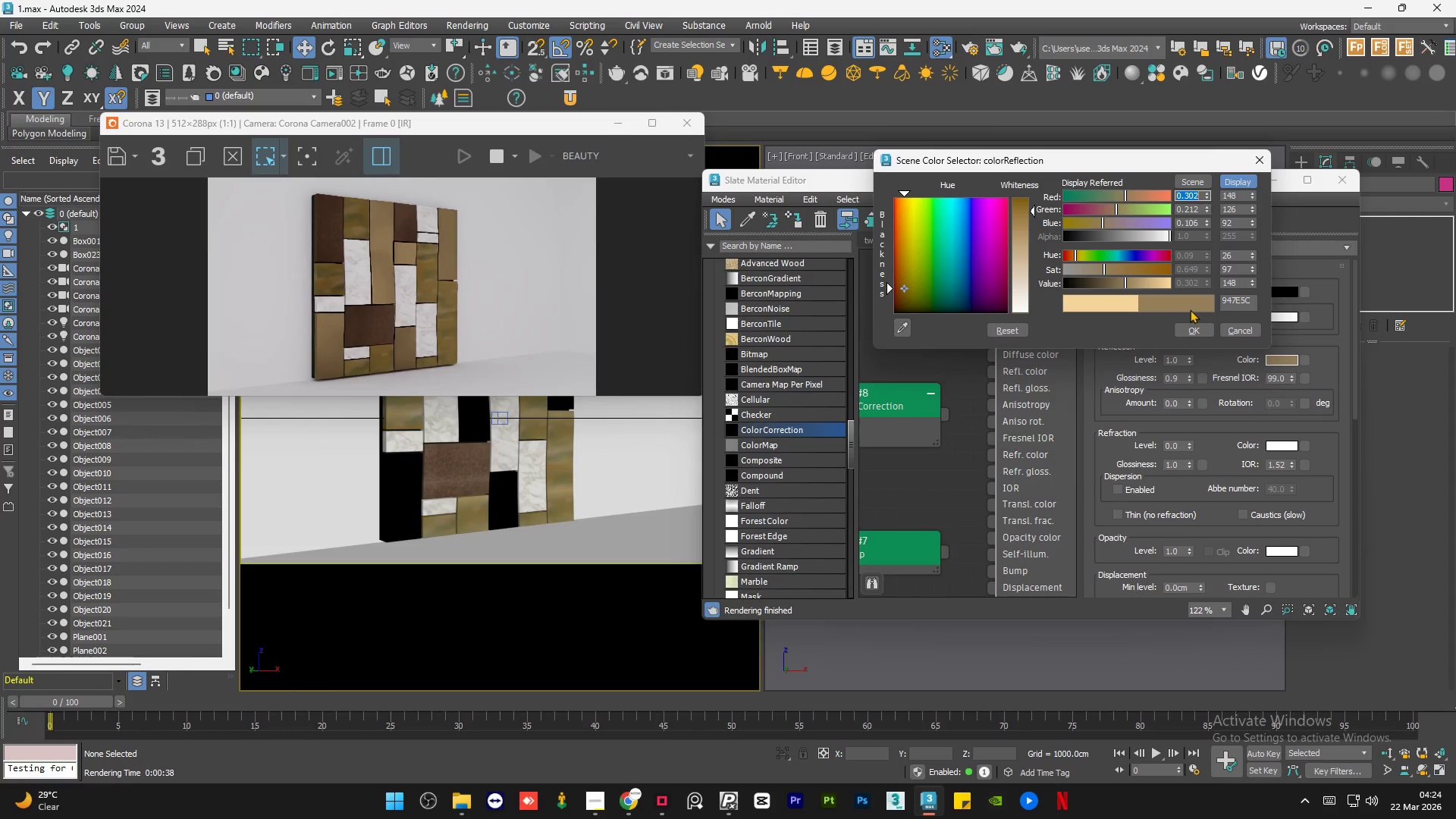 
left_click([1195, 330])
 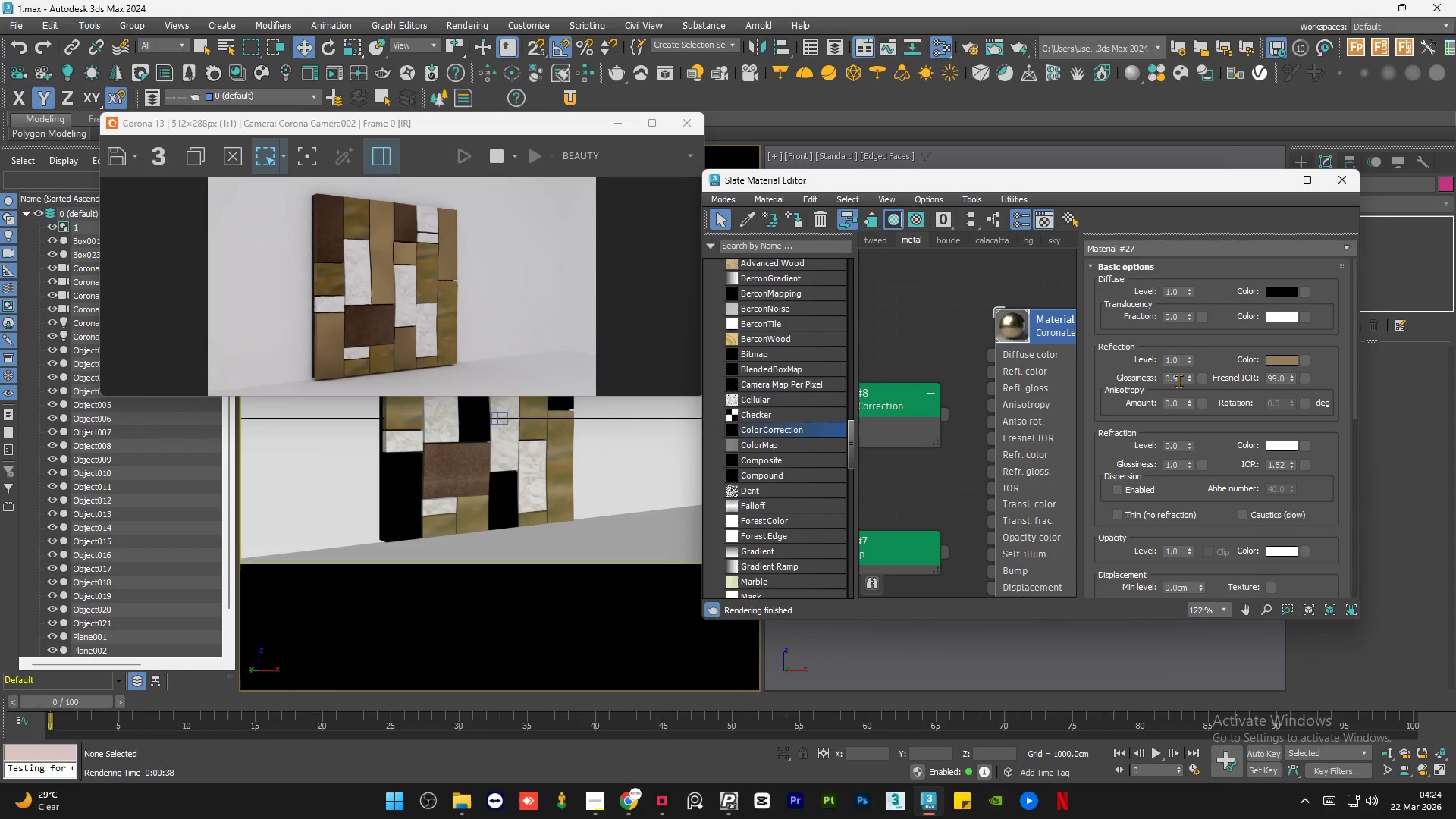 
double_click([1178, 381])
 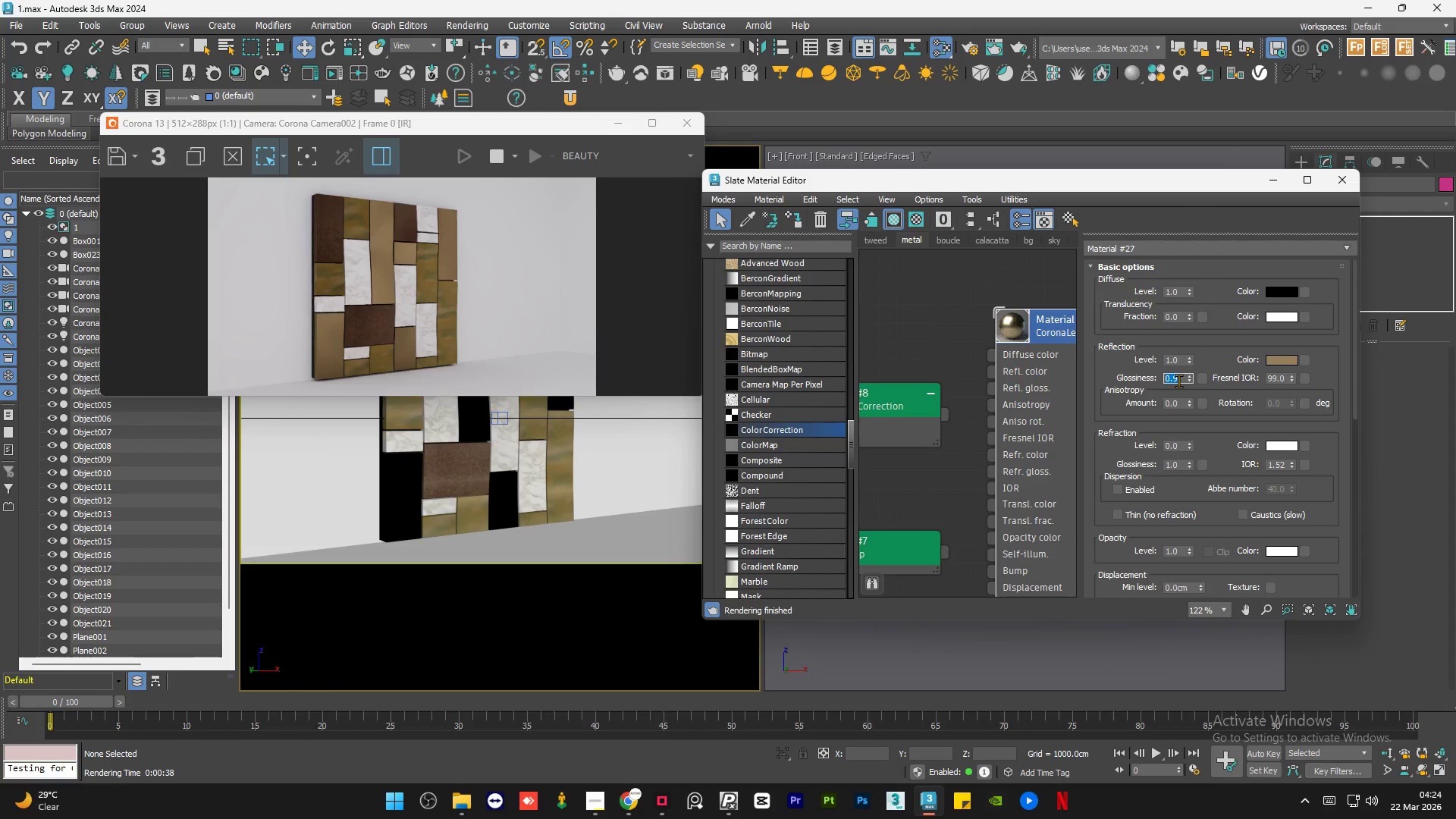 
key(Numpad0)
 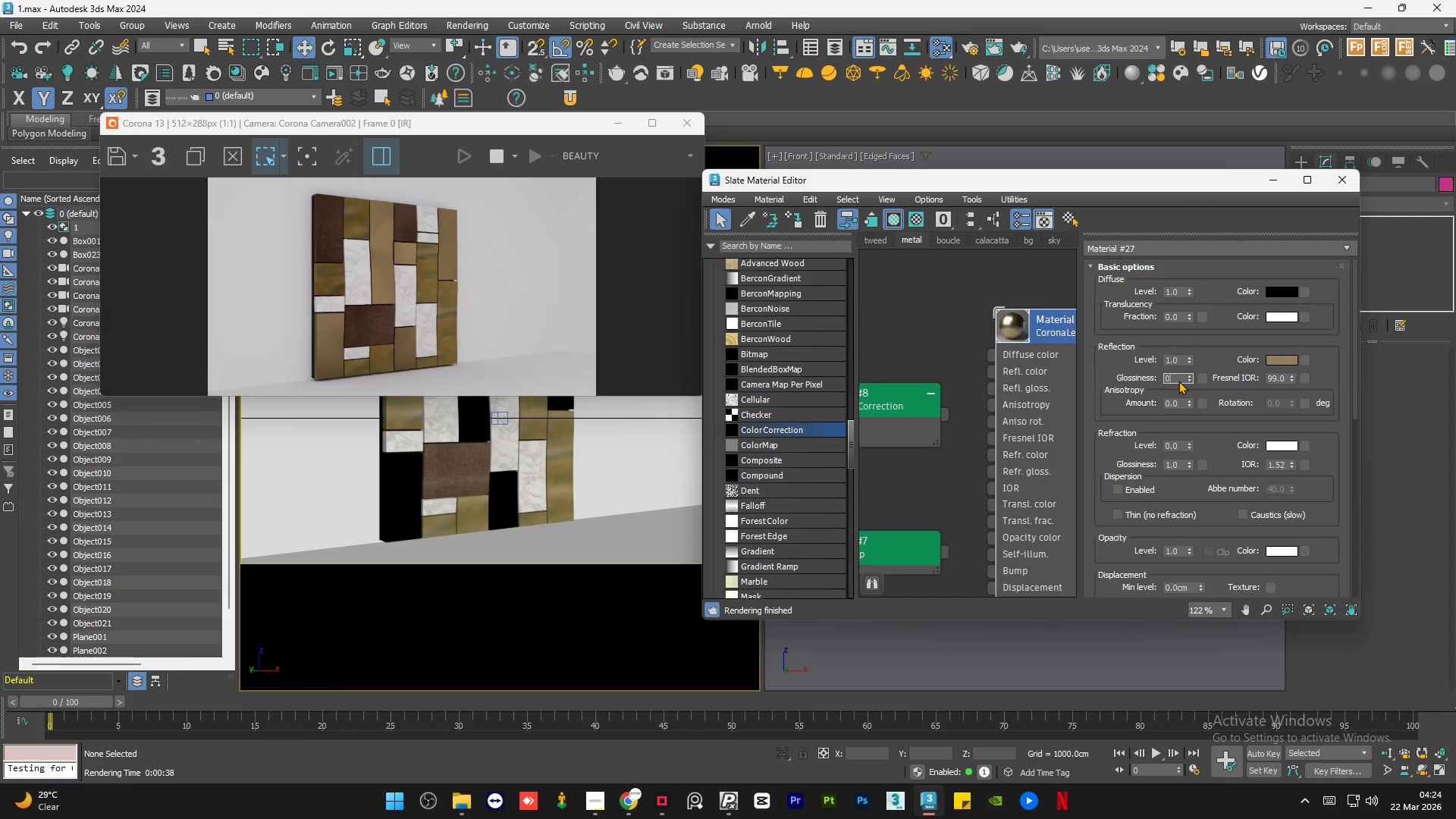 
key(NumpadEnter)
 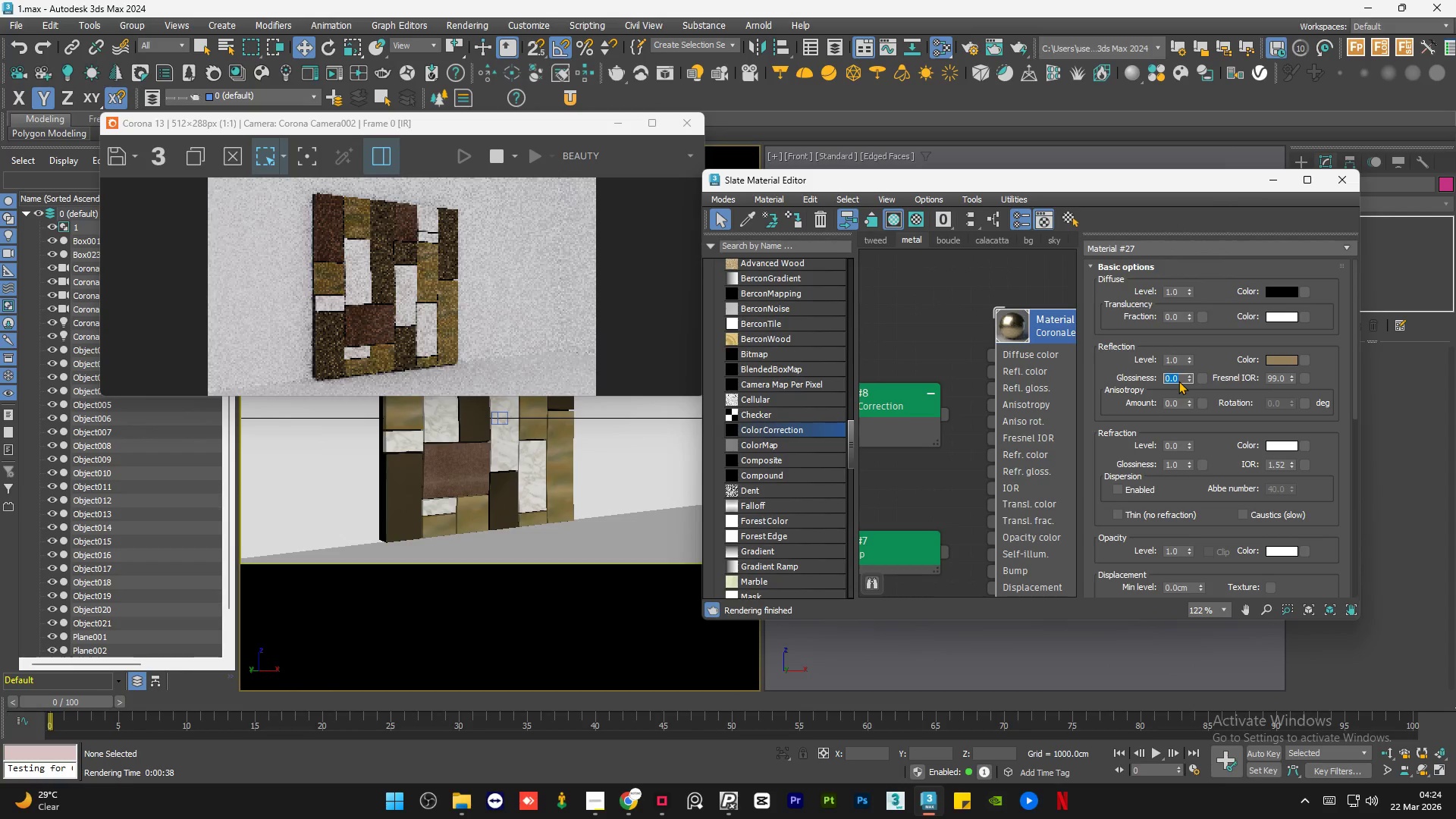 
key(Numpad1)
 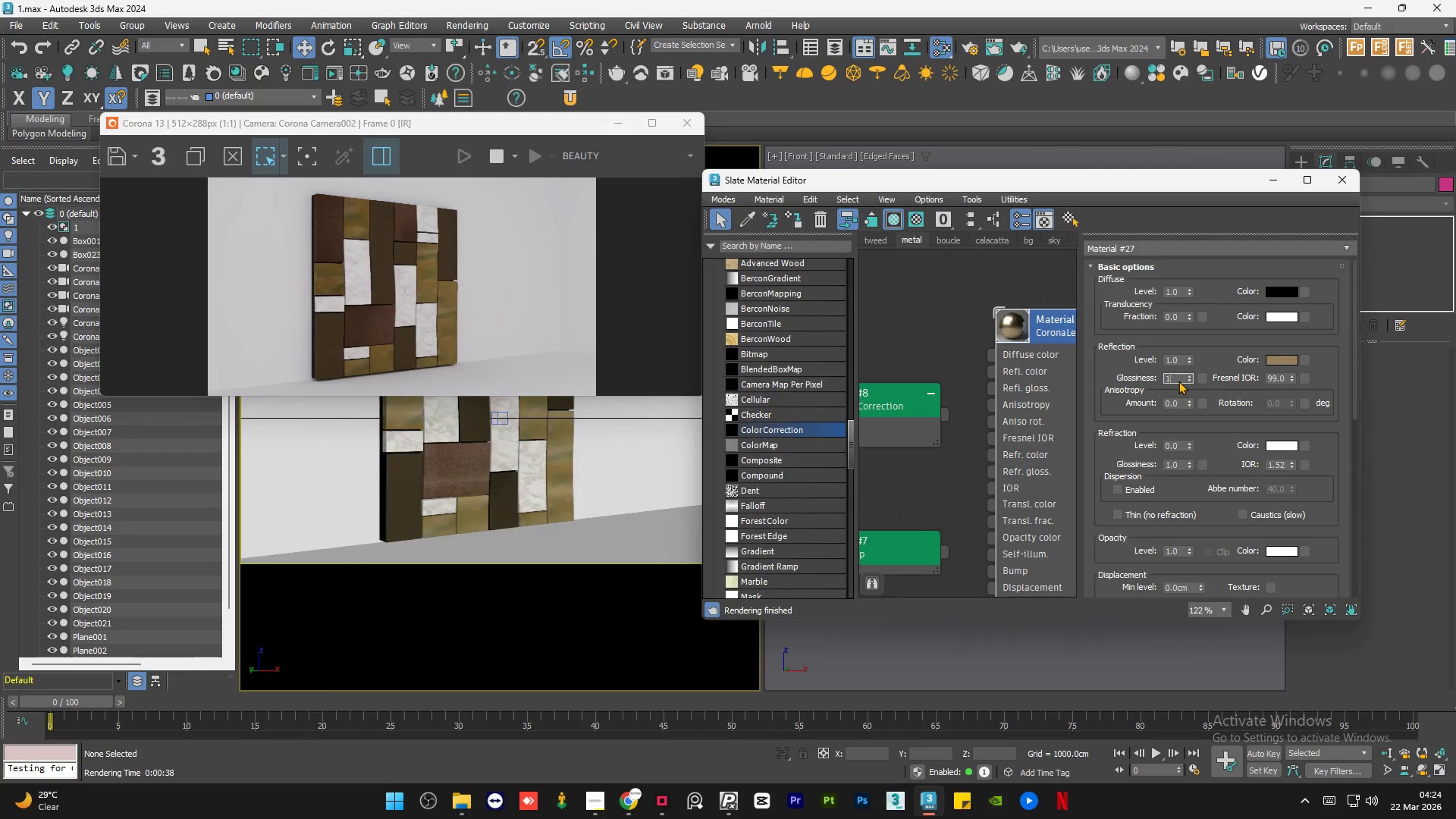 
key(NumpadEnter)
 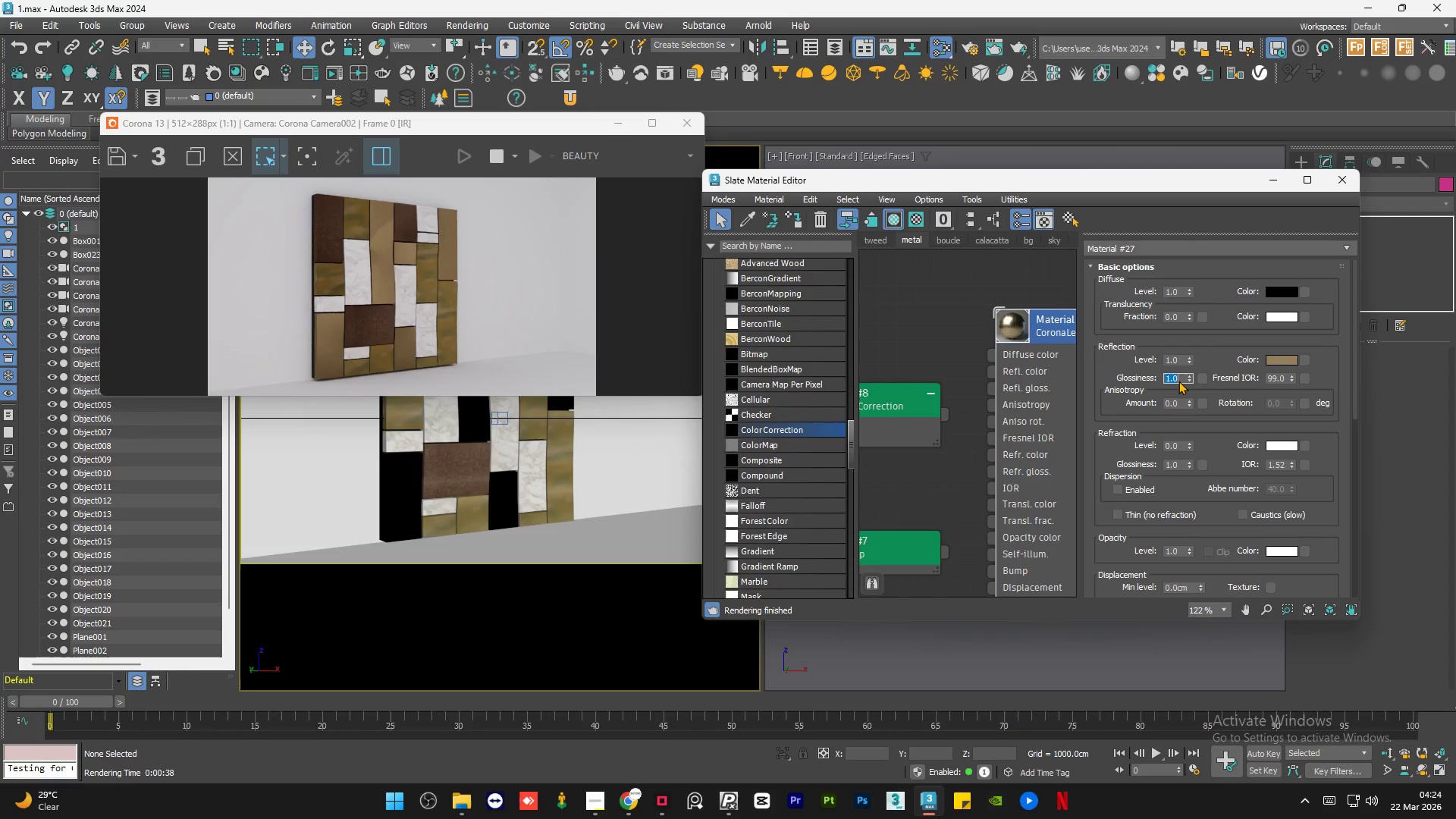 
key(NumpadDecimal)
 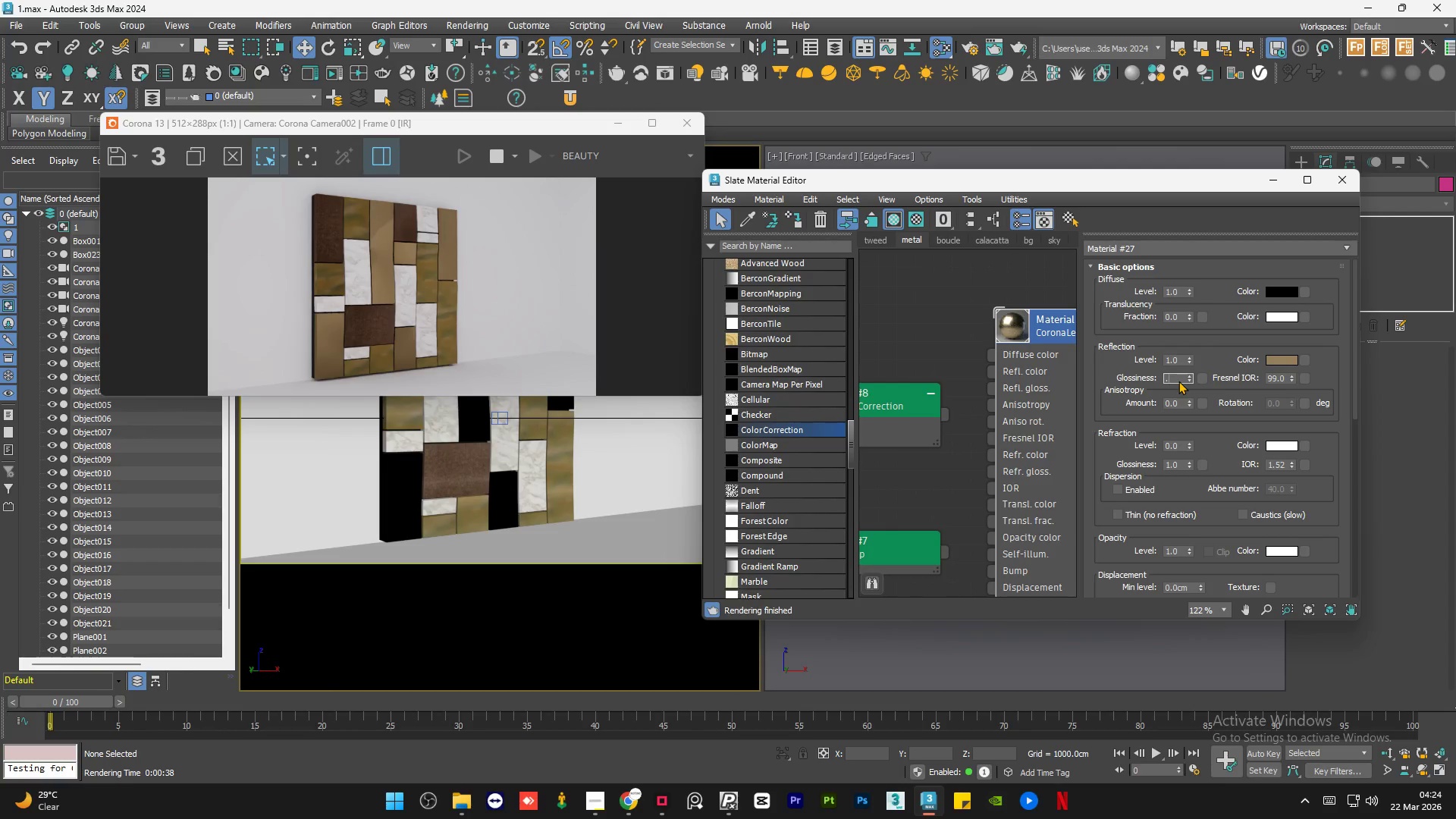 
key(Numpad9)
 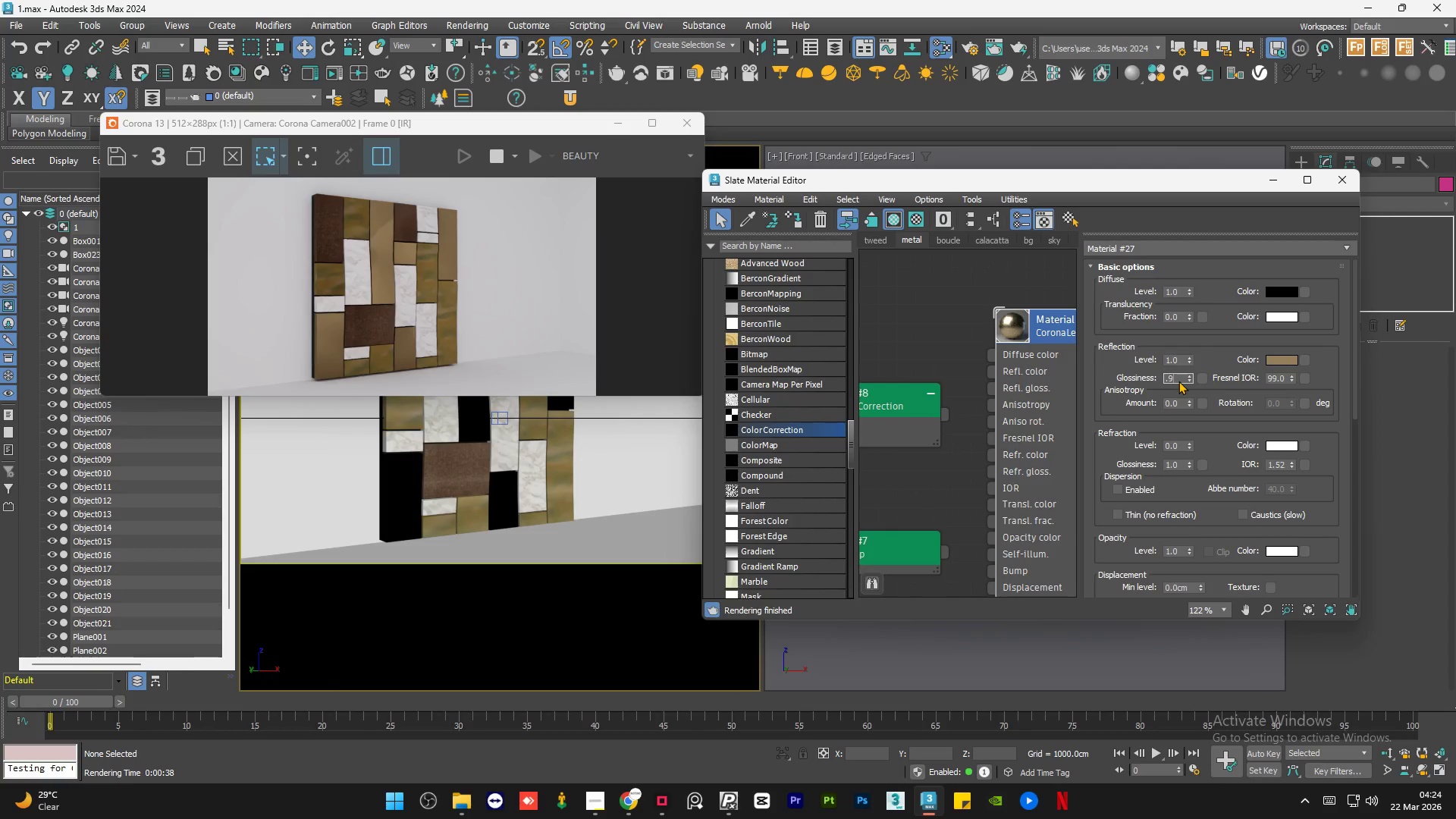 
key(NumpadEnter)
 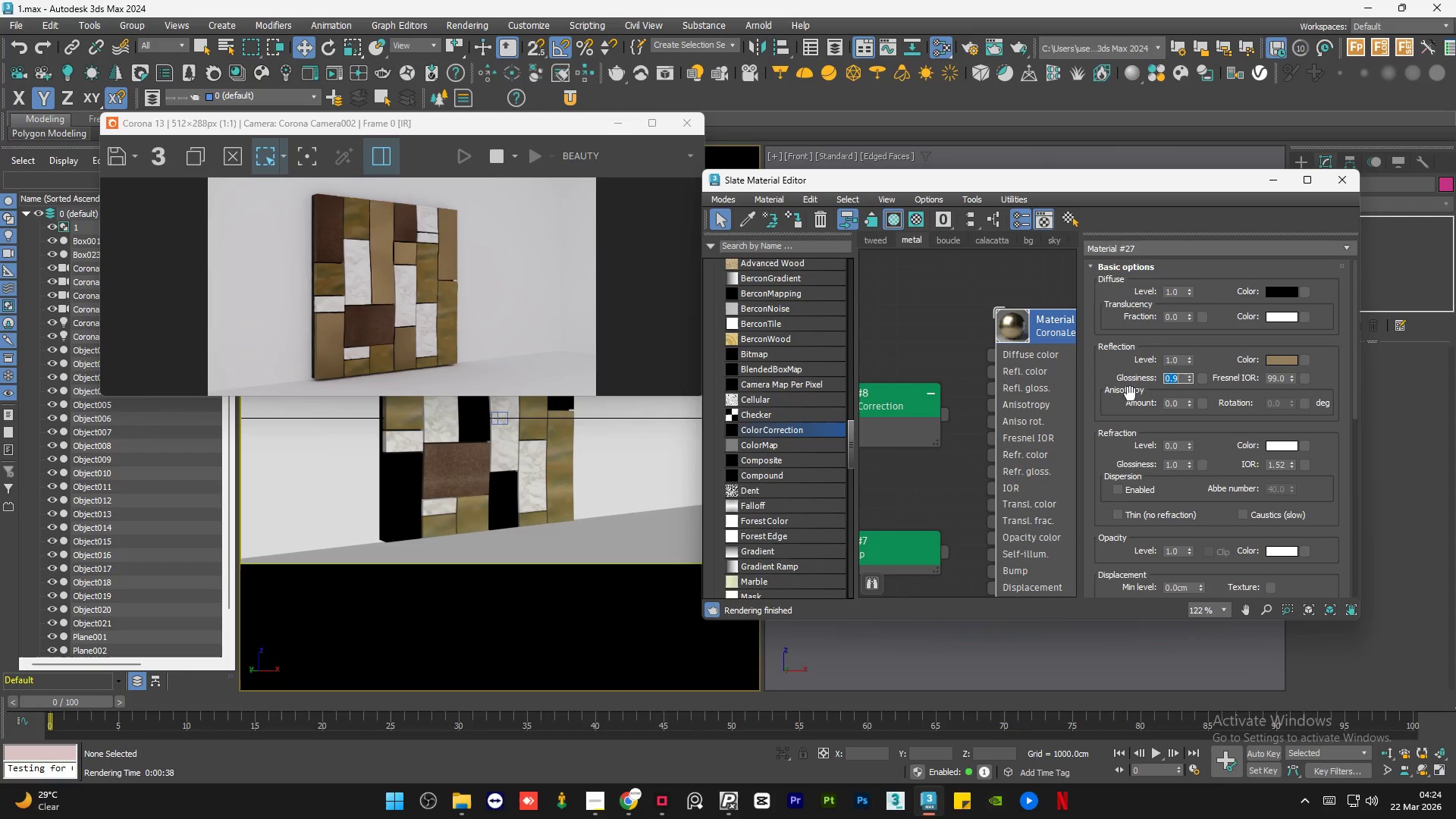 
left_click([929, 337])
 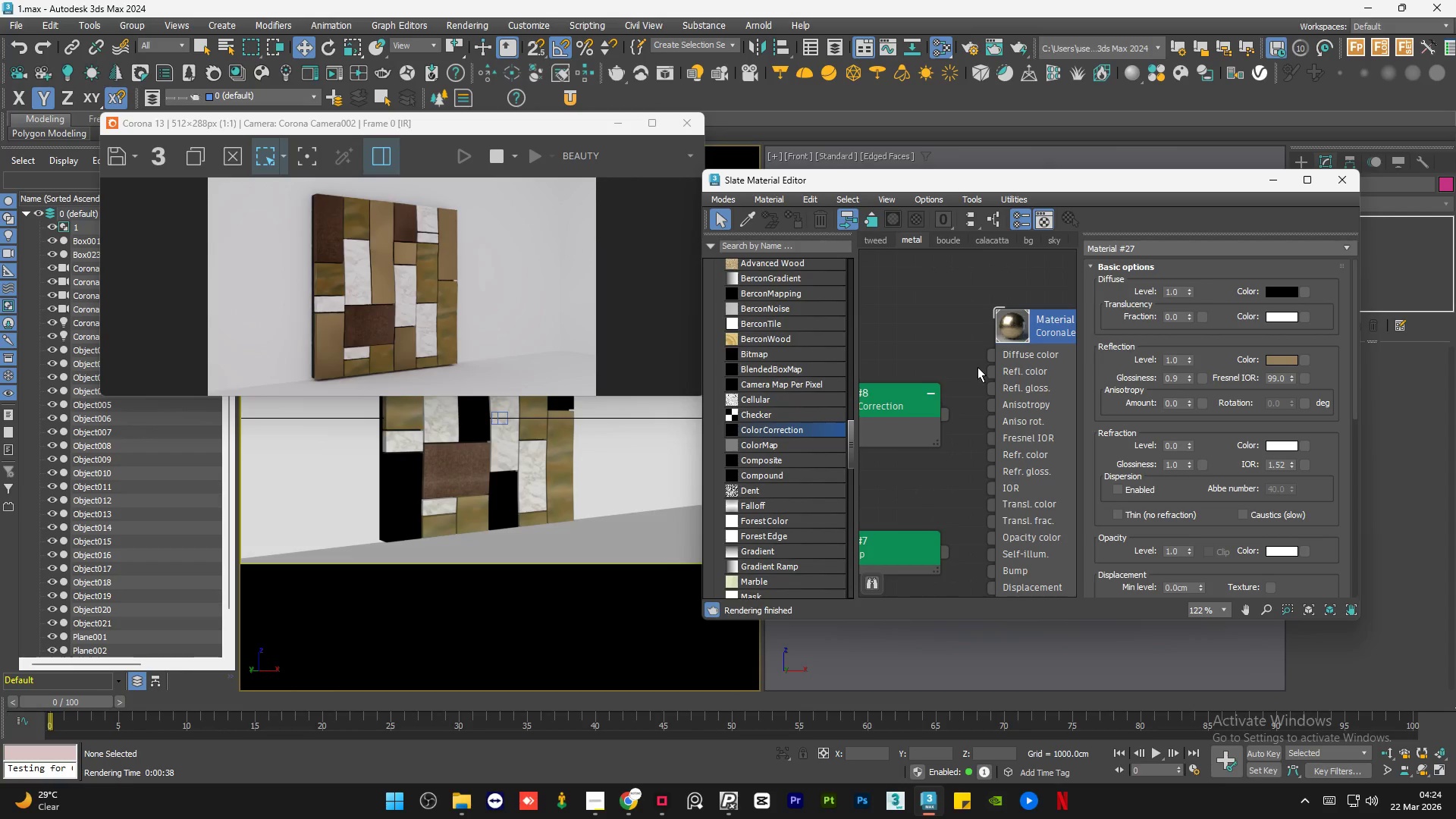 
scroll: coordinate [984, 366], scroll_direction: up, amount: 1.0
 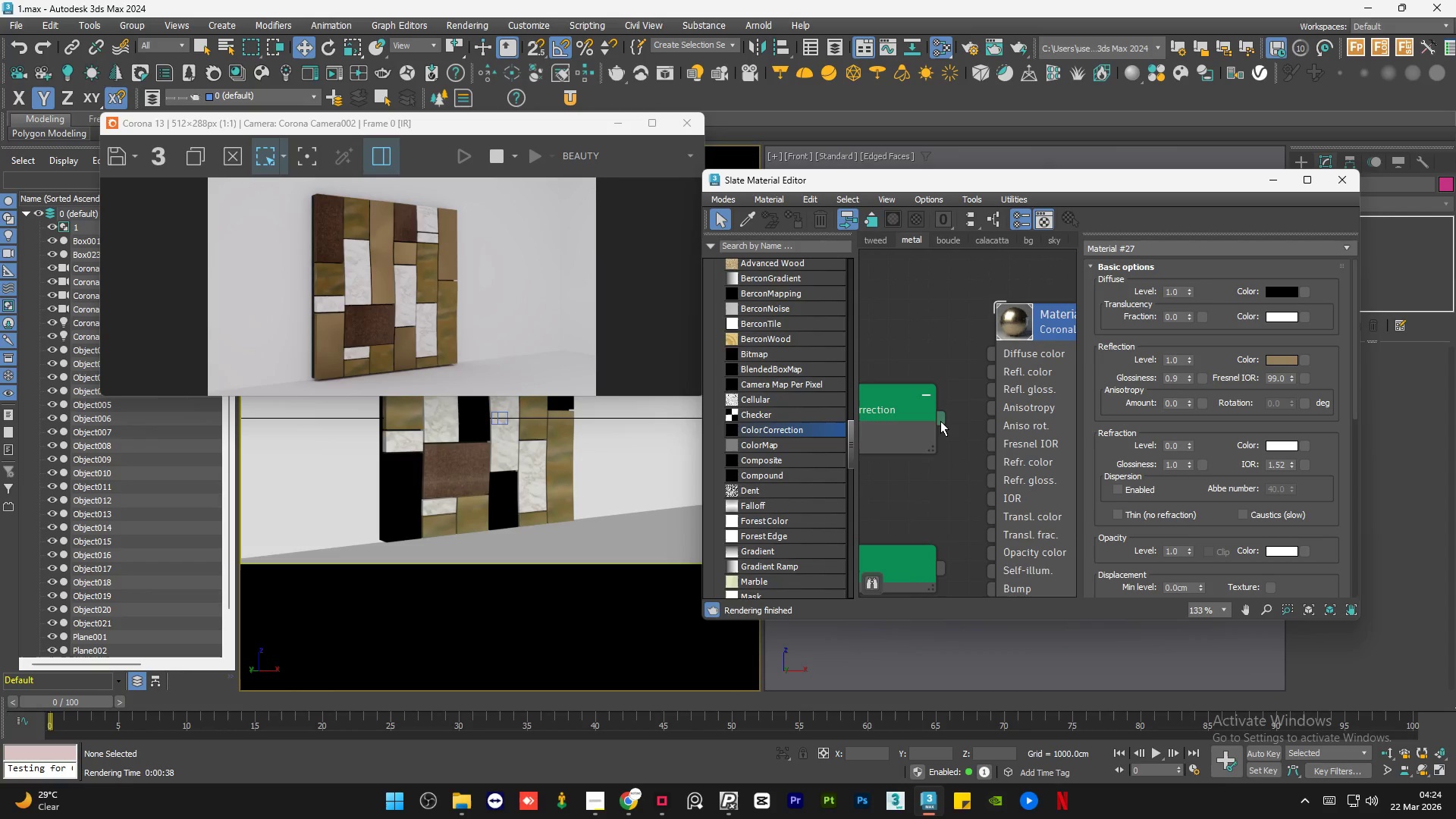 
left_click_drag(start_coordinate=[940, 416], to_coordinate=[1001, 390])
 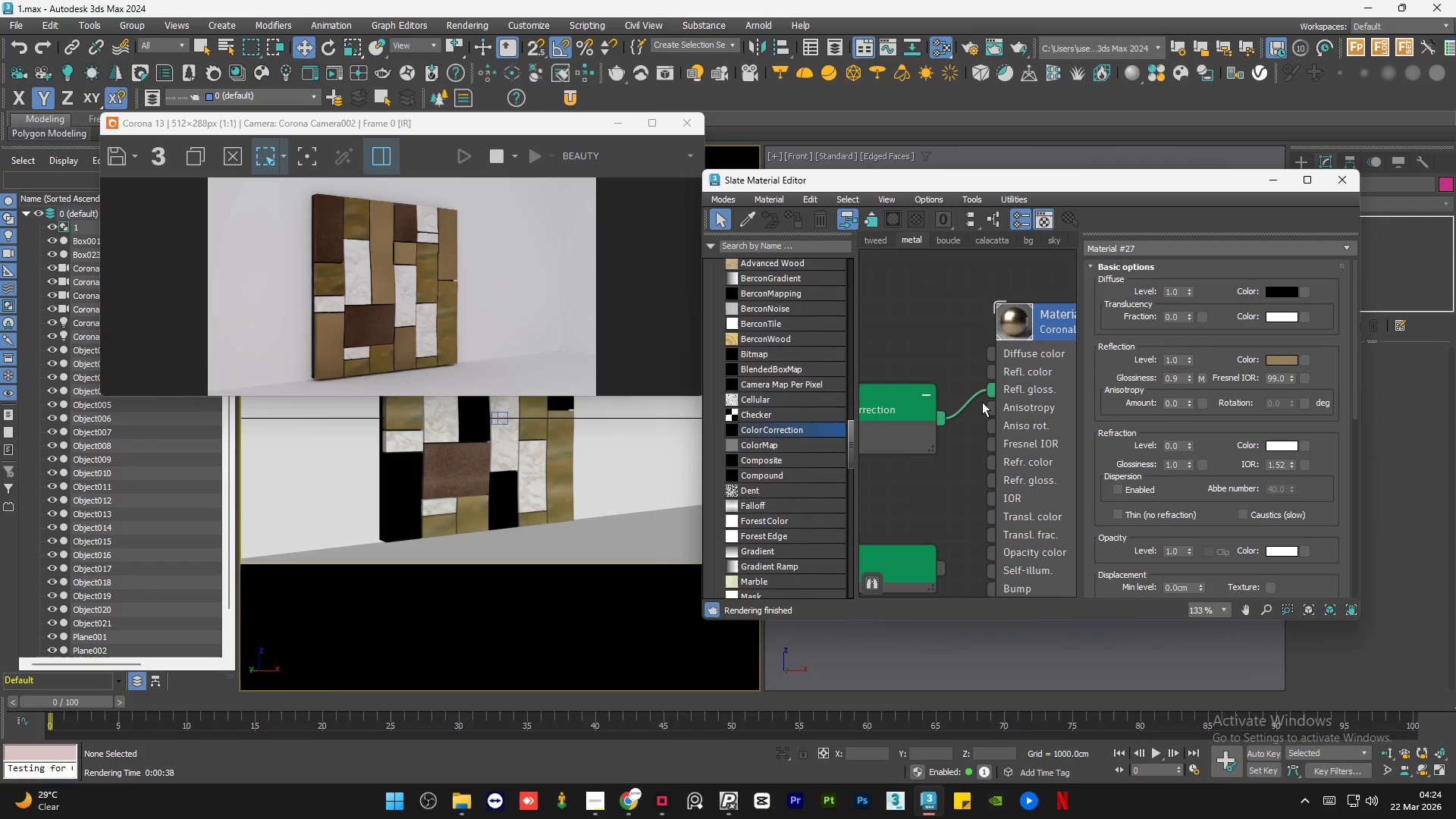 
scroll: coordinate [989, 396], scroll_direction: down, amount: 7.0
 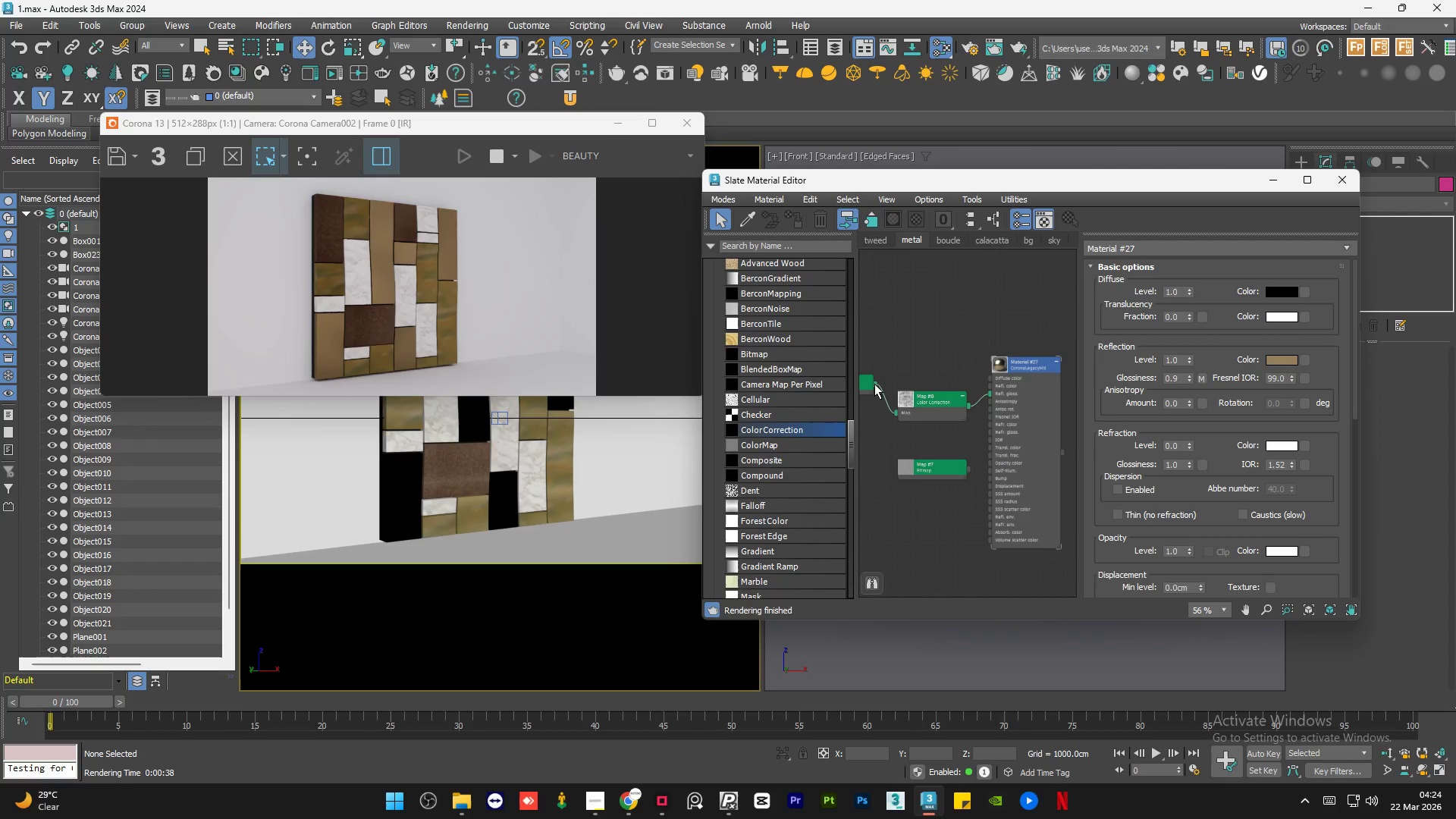 
left_click_drag(start_coordinate=[874, 384], to_coordinate=[990, 389])
 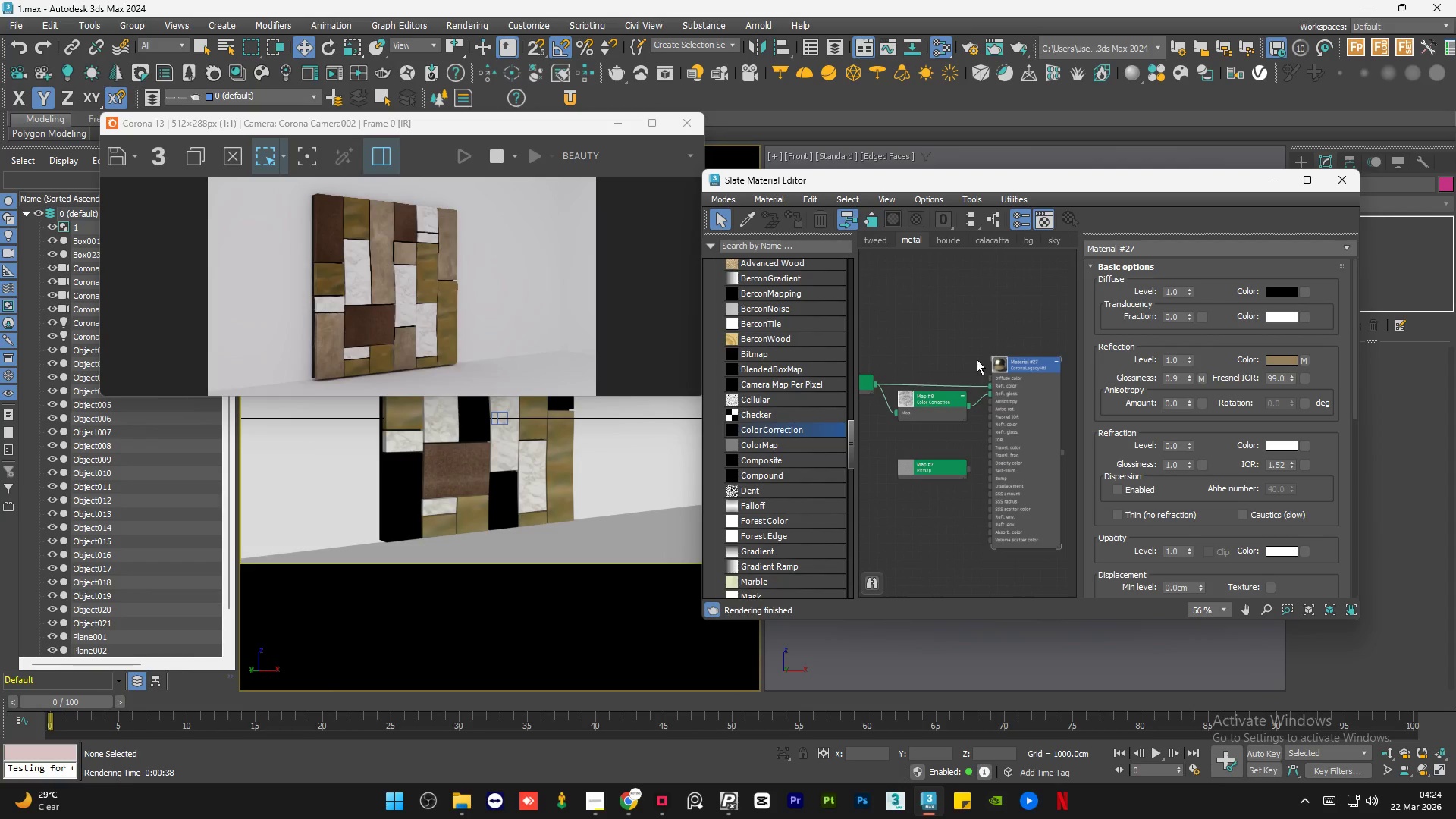 
left_click([977, 359])
 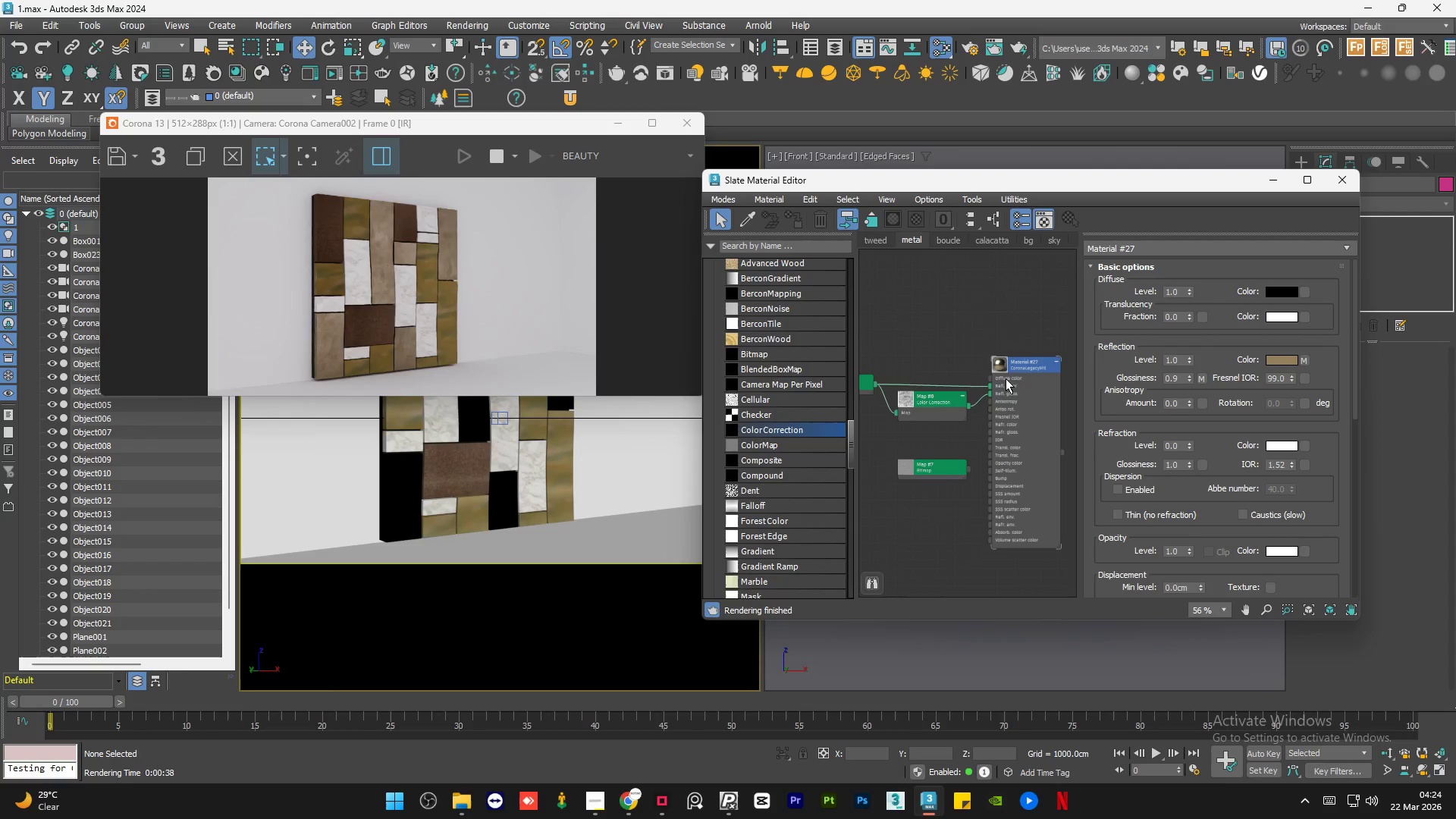 
left_click([1010, 394])
 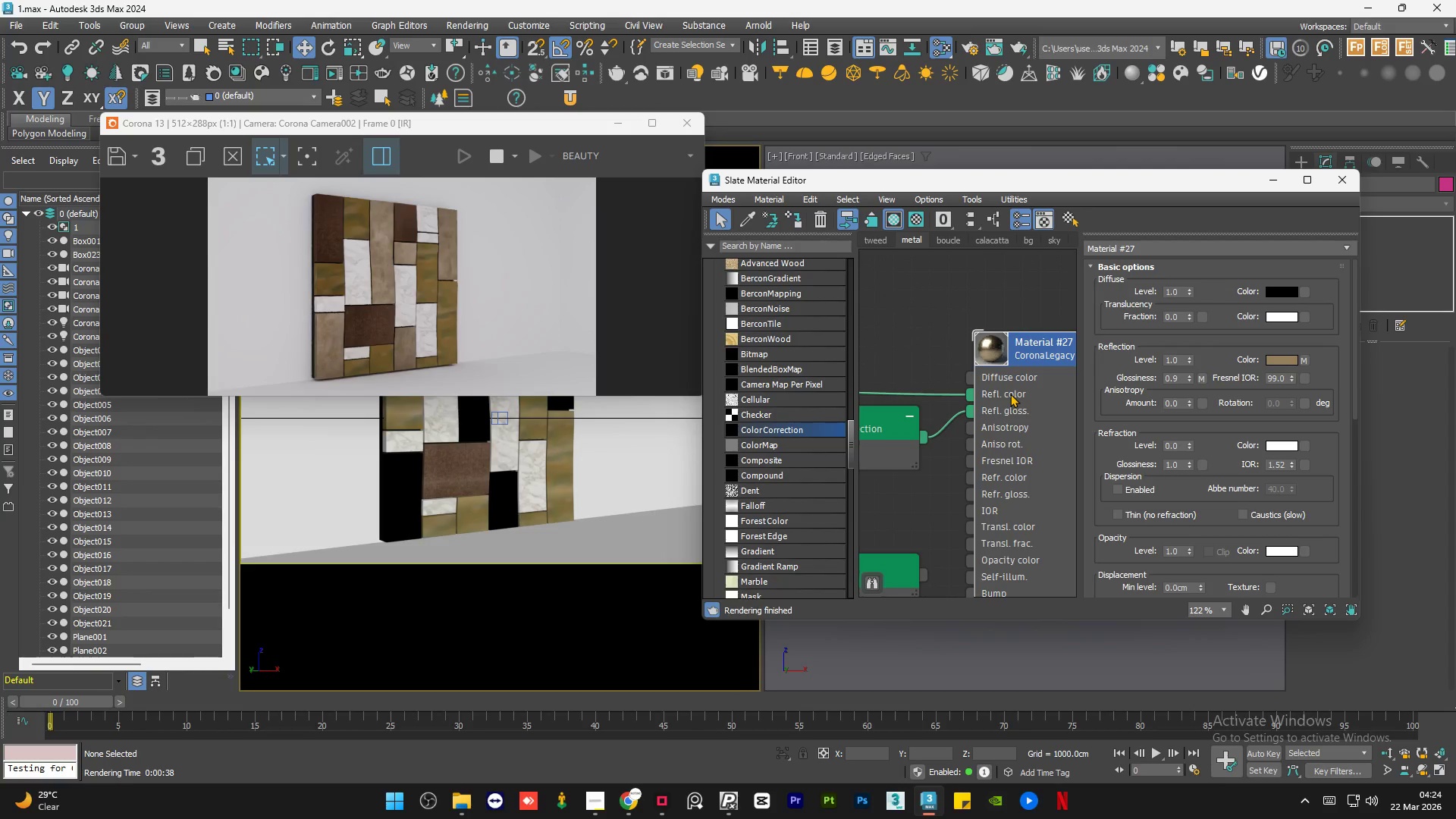 
scroll: coordinate [1008, 378], scroll_direction: up, amount: 6.0
 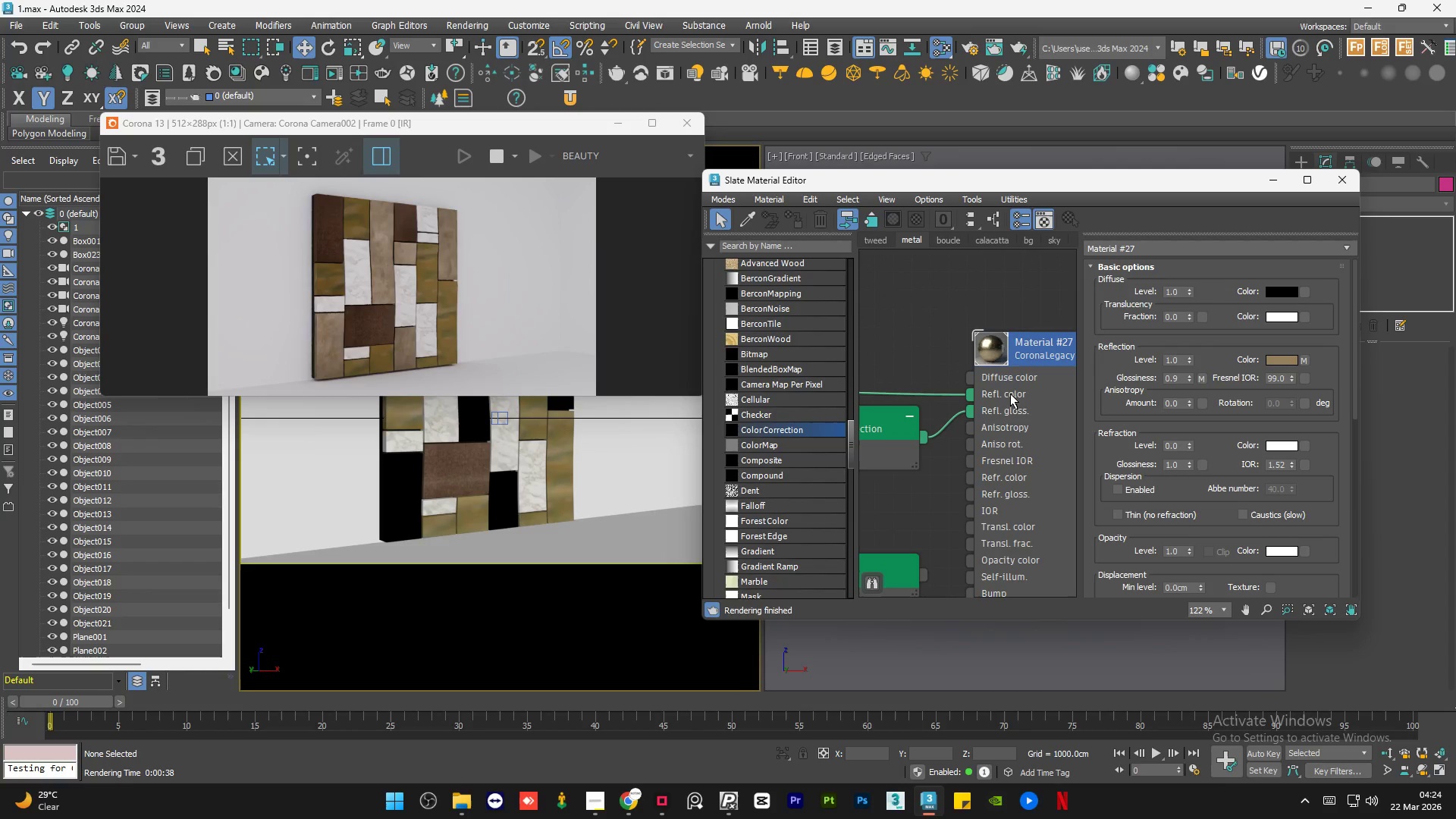 
double_click([1010, 394])
 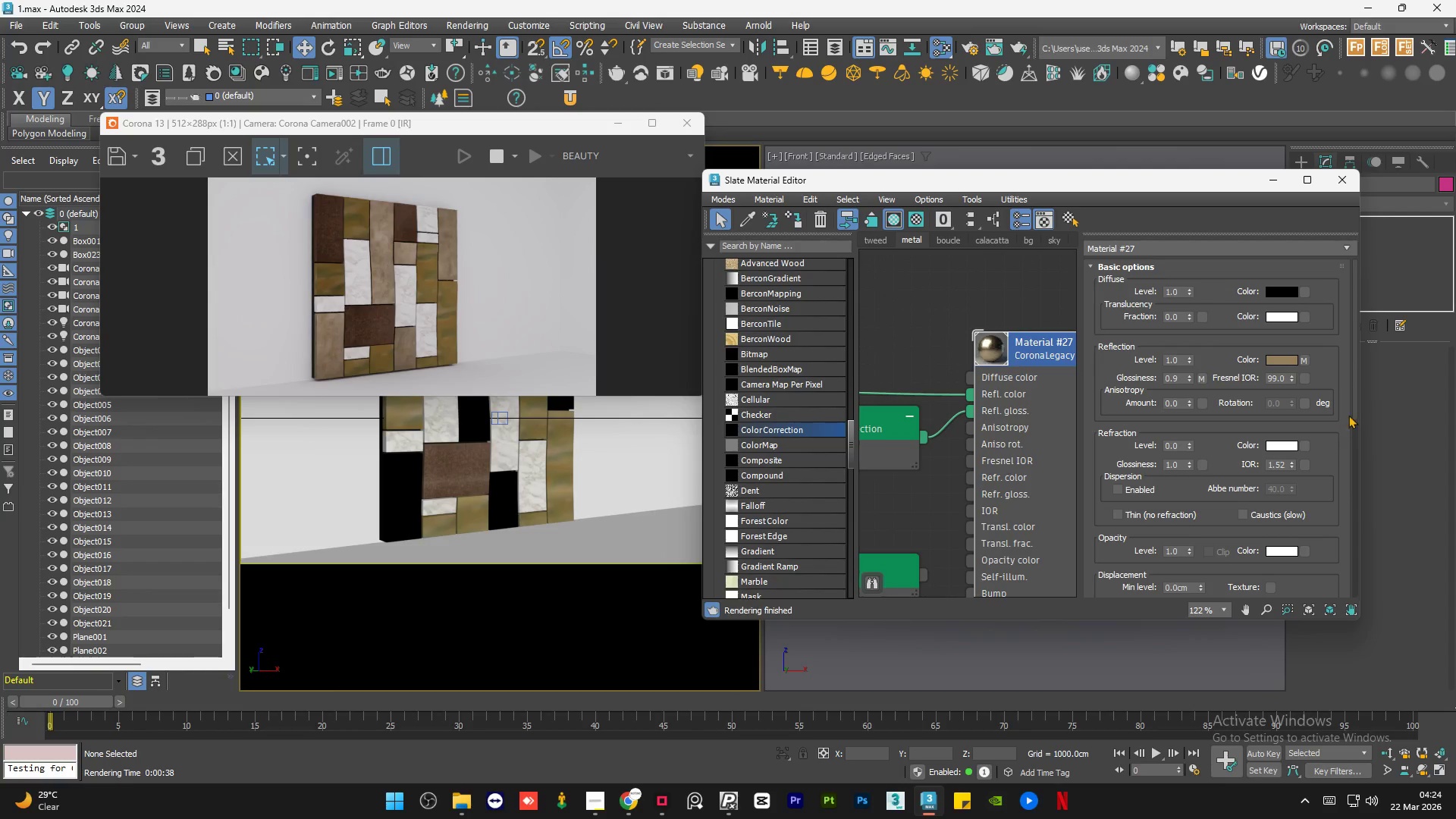 
left_click_drag(start_coordinate=[1356, 391], to_coordinate=[1379, 613])
 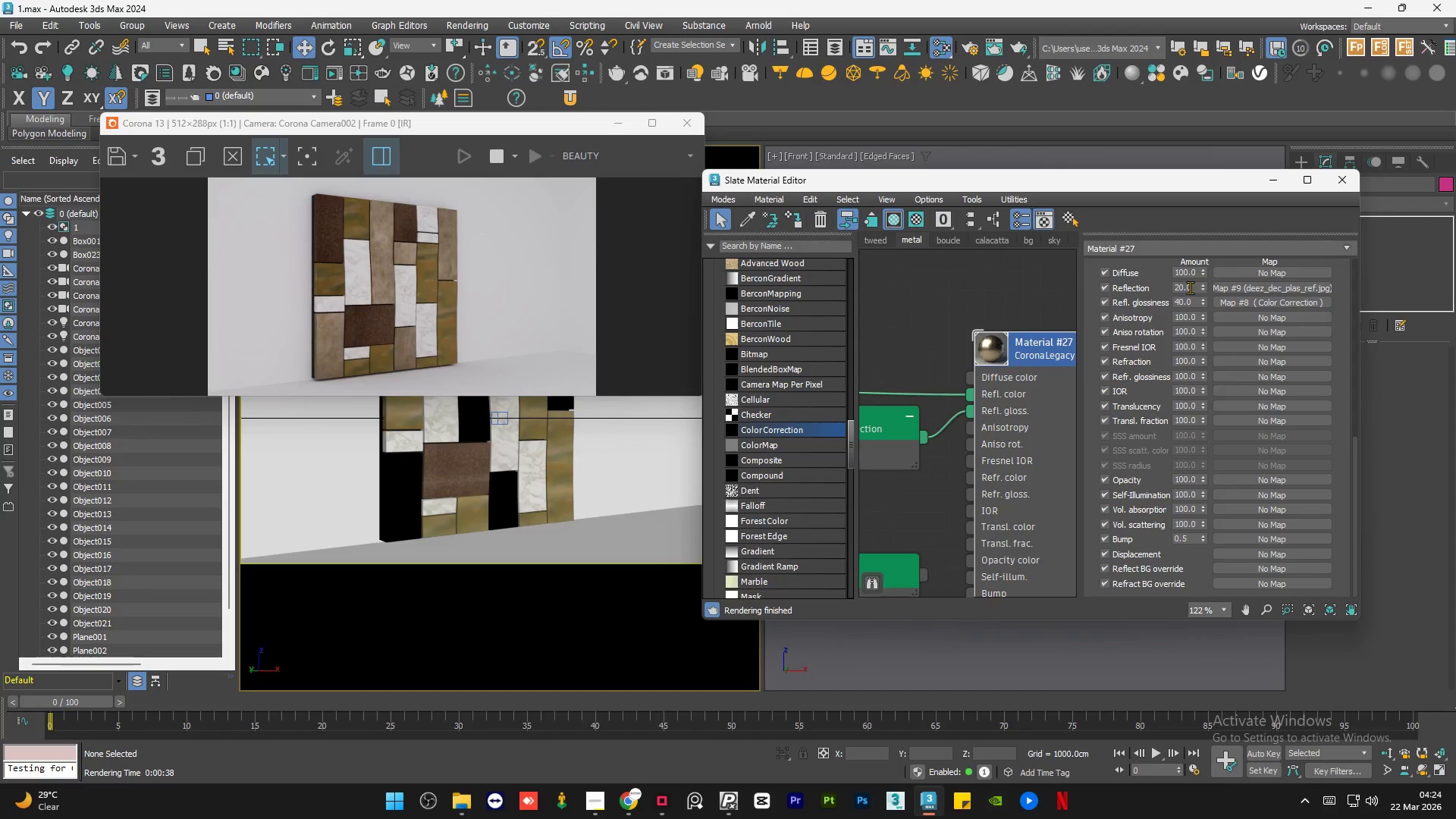 
double_click([1190, 287])
 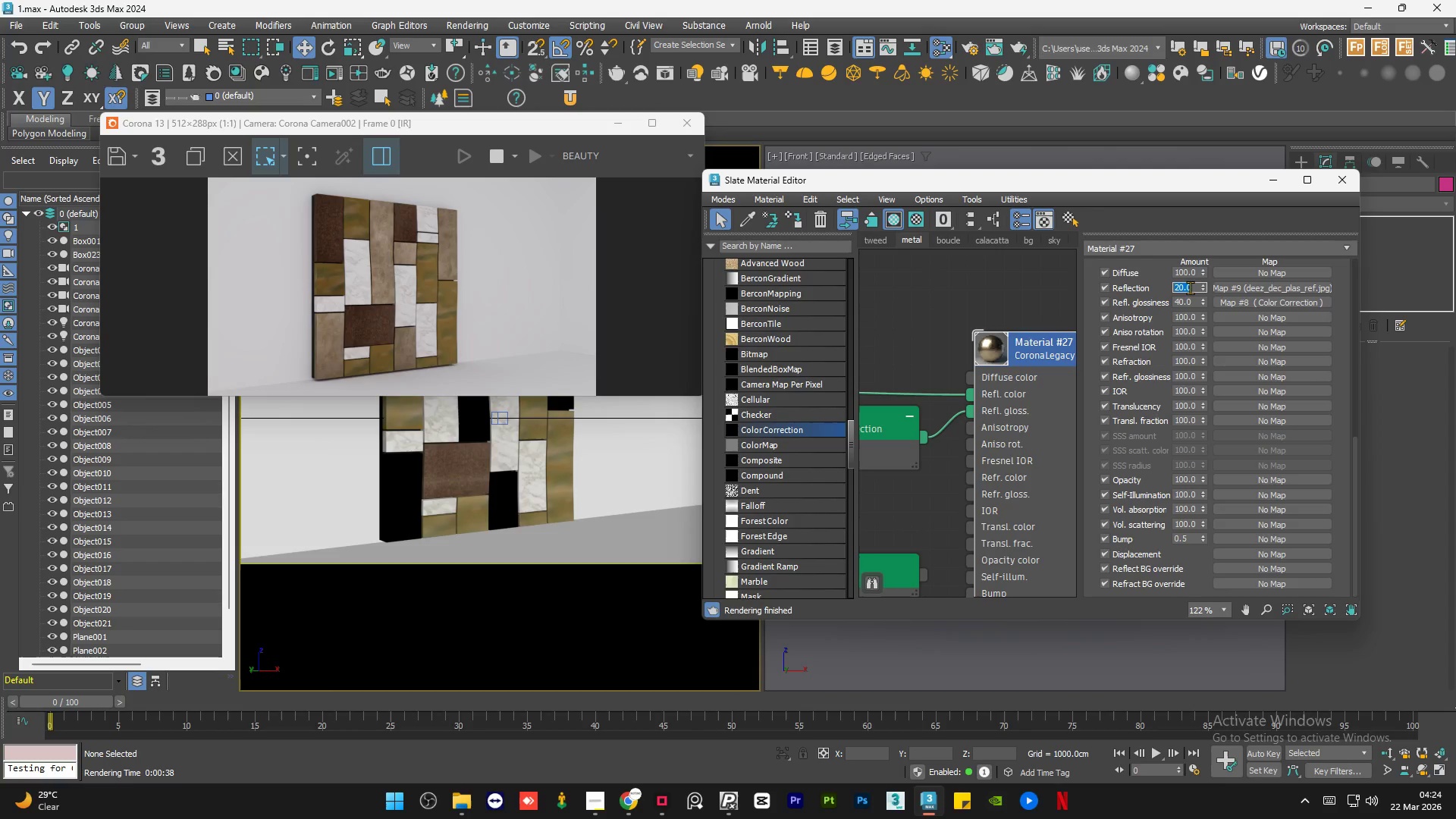 
key(Numpad5)
 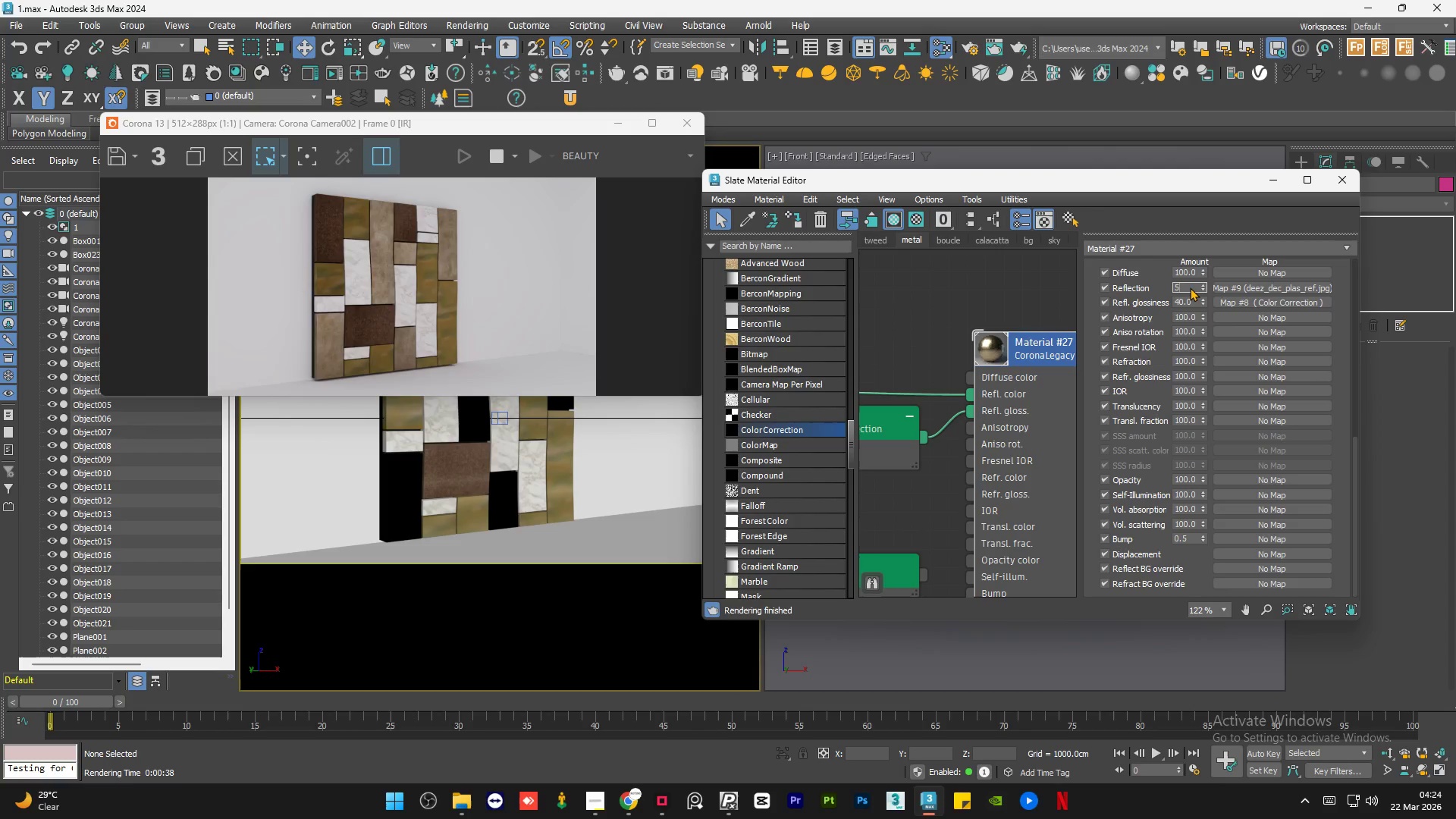 
key(NumpadEnter)
 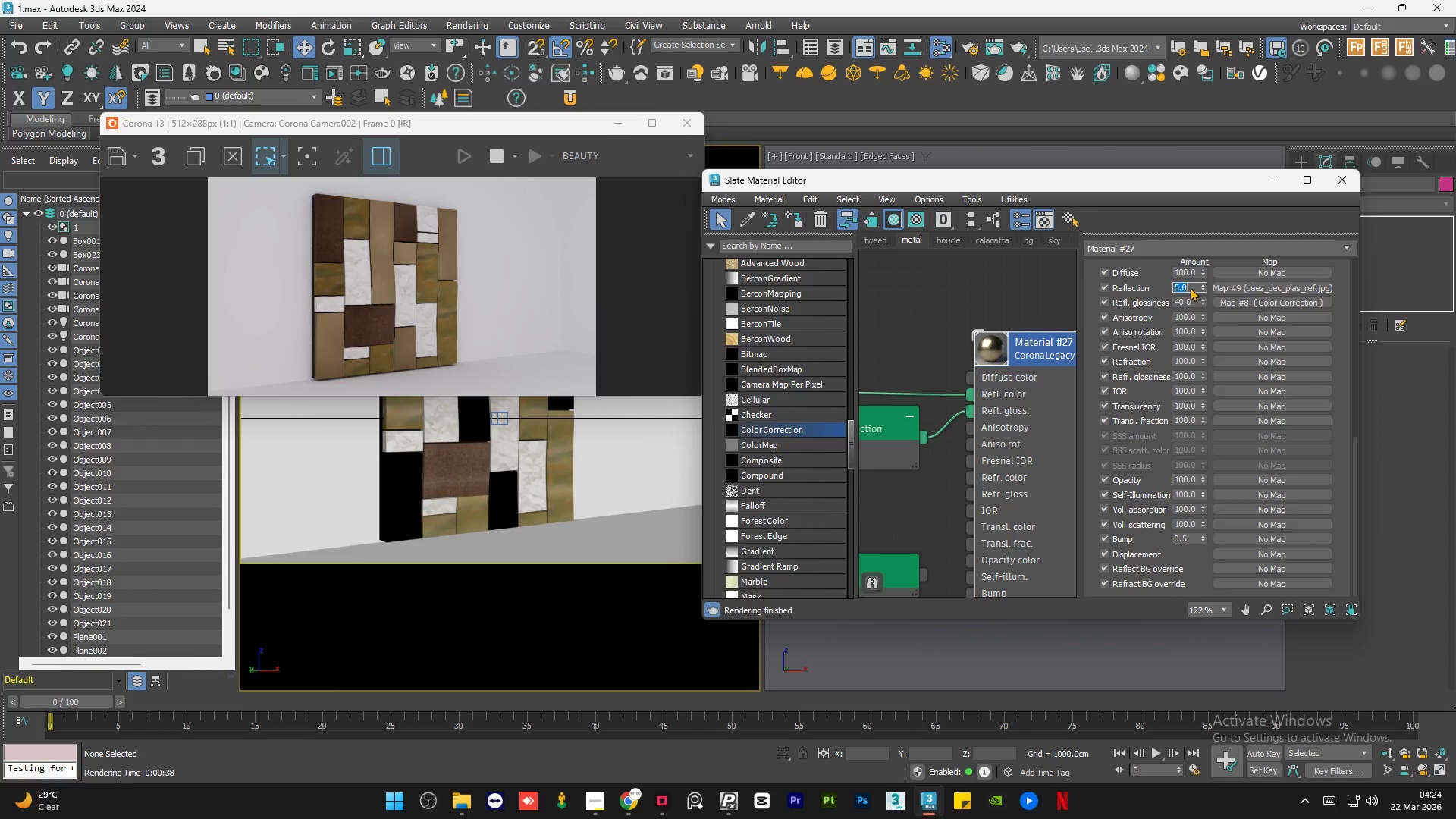 
left_click([991, 295])
 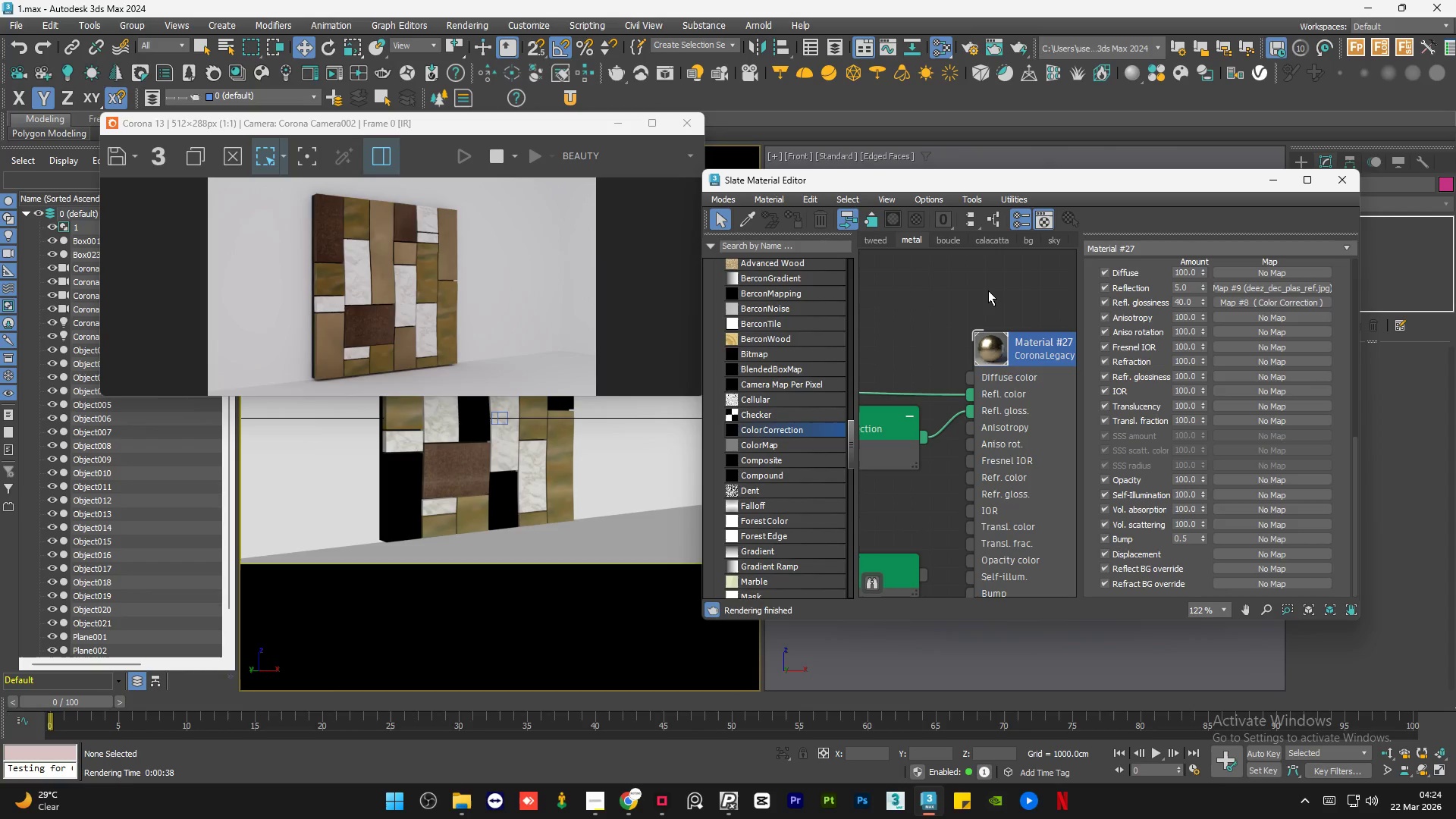 
left_click([988, 290])
 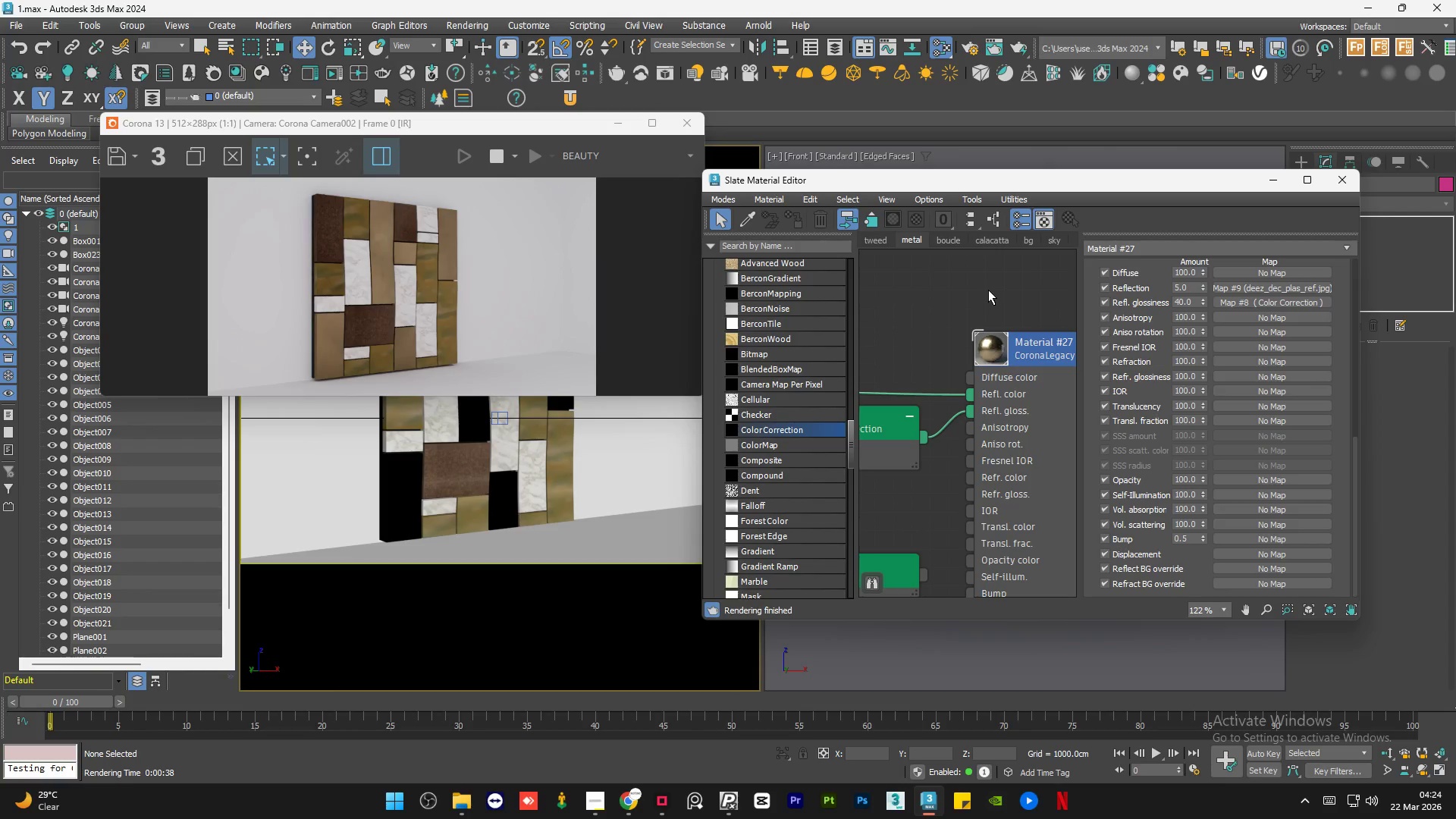 
scroll: coordinate [965, 472], scroll_direction: up, amount: 3.0
 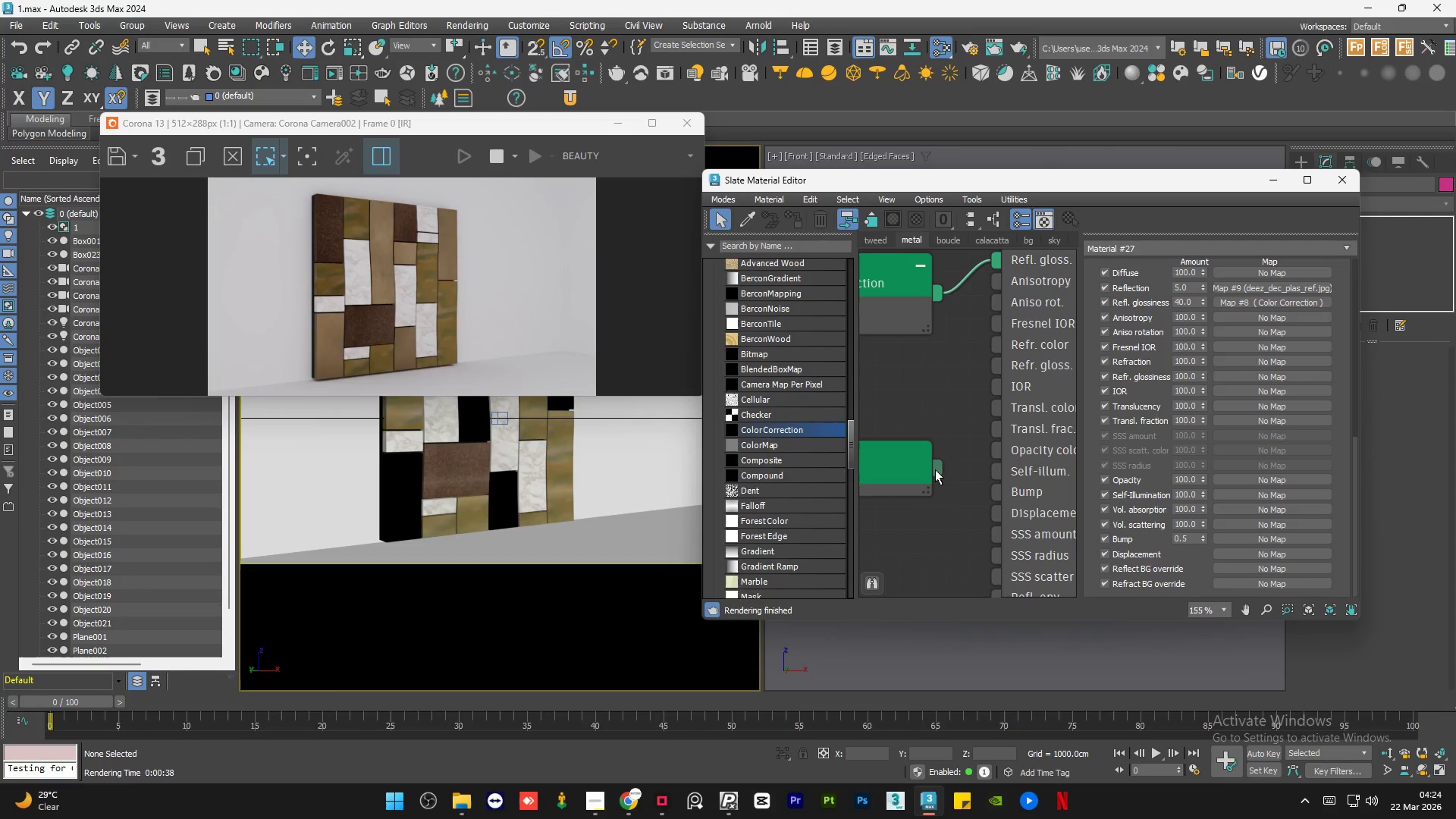 
left_click_drag(start_coordinate=[936, 469], to_coordinate=[999, 497])
 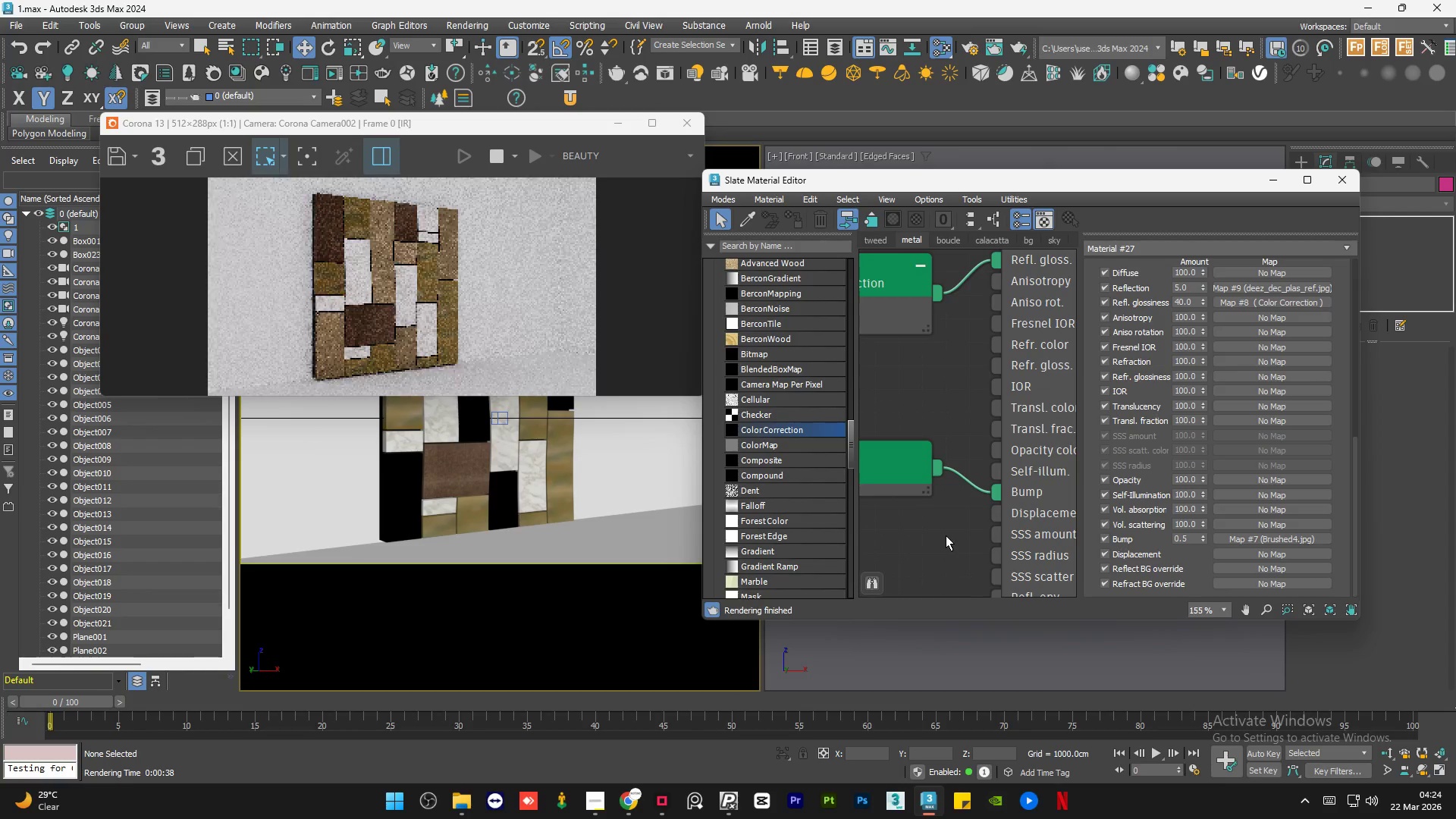 
left_click([946, 535])
 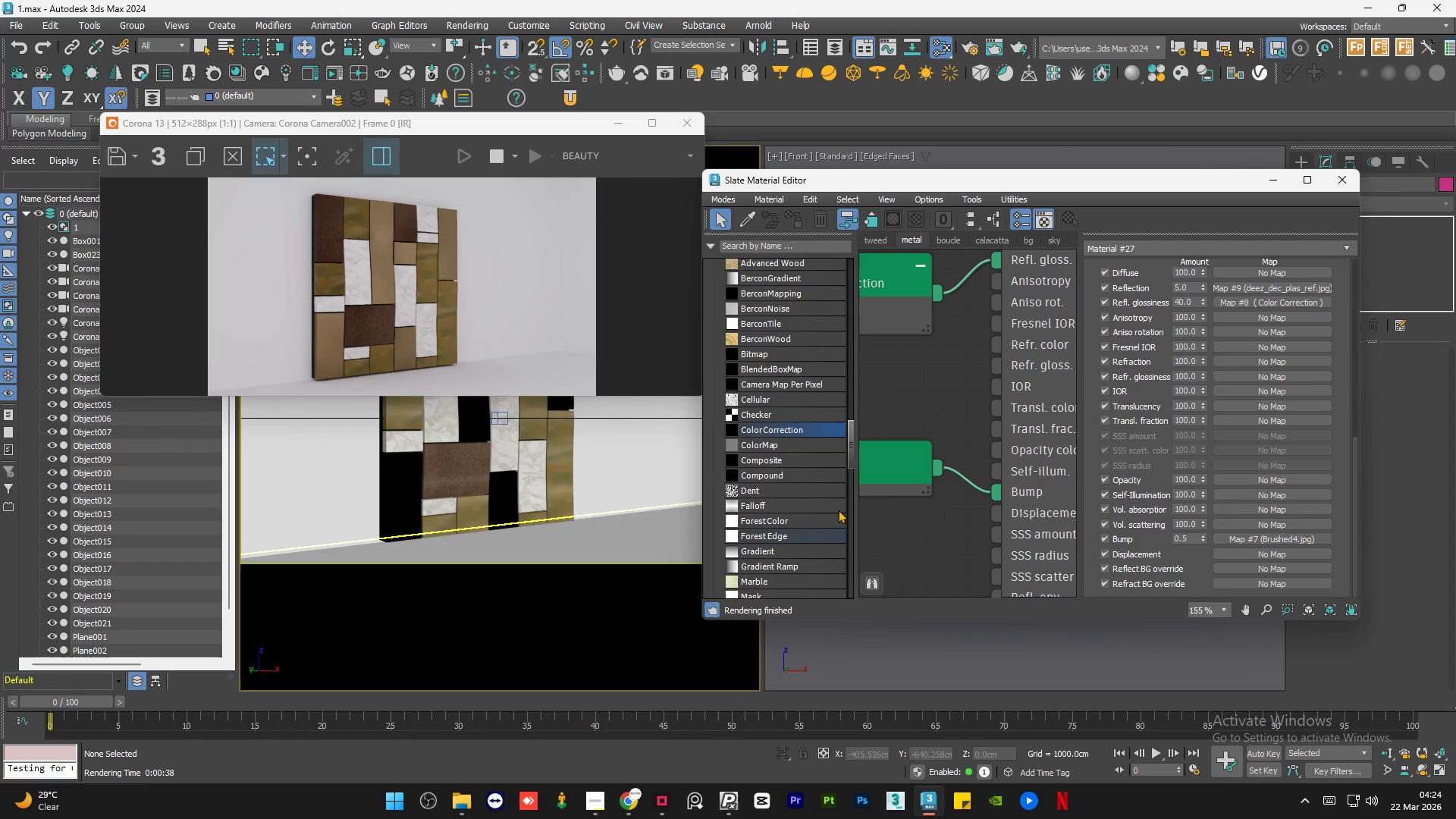 
double_click([1049, 471])
 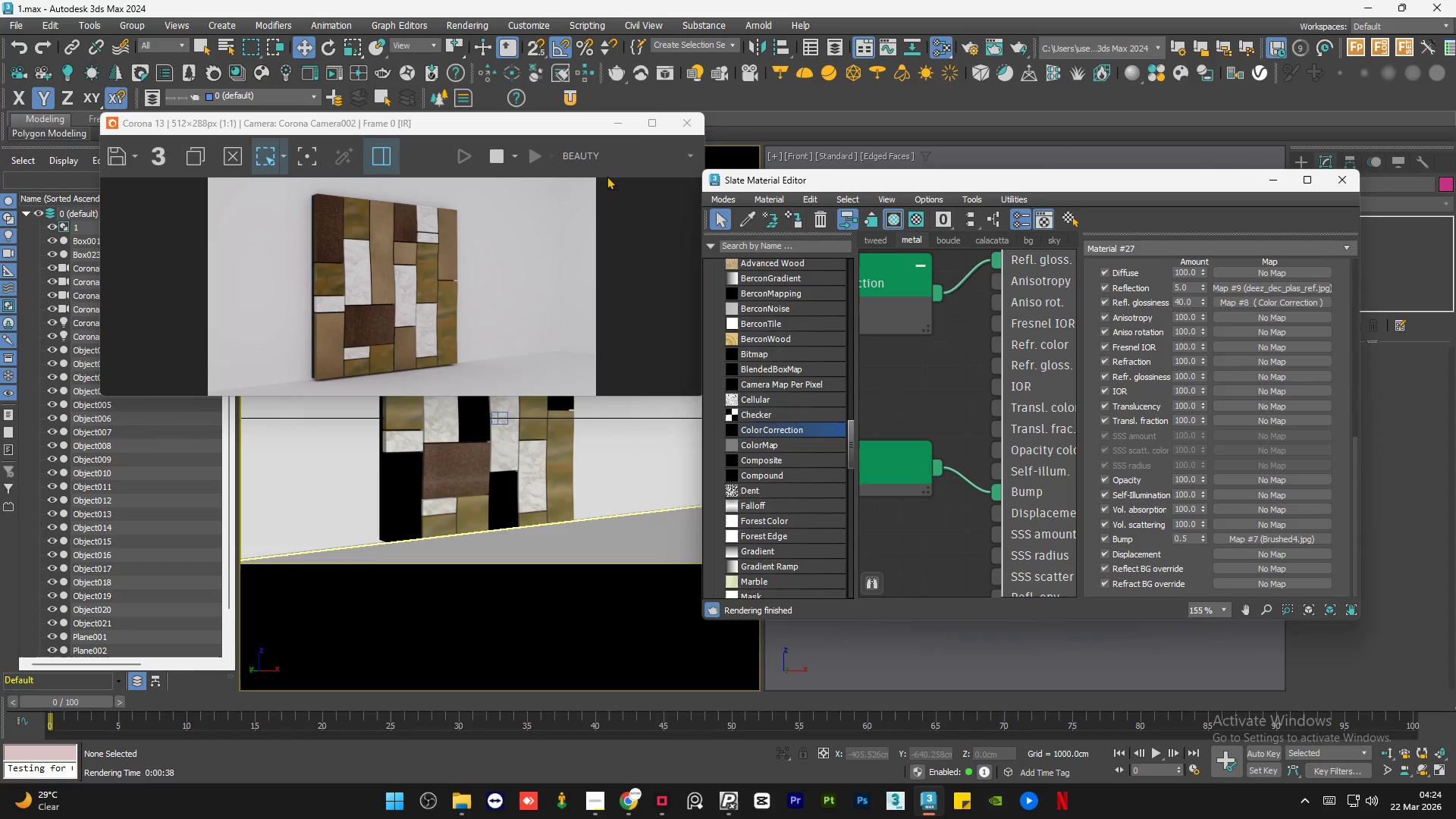 
left_click([644, 121])
 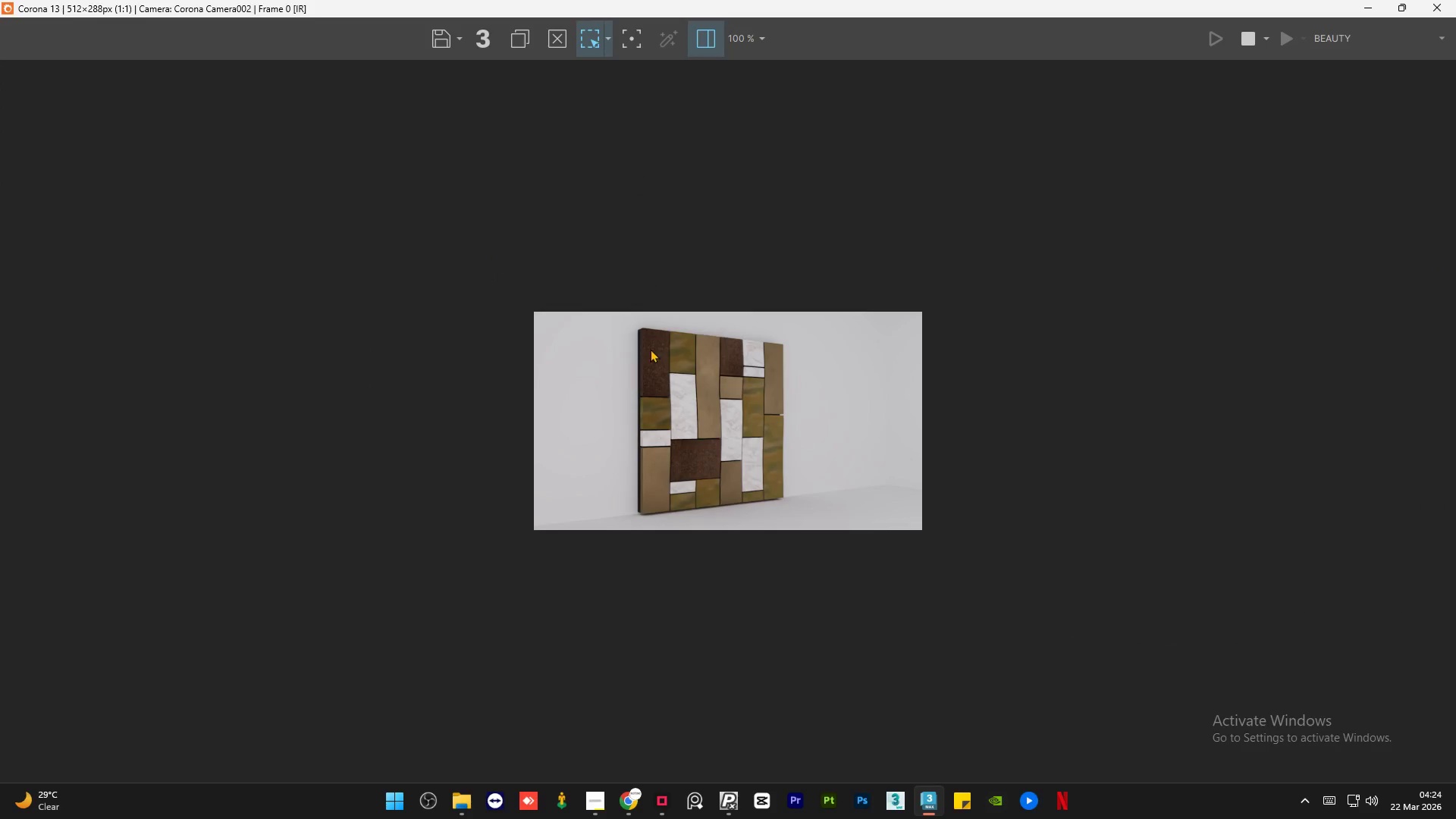 
scroll: coordinate [692, 451], scroll_direction: up, amount: 2.0
 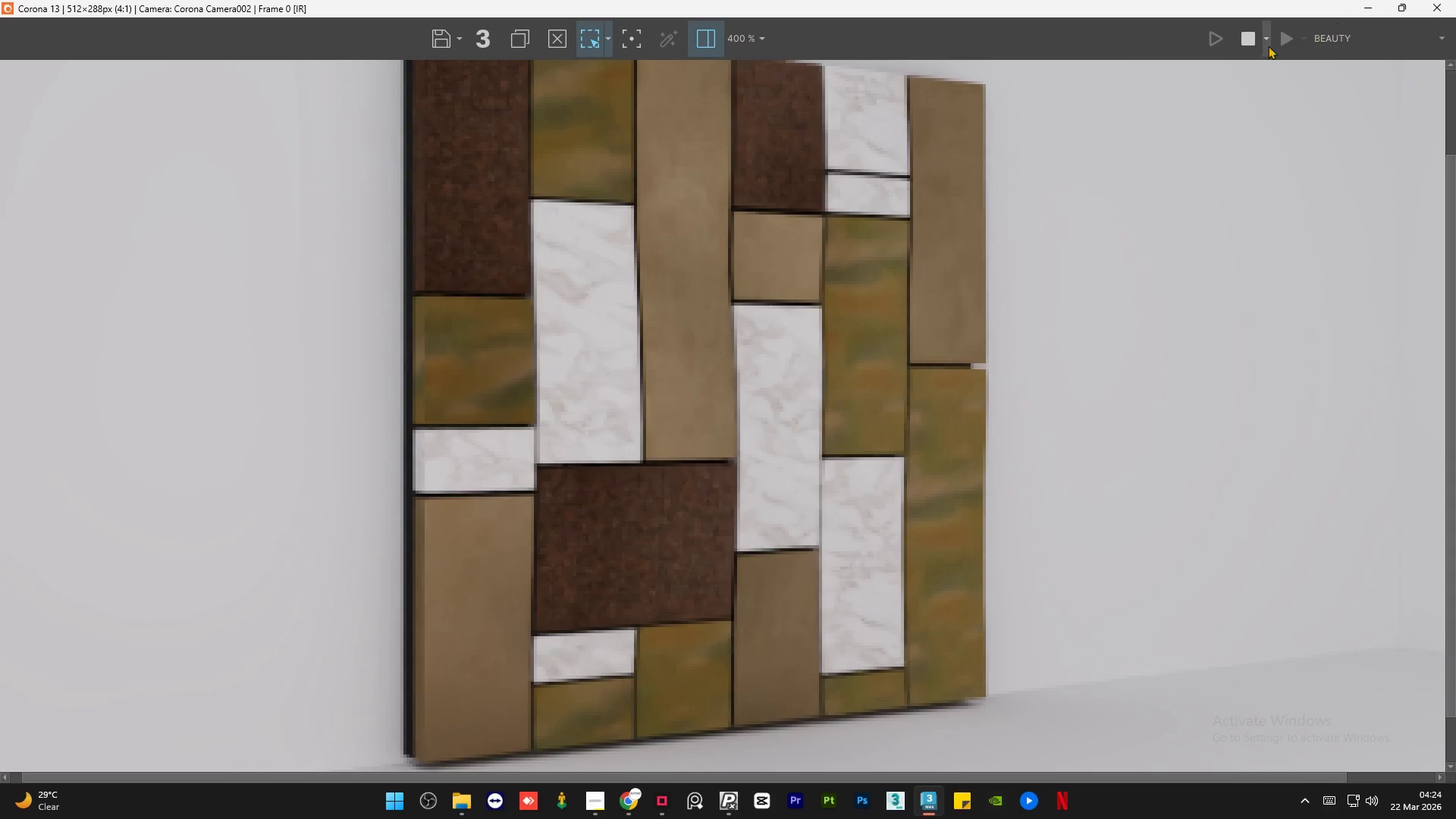 
left_click([1248, 49])
 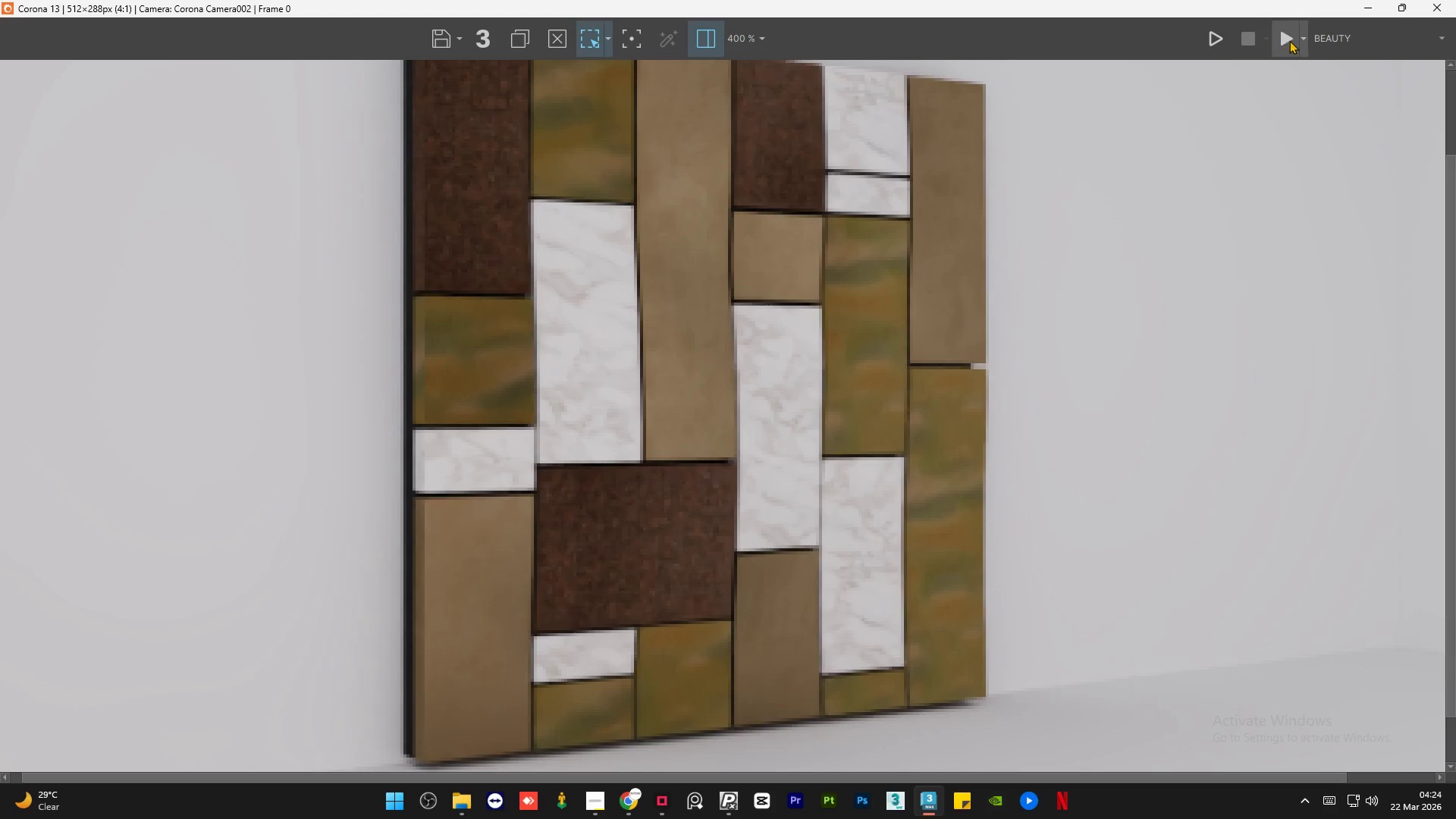 
left_click([1291, 38])
 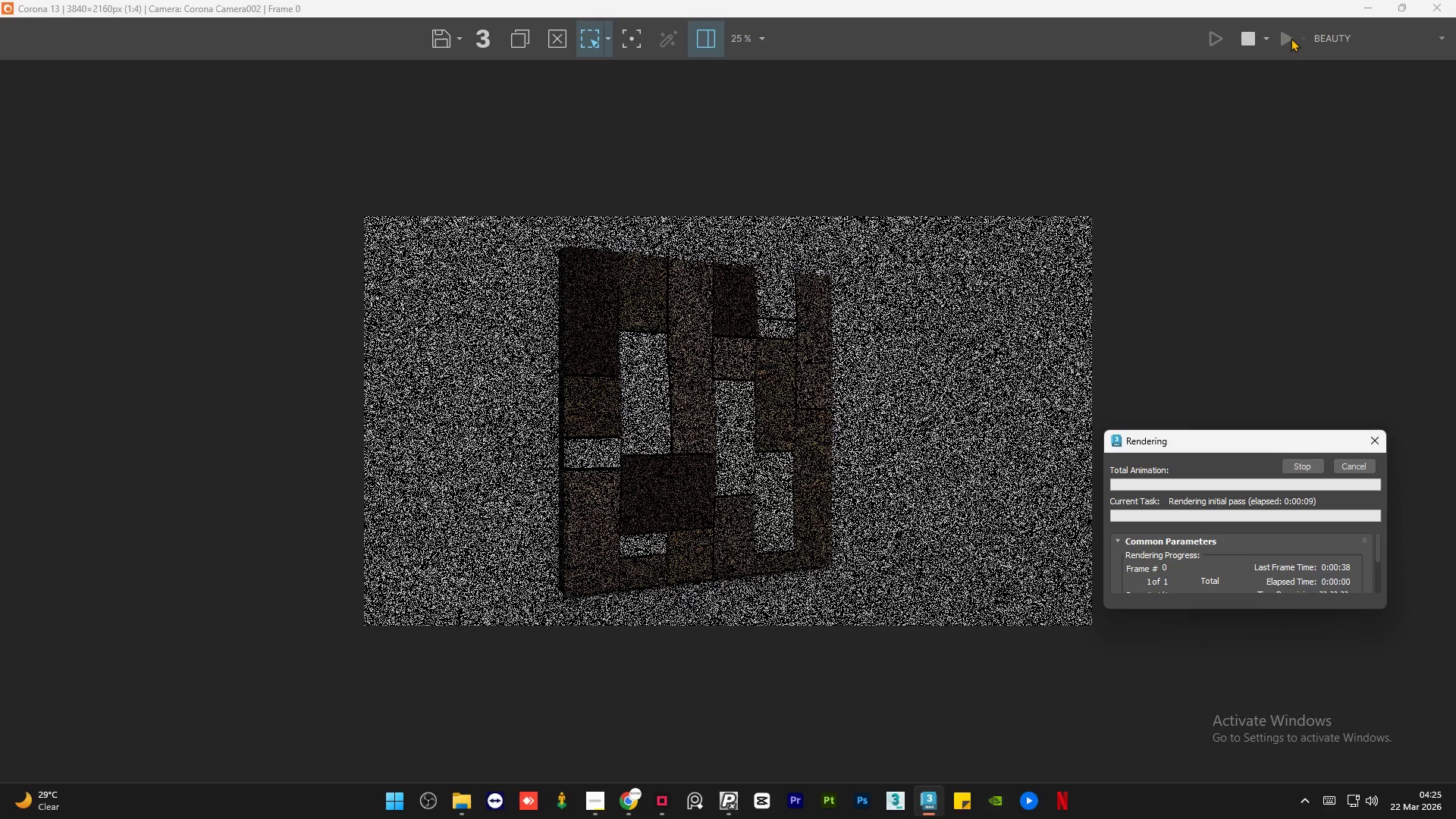 
wait(14.34)
 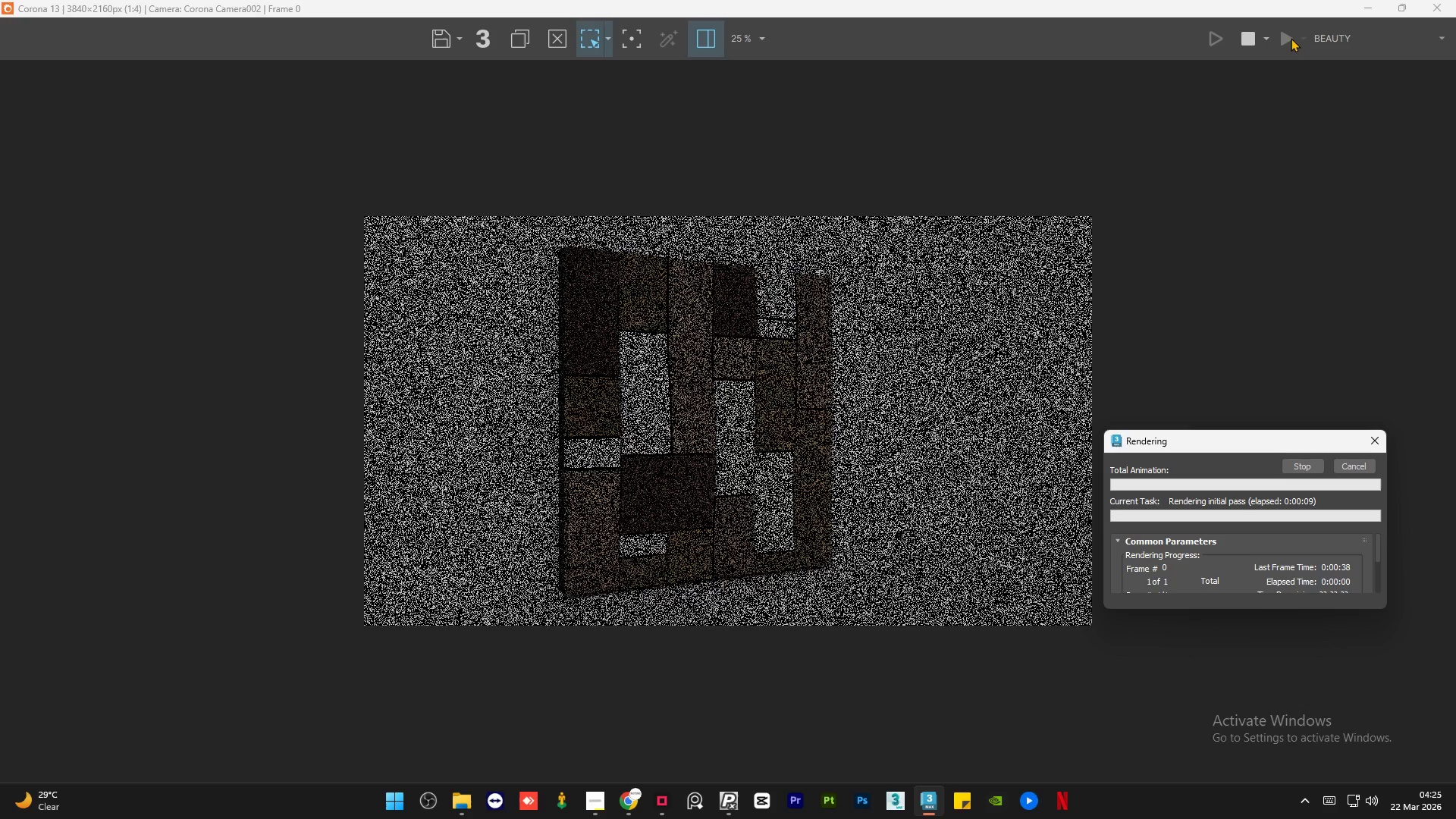 
scroll: coordinate [654, 417], scroll_direction: up, amount: 2.0
 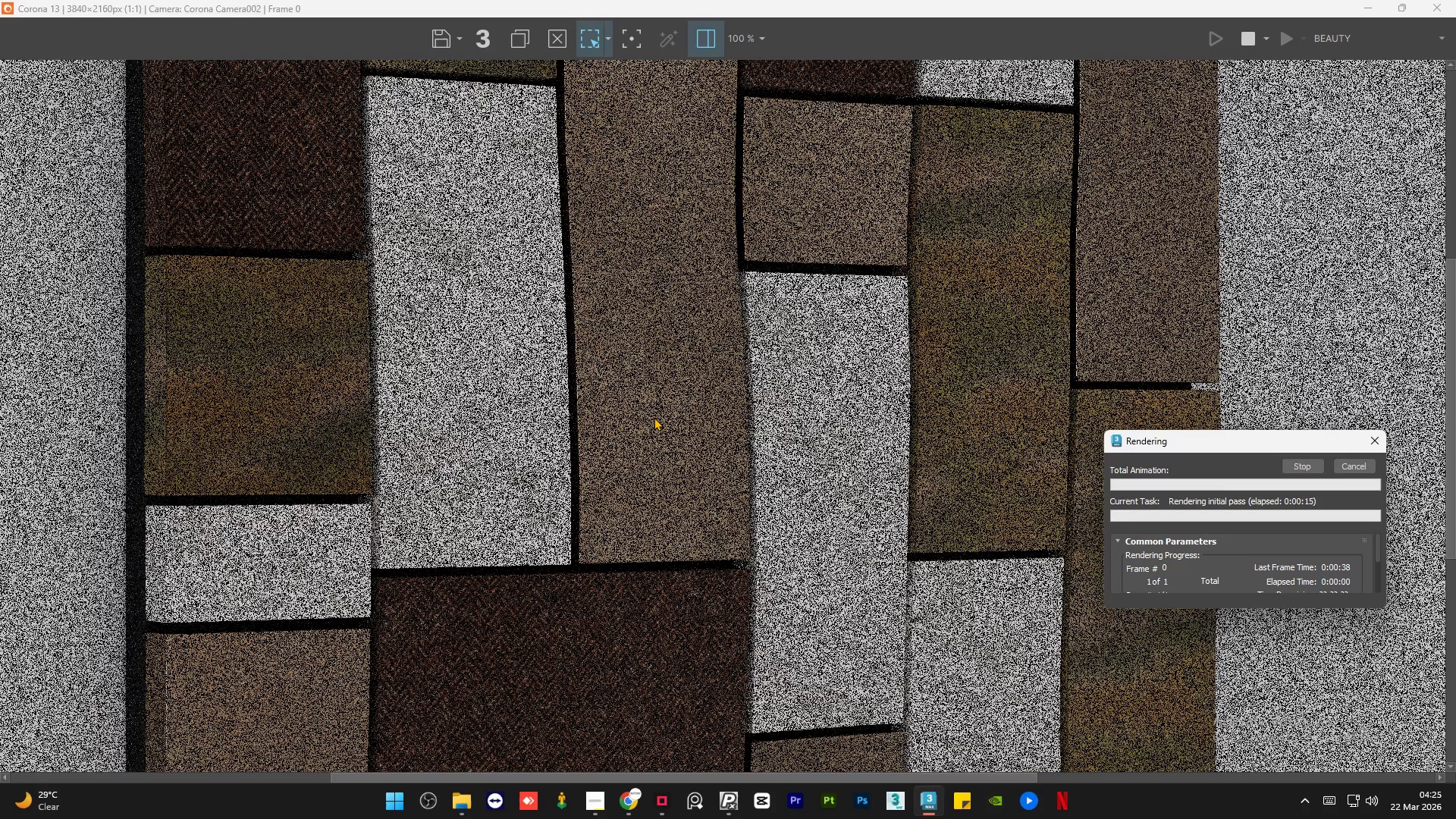 
scroll: coordinate [666, 403], scroll_direction: down, amount: 2.0
 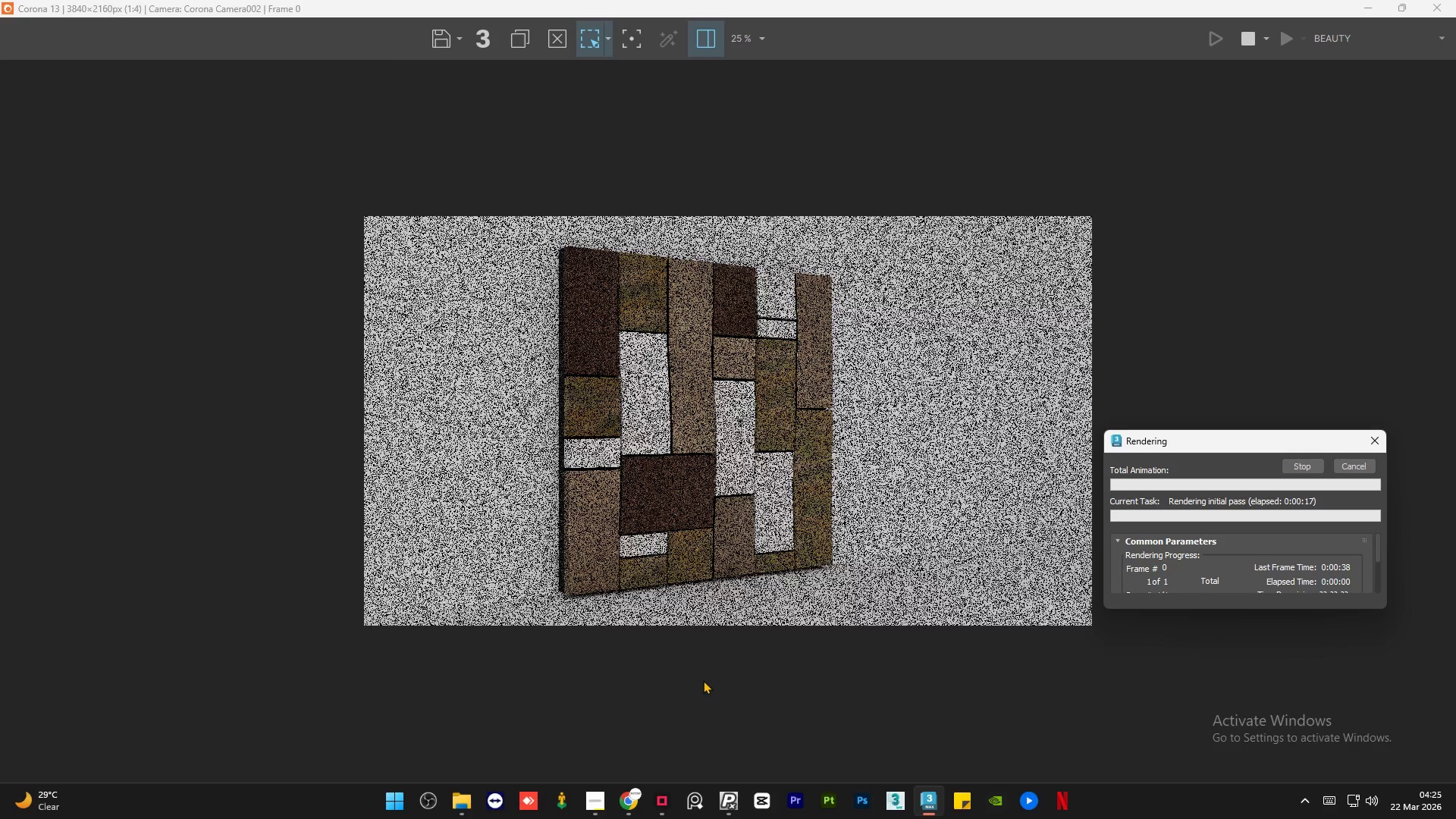 
scroll: coordinate [861, 180], scroll_direction: up, amount: 4.0
 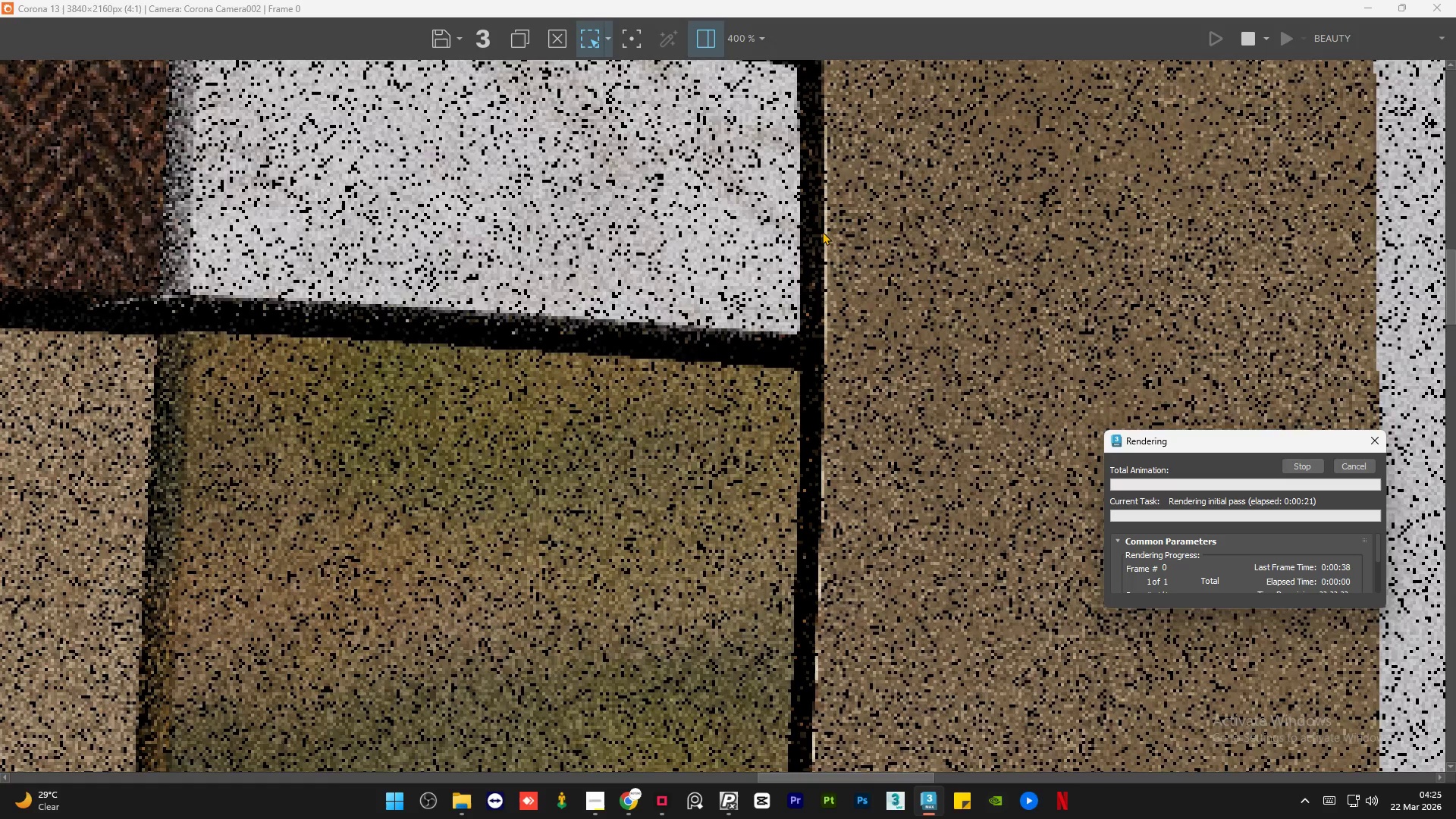 
scroll: coordinate [836, 284], scroll_direction: down, amount: 3.0
 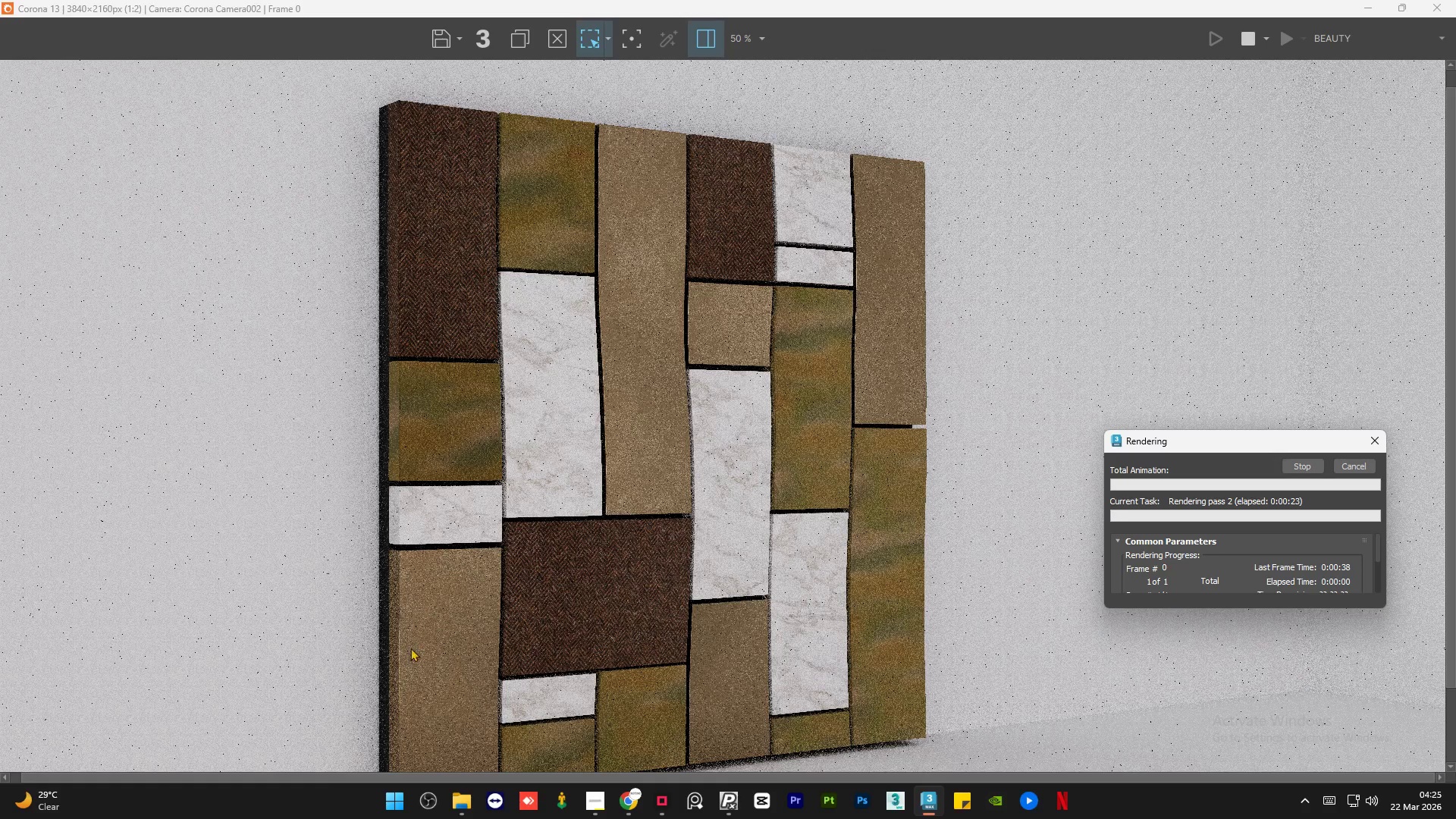 
scroll: coordinate [394, 655], scroll_direction: up, amount: 2.0
 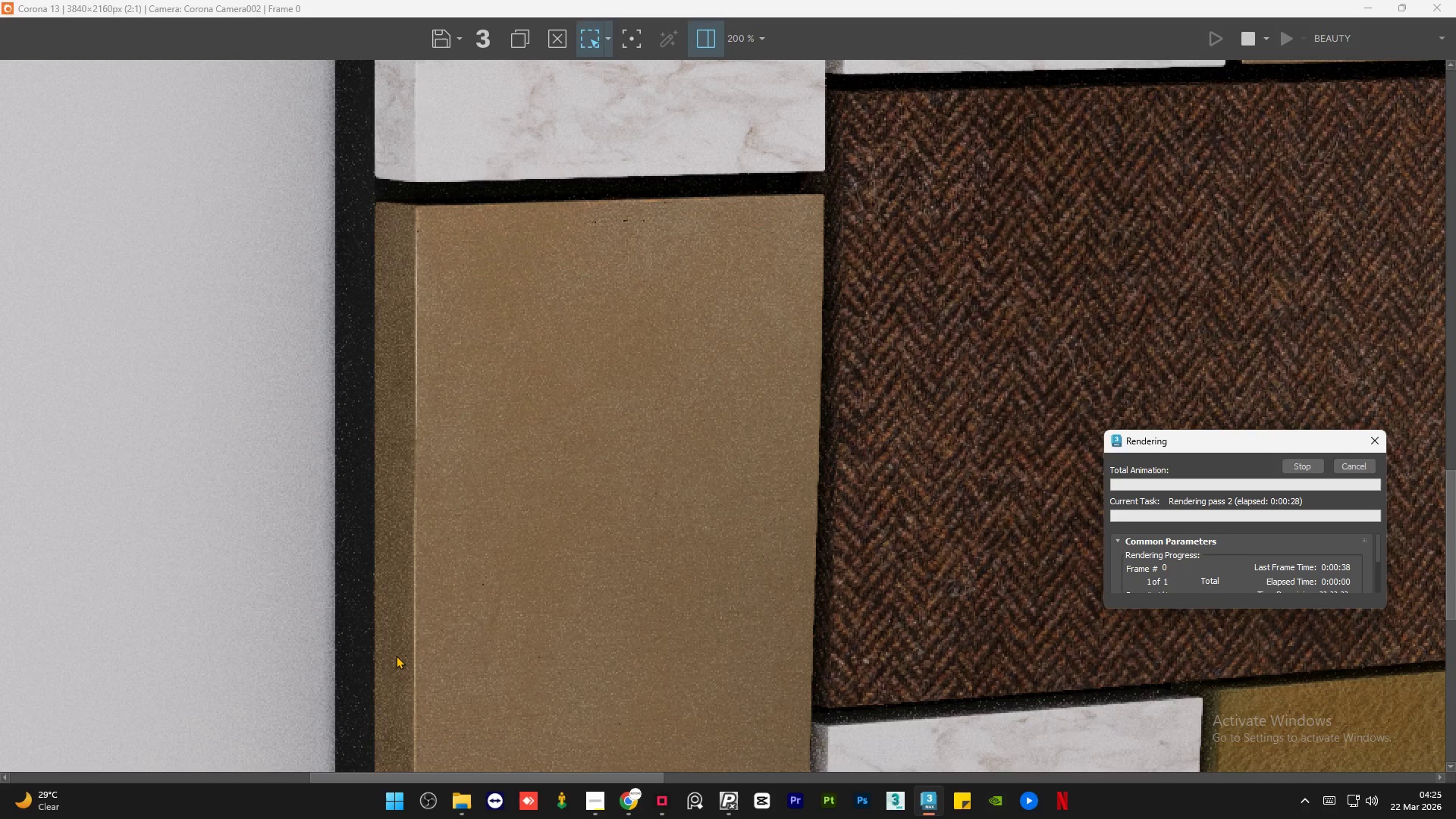 
scroll: coordinate [455, 411], scroll_direction: down, amount: 2.0
 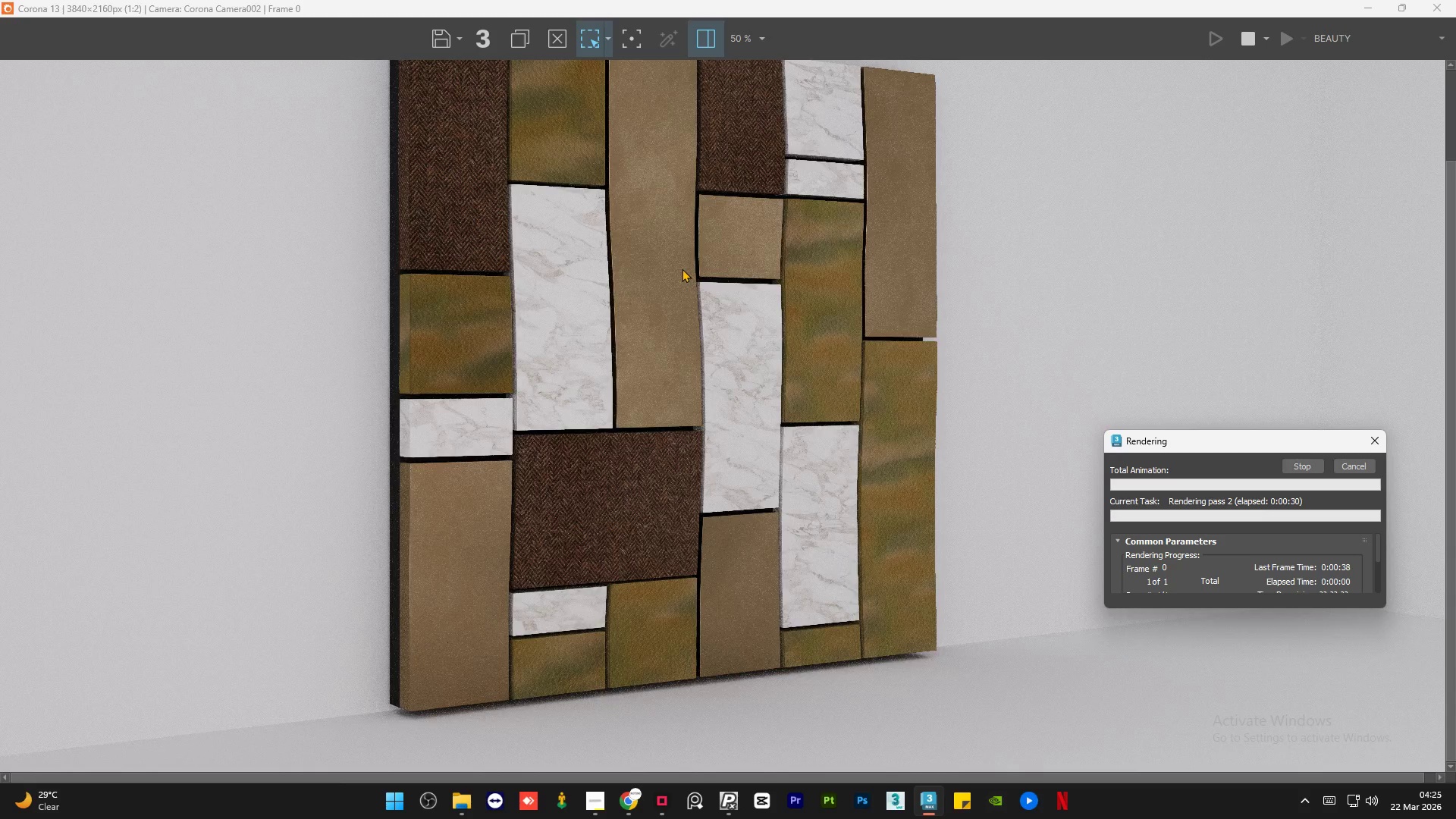 
scroll: coordinate [662, 292], scroll_direction: up, amount: 2.0
 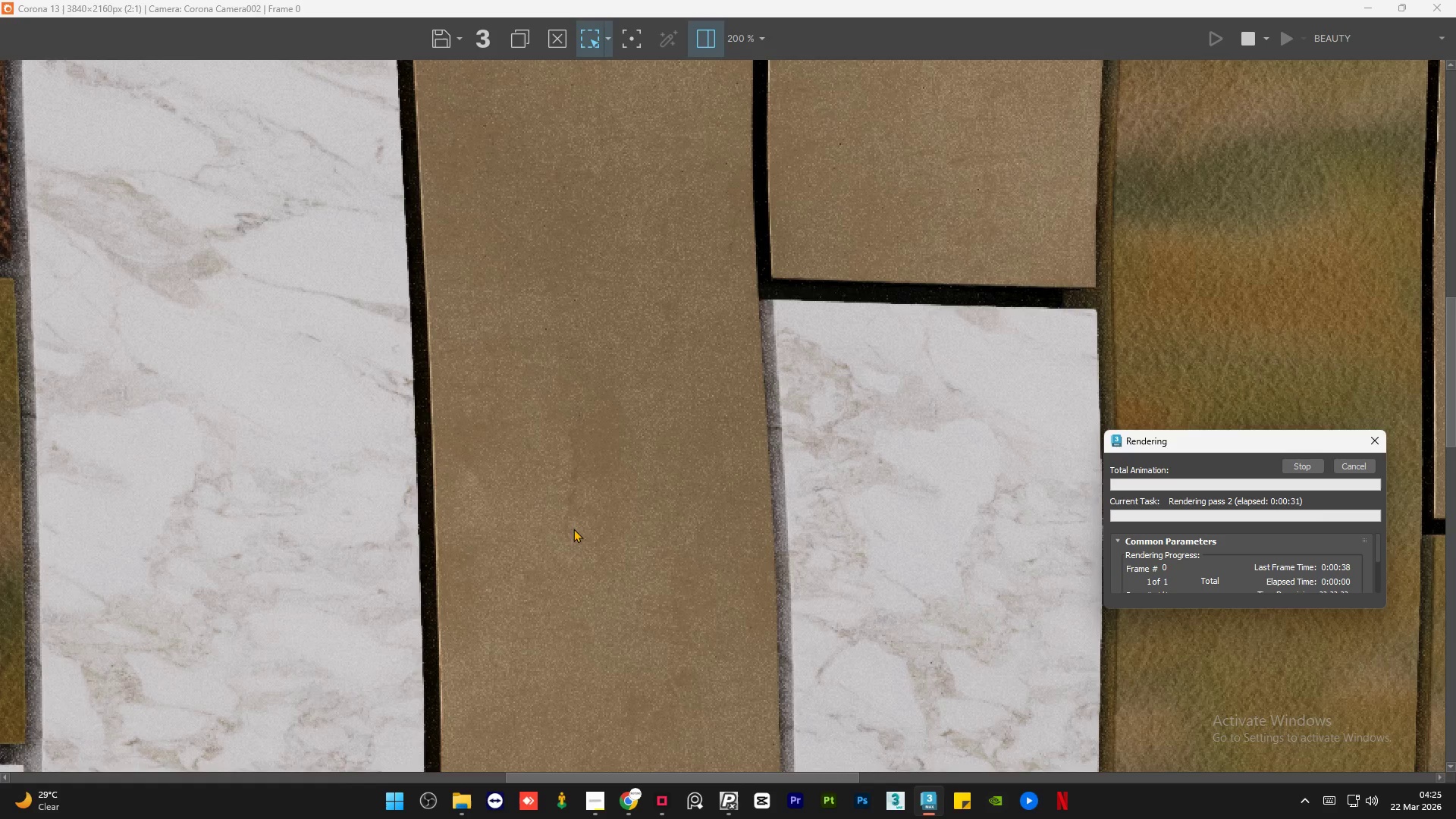 
scroll: coordinate [568, 557], scroll_direction: down, amount: 2.0
 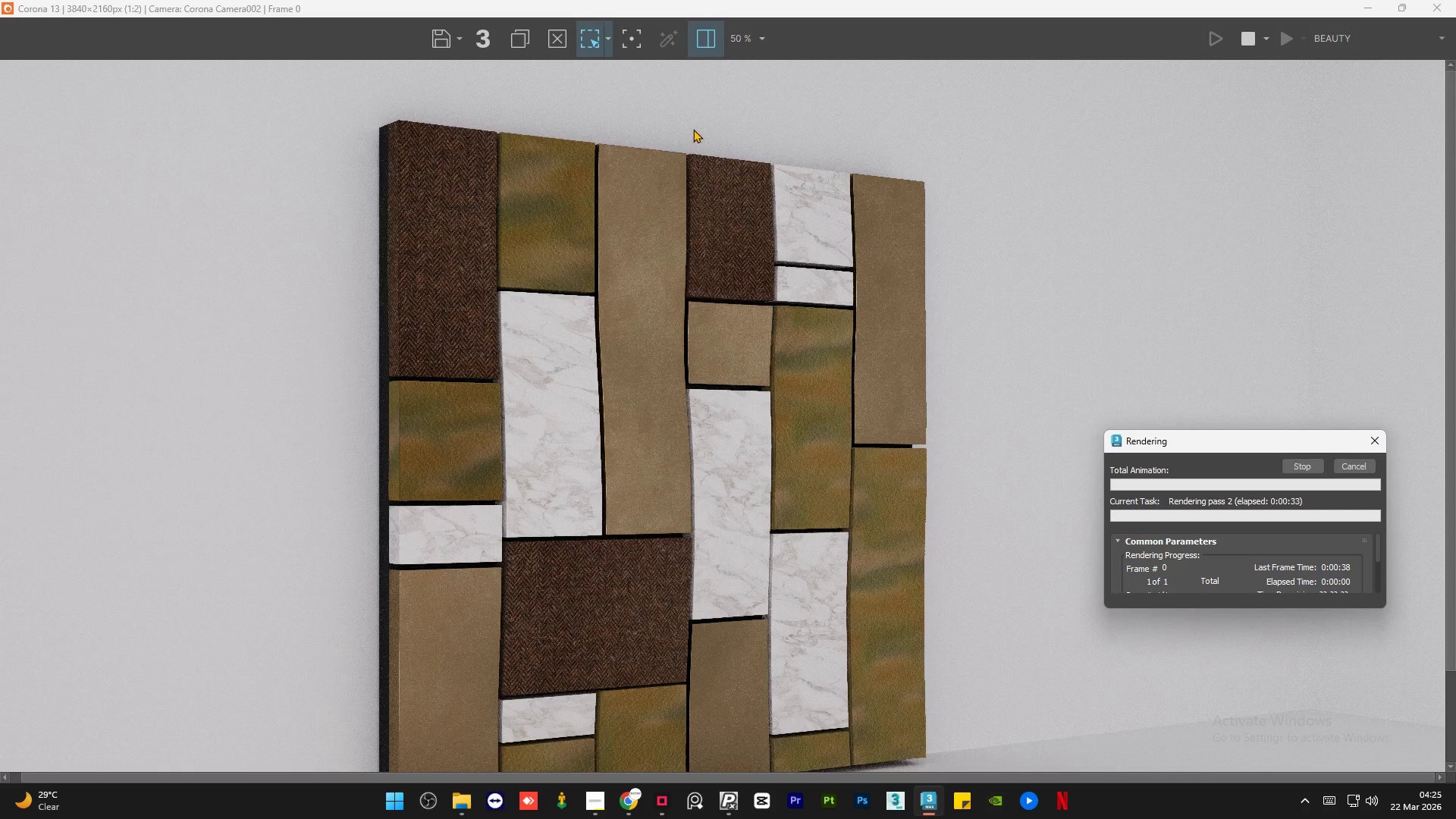 
scroll: coordinate [649, 151], scroll_direction: up, amount: 1.0
 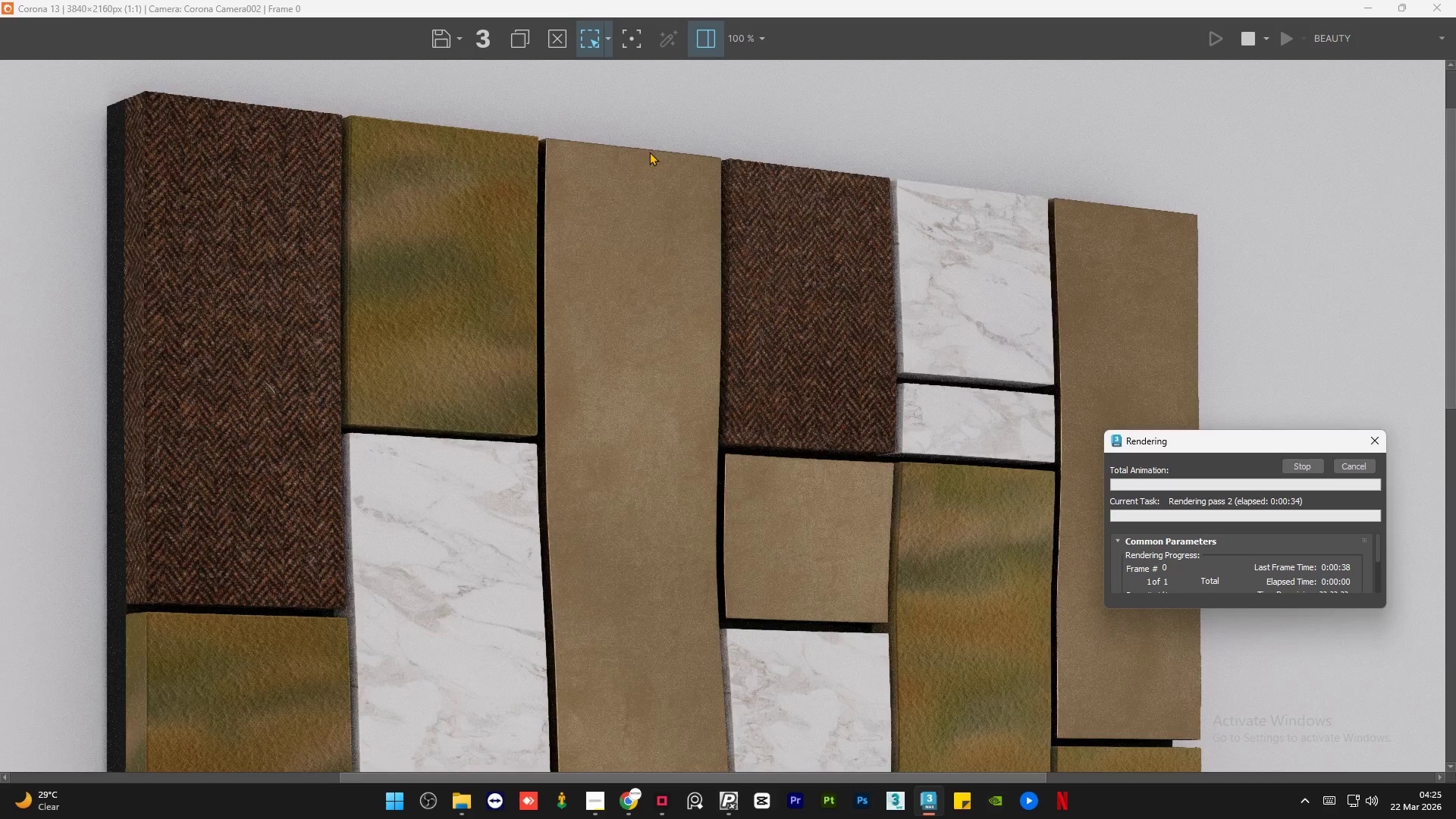 
scroll: coordinate [662, 160], scroll_direction: down, amount: 1.0
 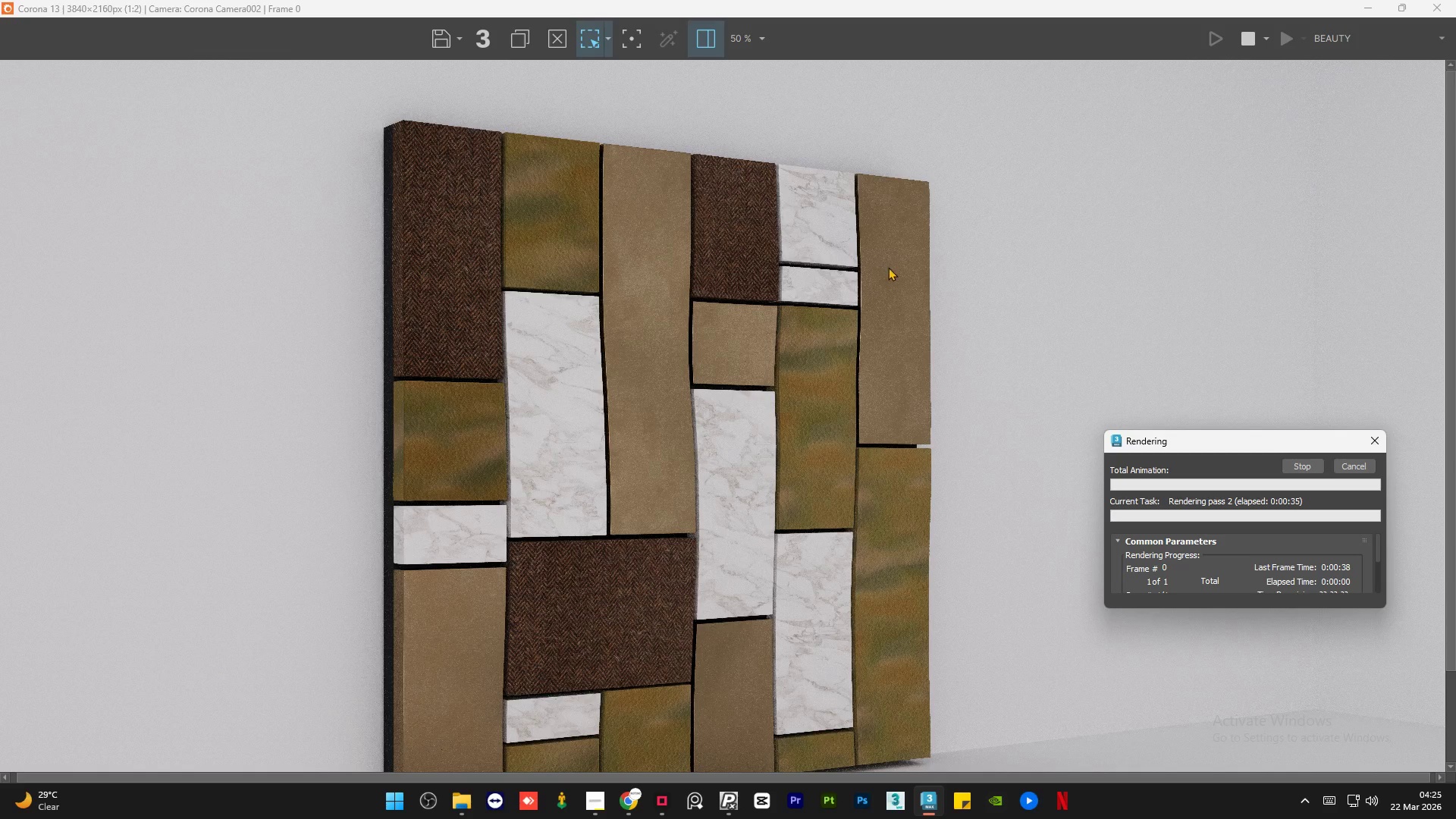 
scroll: coordinate [806, 359], scroll_direction: up, amount: 1.0
 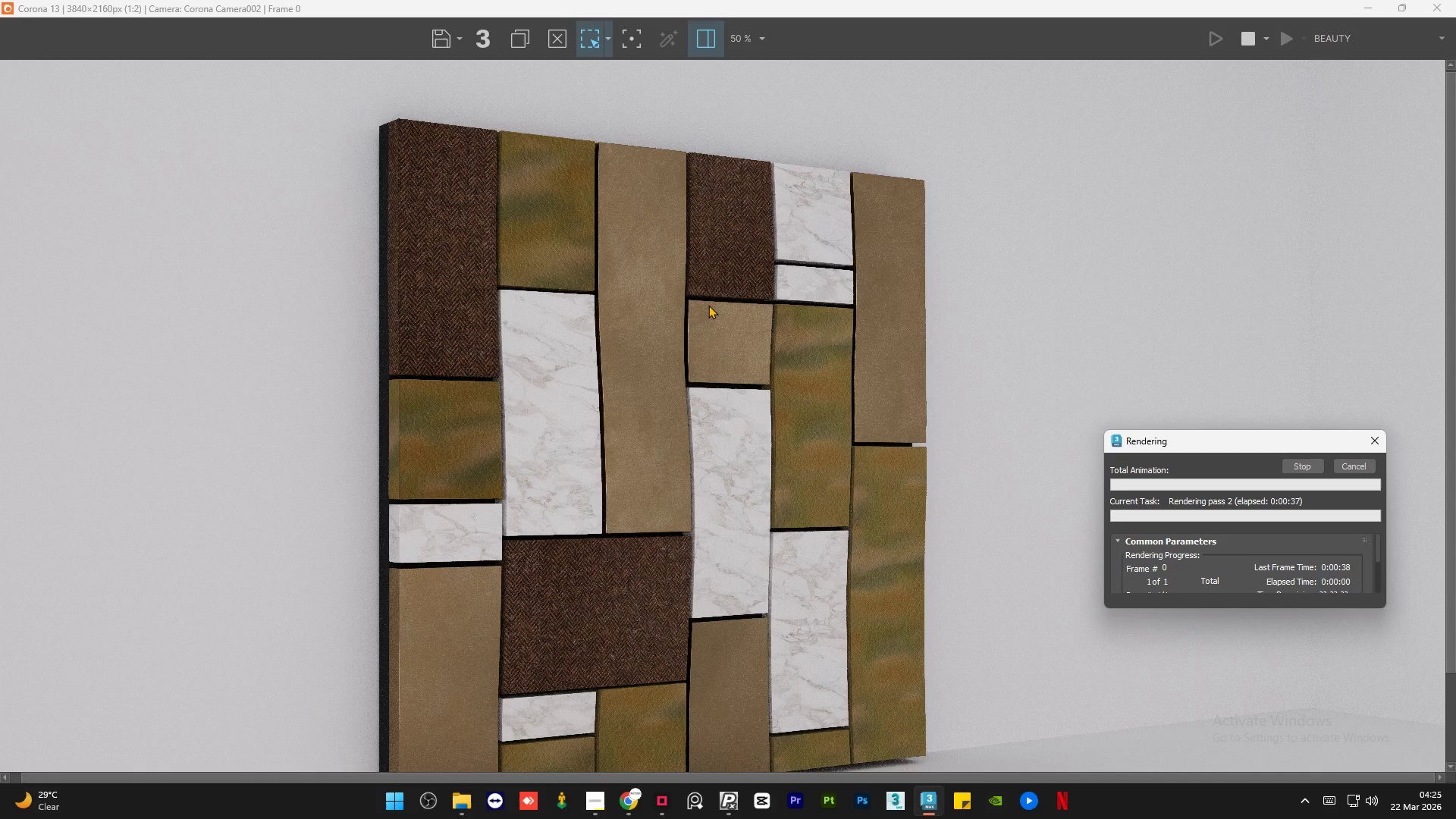 
scroll: coordinate [723, 312], scroll_direction: down, amount: 1.0
 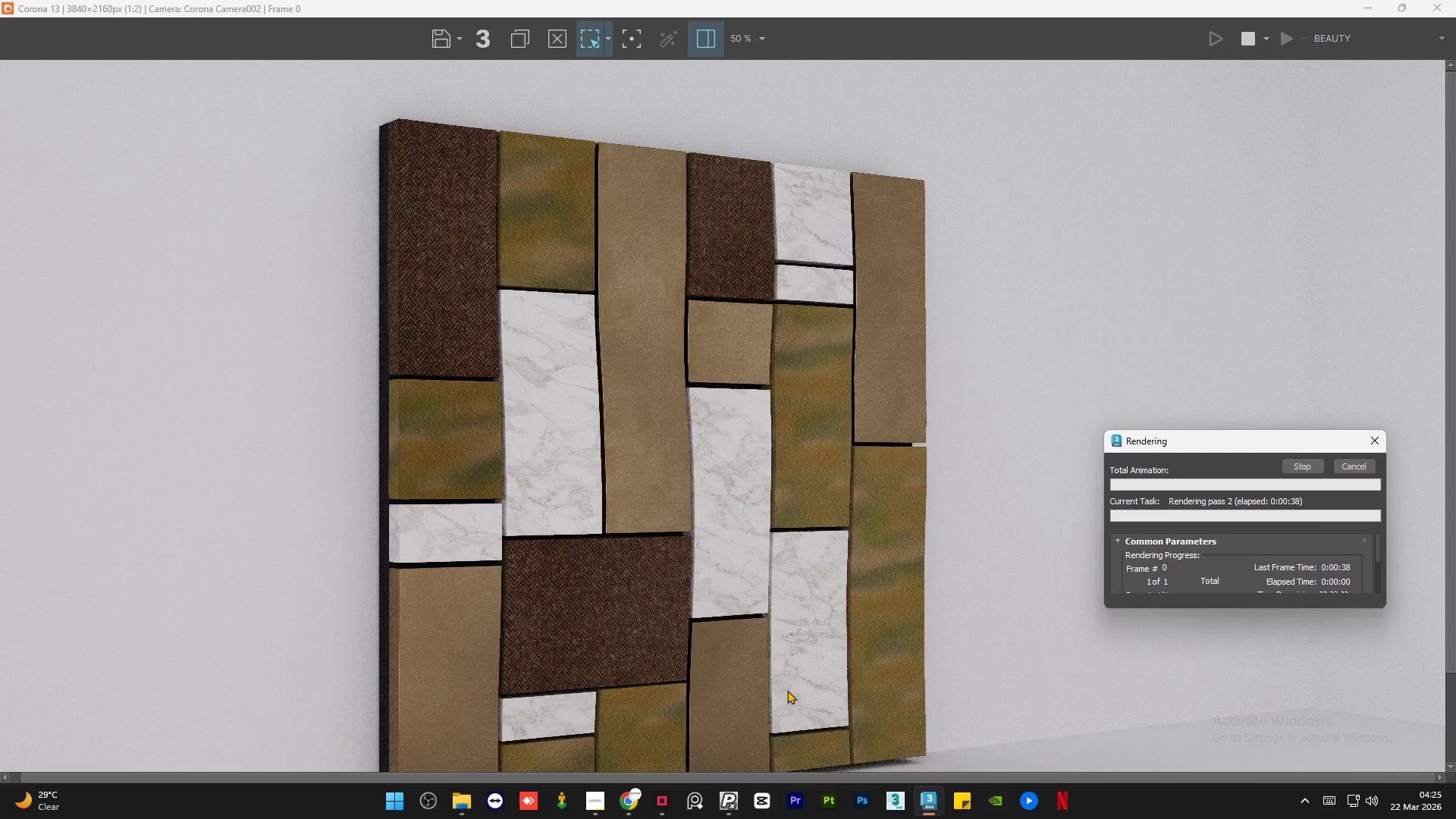 
scroll: coordinate [775, 722], scroll_direction: up, amount: 2.0
 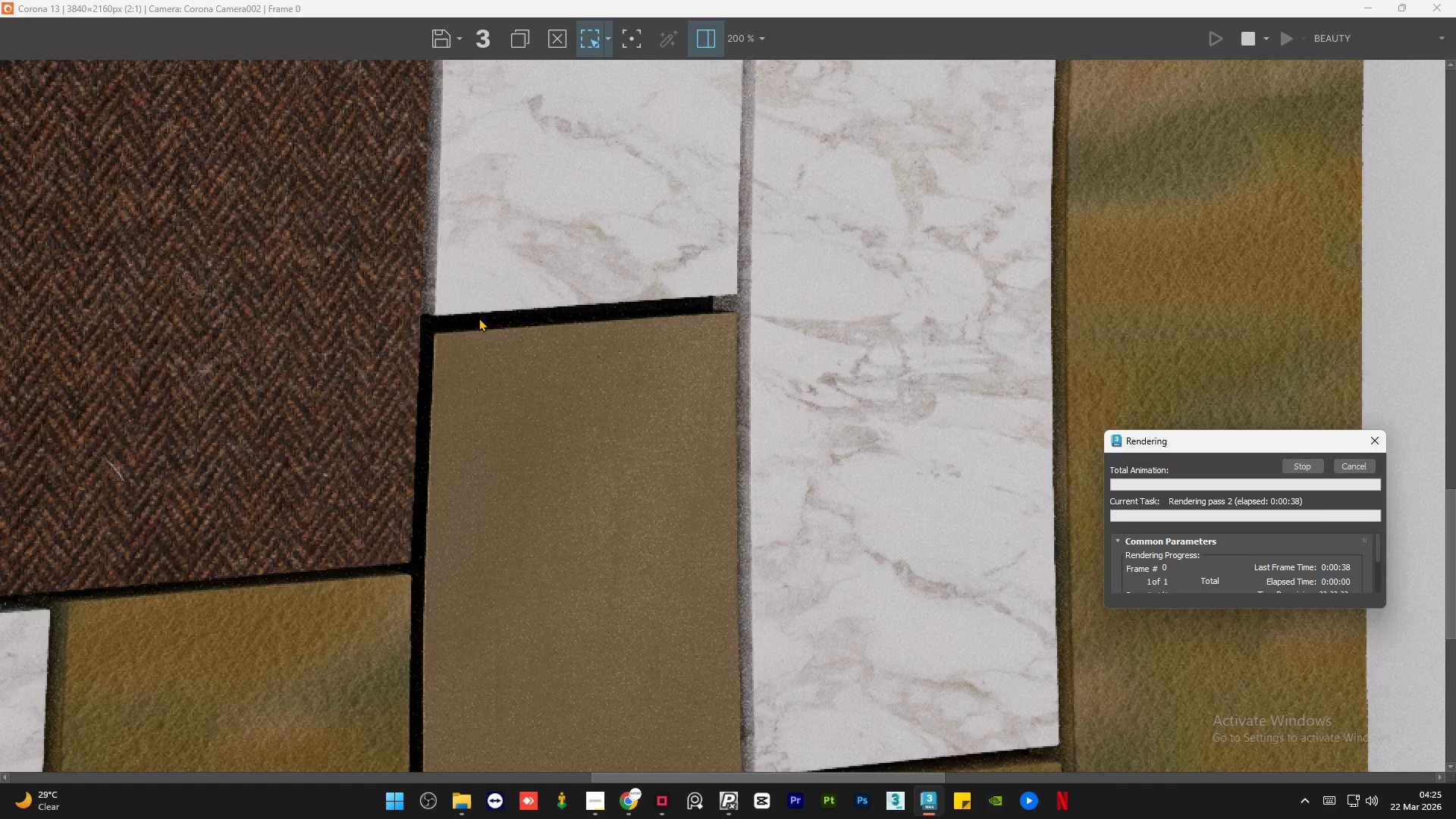 
scroll: coordinate [488, 318], scroll_direction: down, amount: 1.0
 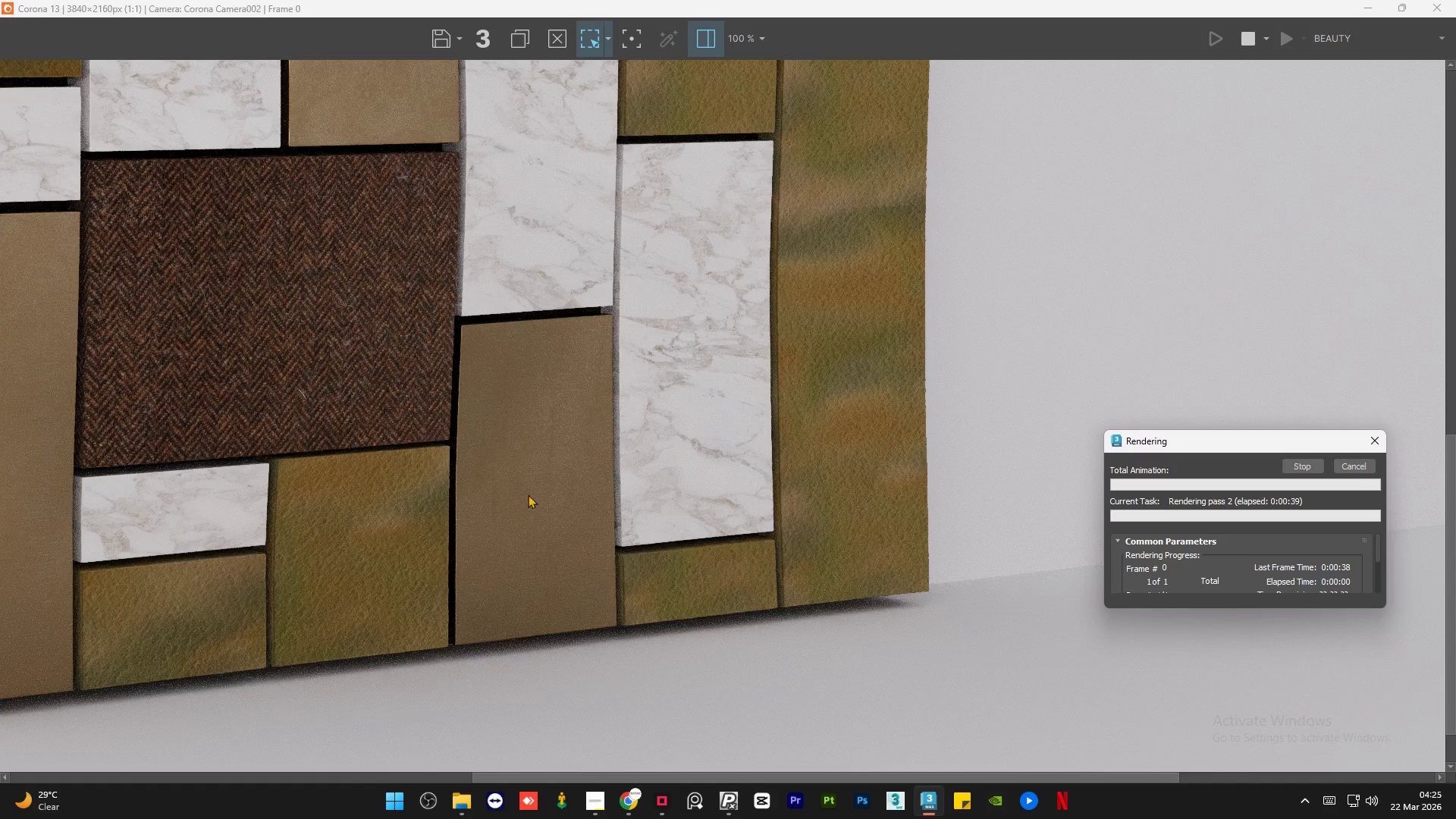 
scroll: coordinate [476, 601], scroll_direction: up, amount: 1.0
 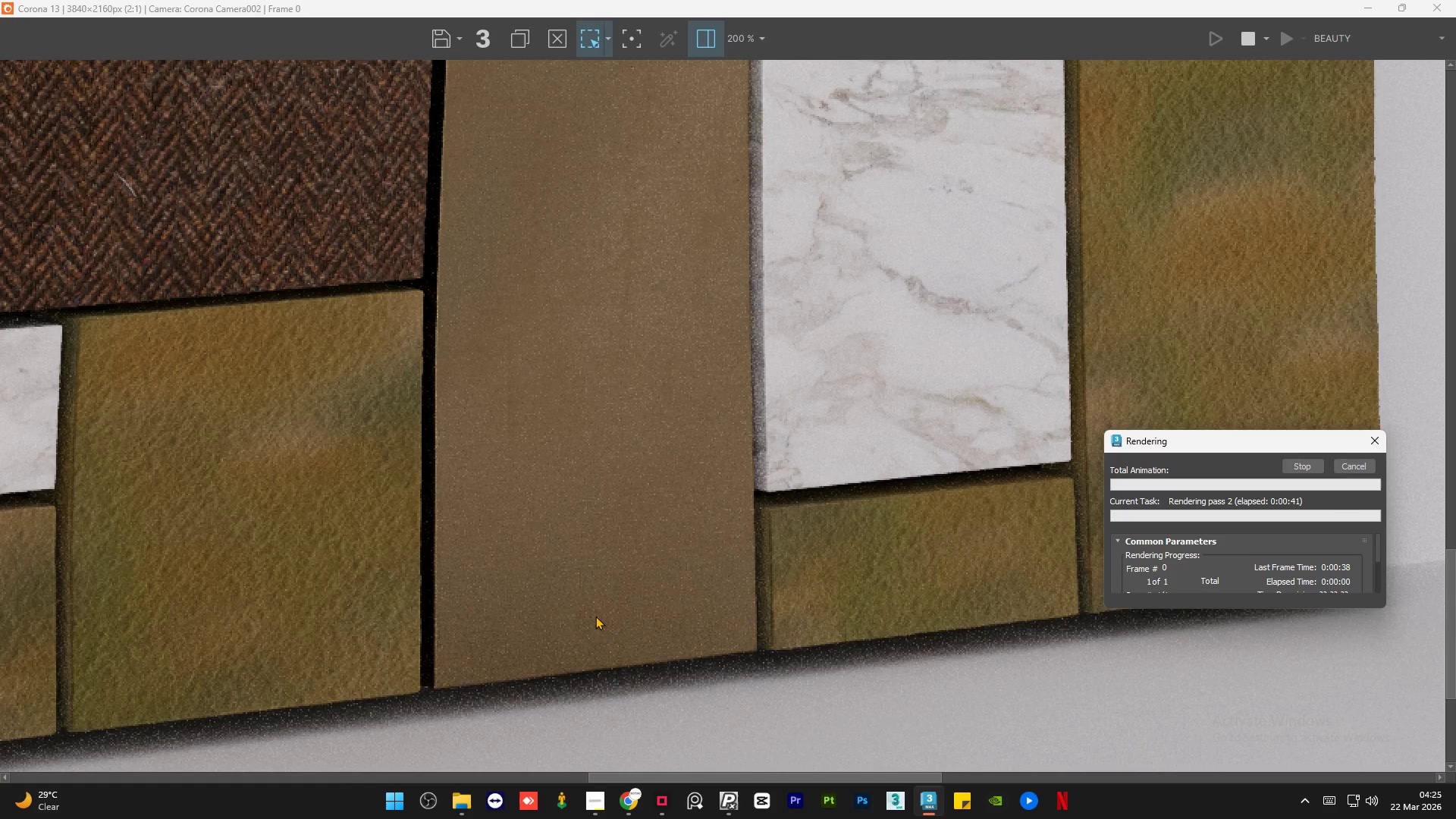 
scroll: coordinate [519, 548], scroll_direction: down, amount: 2.0
 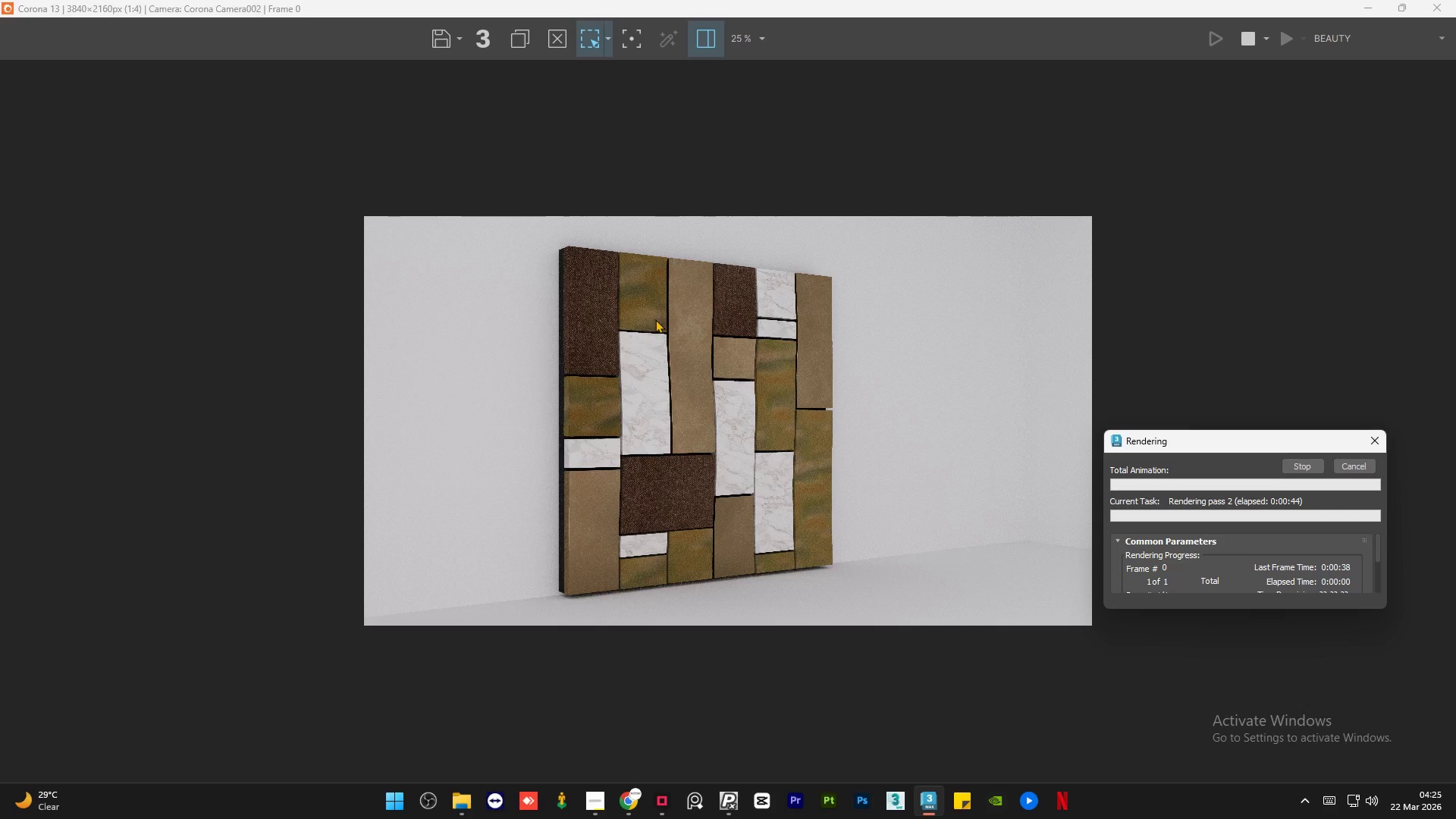 
scroll: coordinate [601, 134], scroll_direction: up, amount: 3.0
 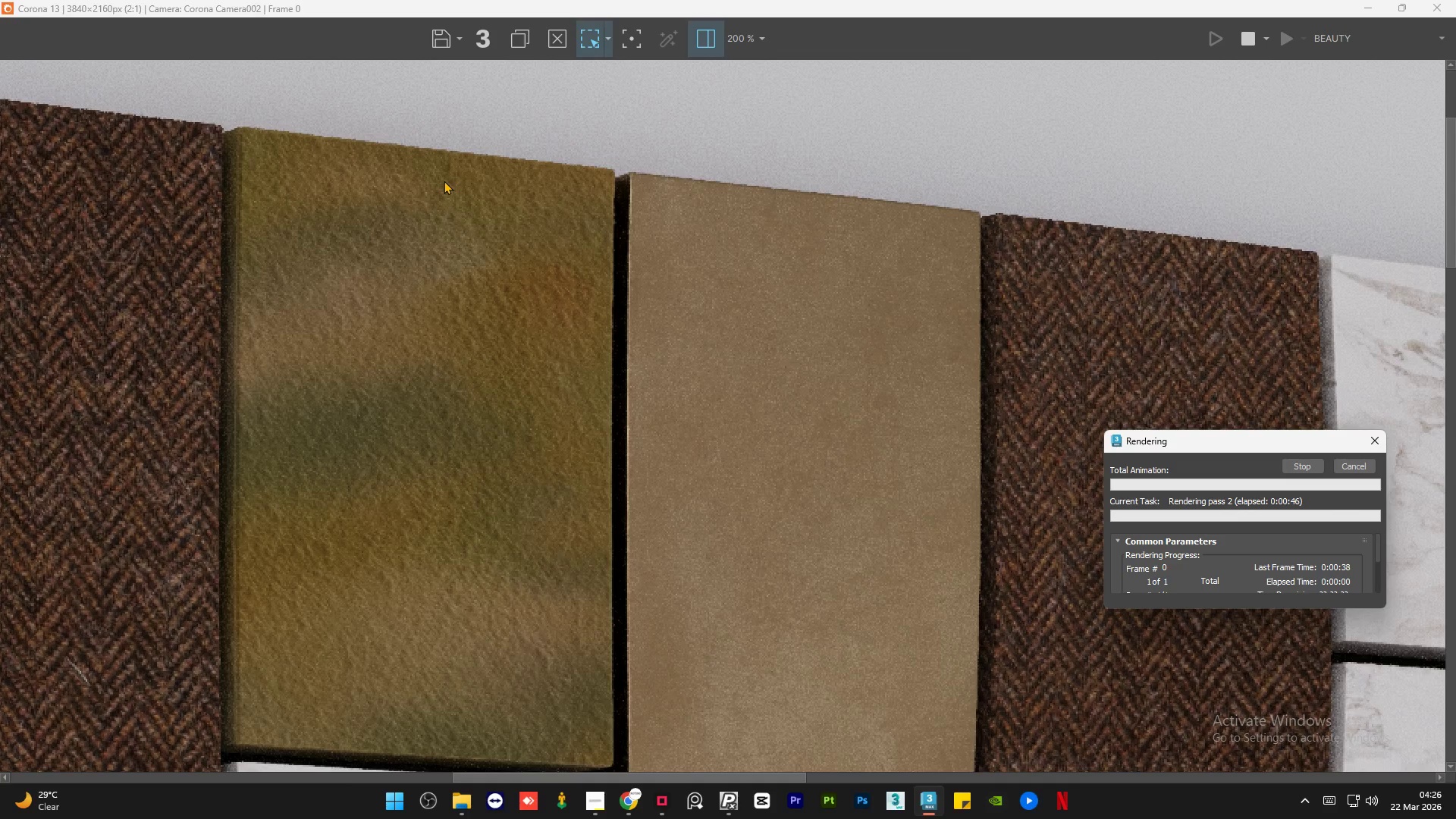 
scroll: coordinate [444, 180], scroll_direction: down, amount: 1.0
 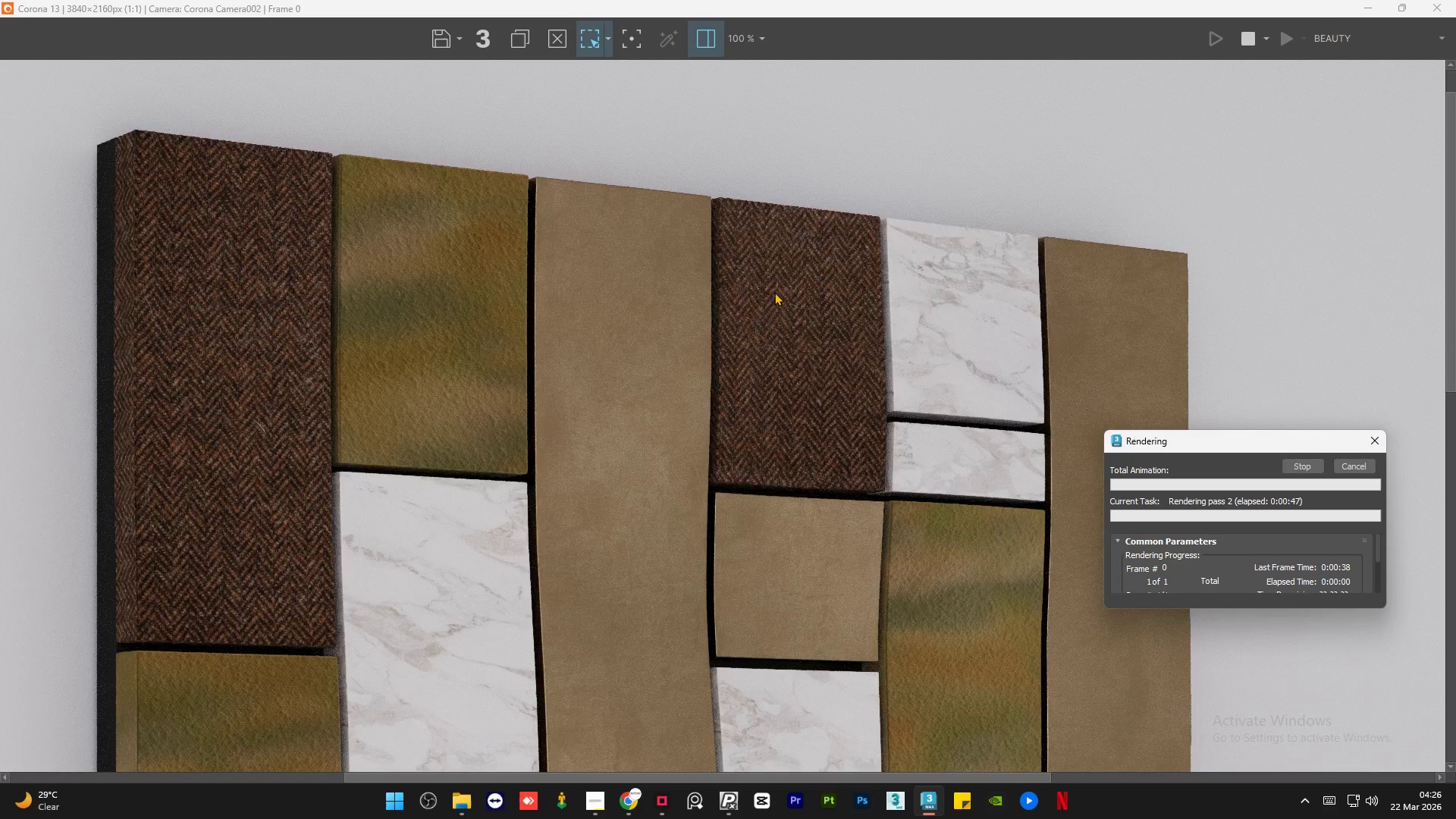 
scroll: coordinate [783, 297], scroll_direction: up, amount: 1.0
 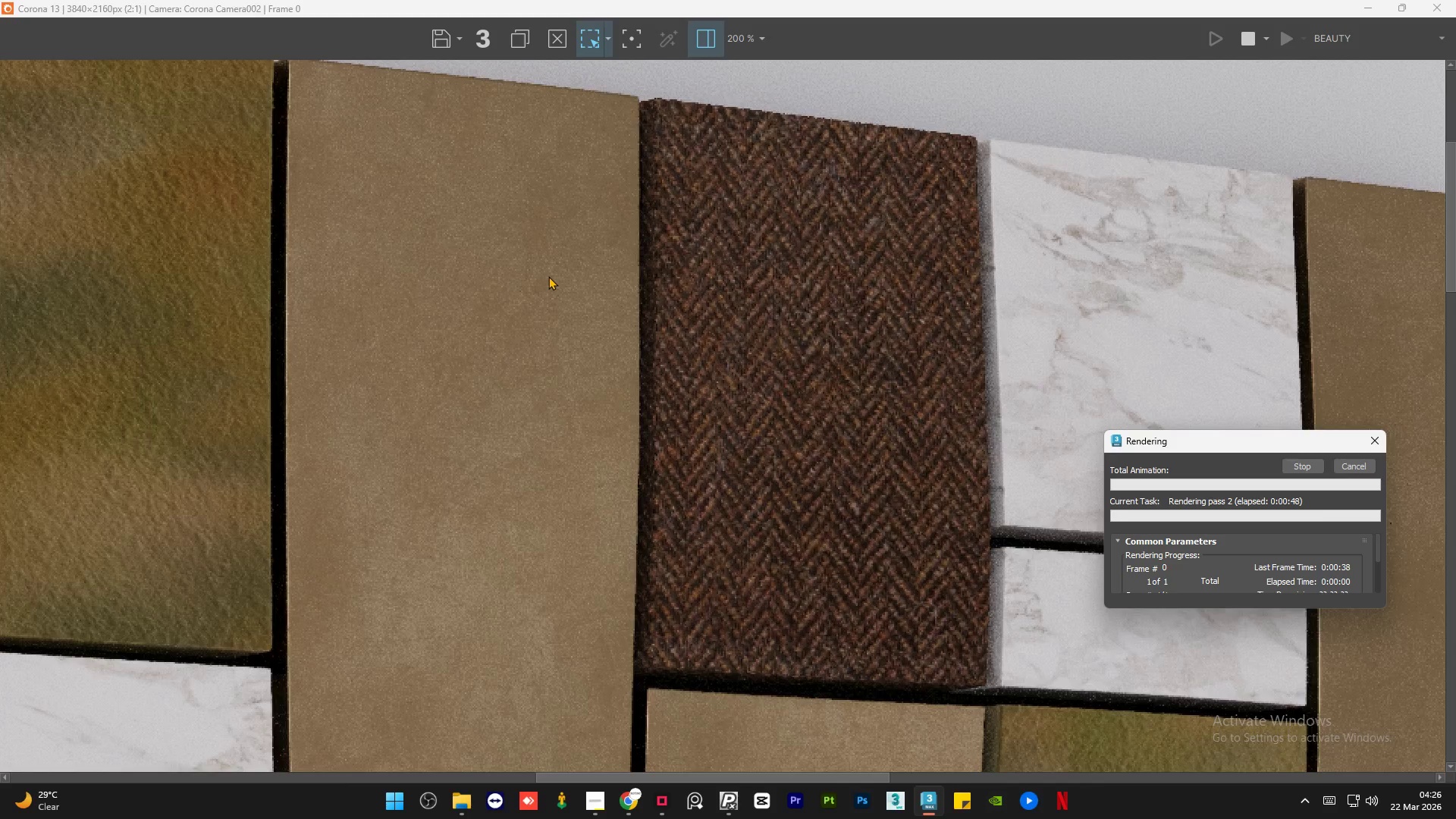 
scroll: coordinate [548, 276], scroll_direction: down, amount: 1.0
 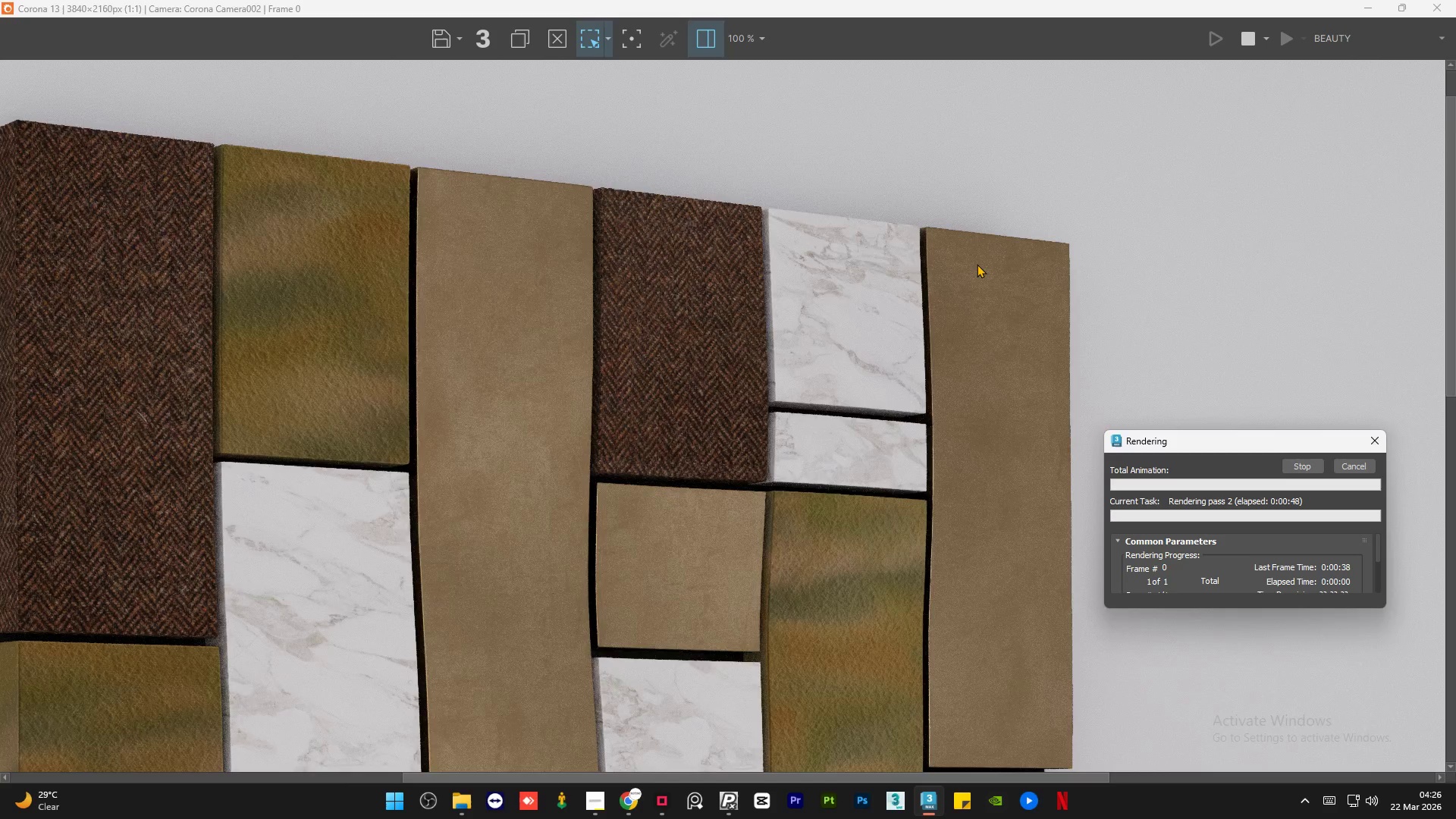 
scroll: coordinate [977, 264], scroll_direction: up, amount: 1.0
 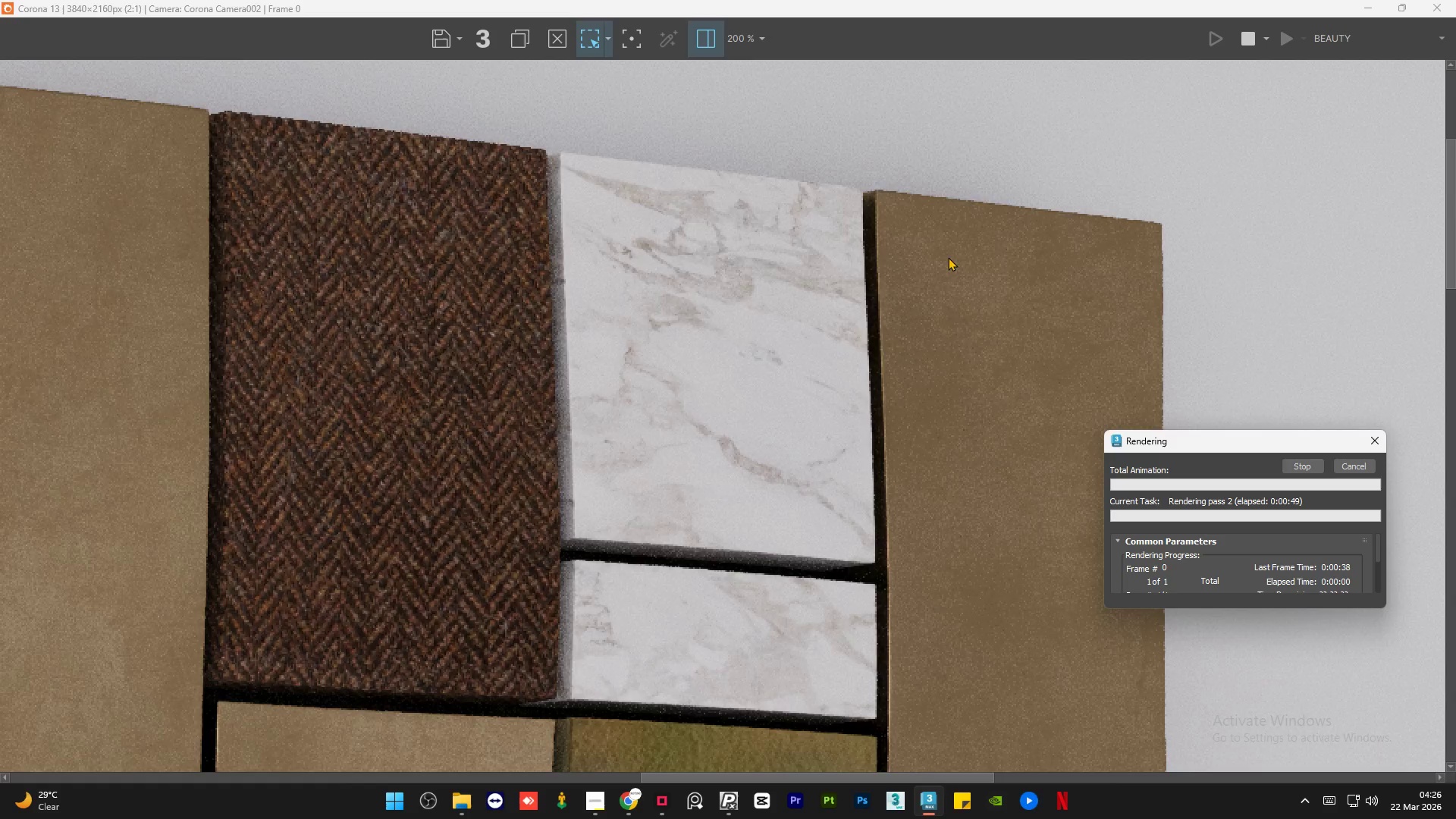 
scroll: coordinate [687, 264], scroll_direction: down, amount: 2.0
 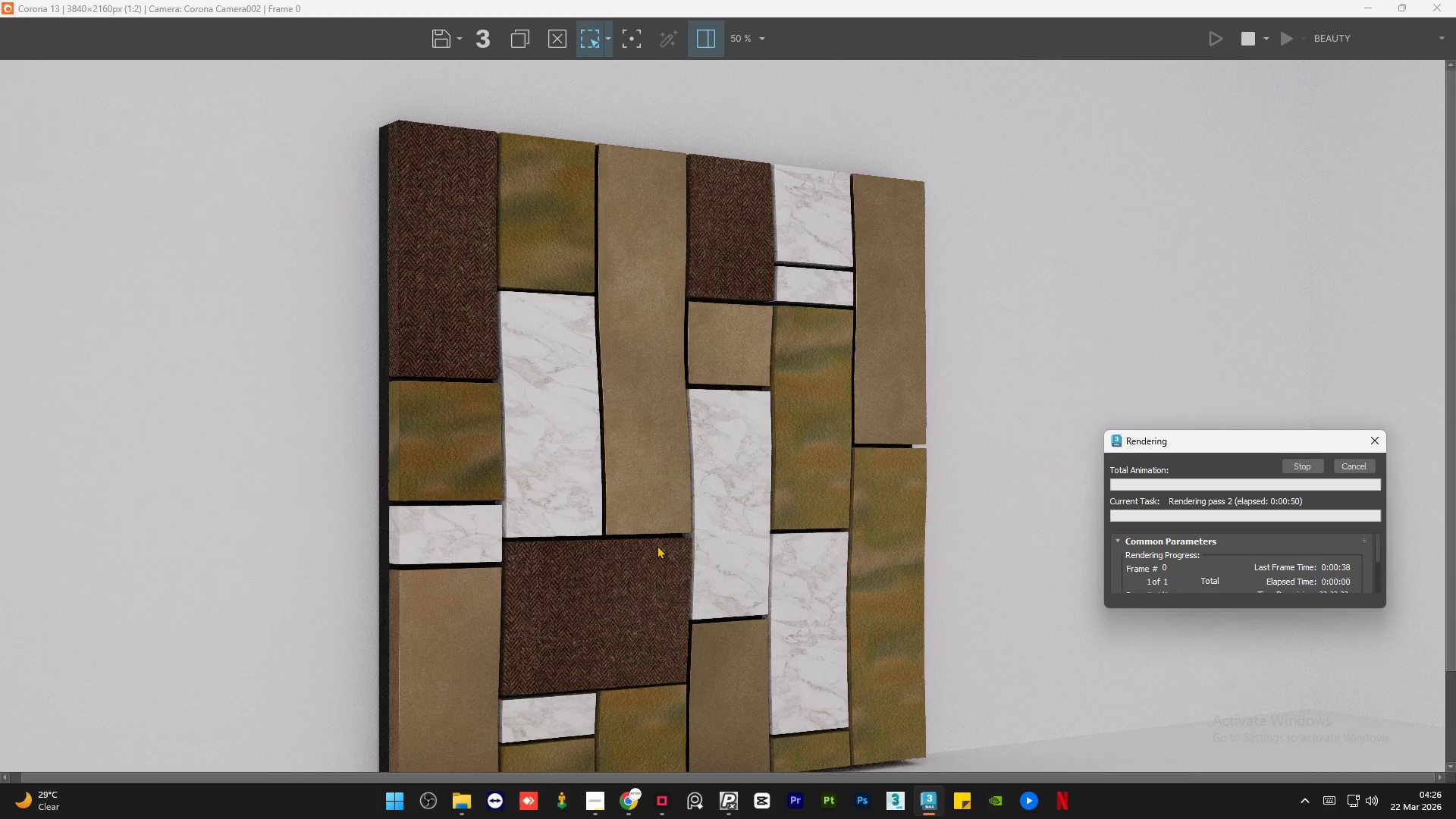 
scroll: coordinate [657, 551], scroll_direction: up, amount: 2.0
 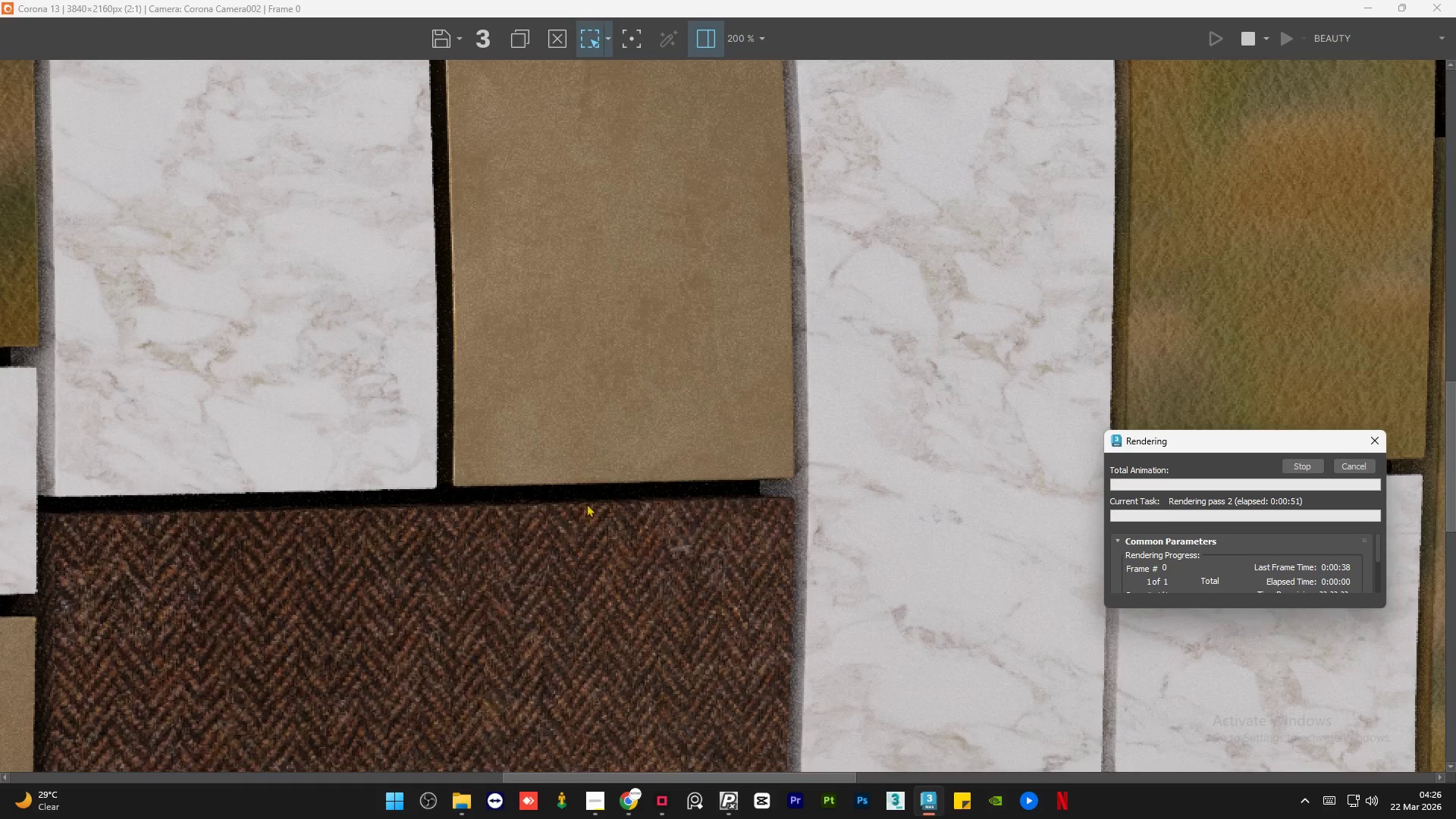 
scroll: coordinate [565, 501], scroll_direction: down, amount: 1.0
 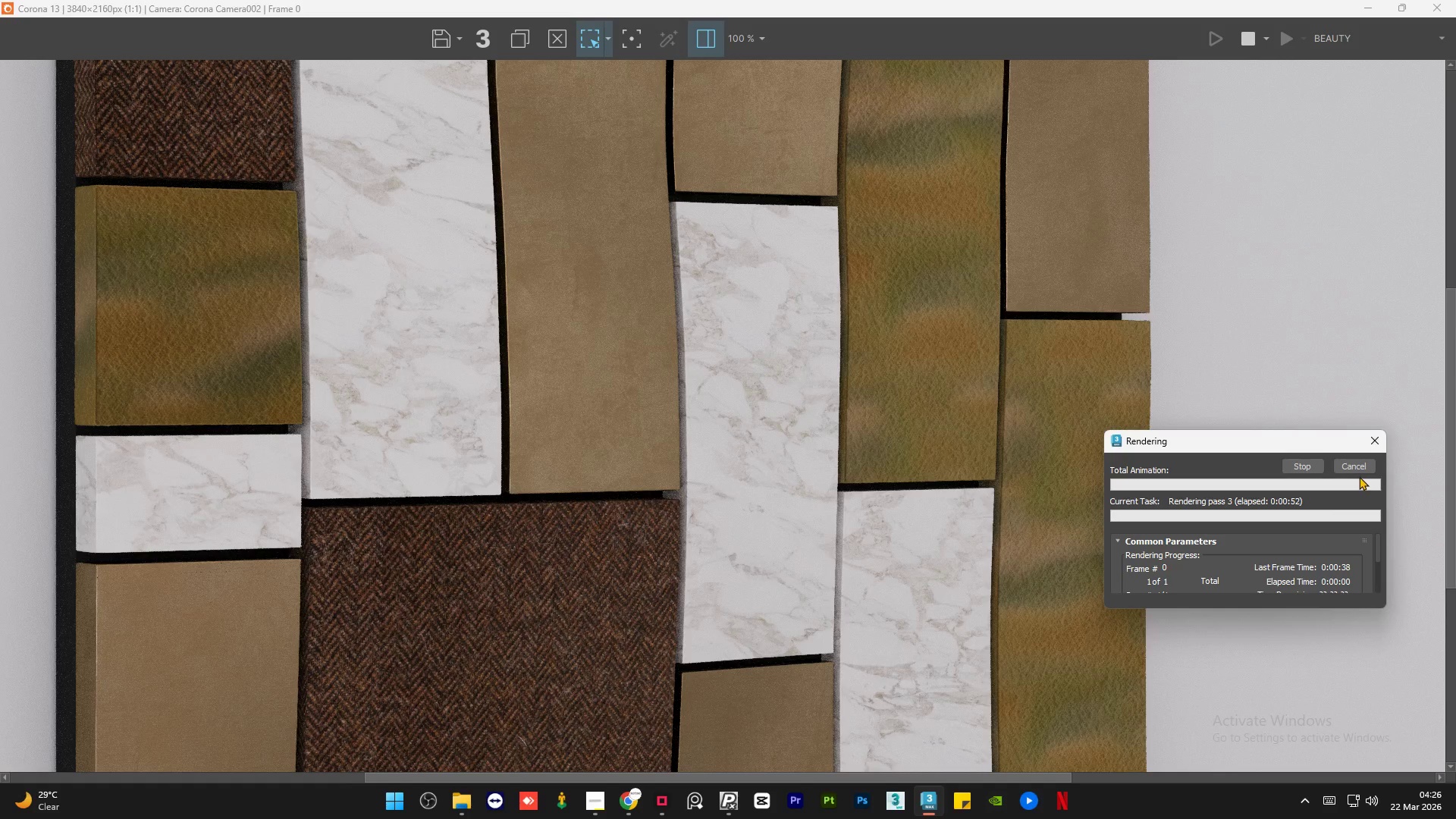 
left_click([1354, 468])
 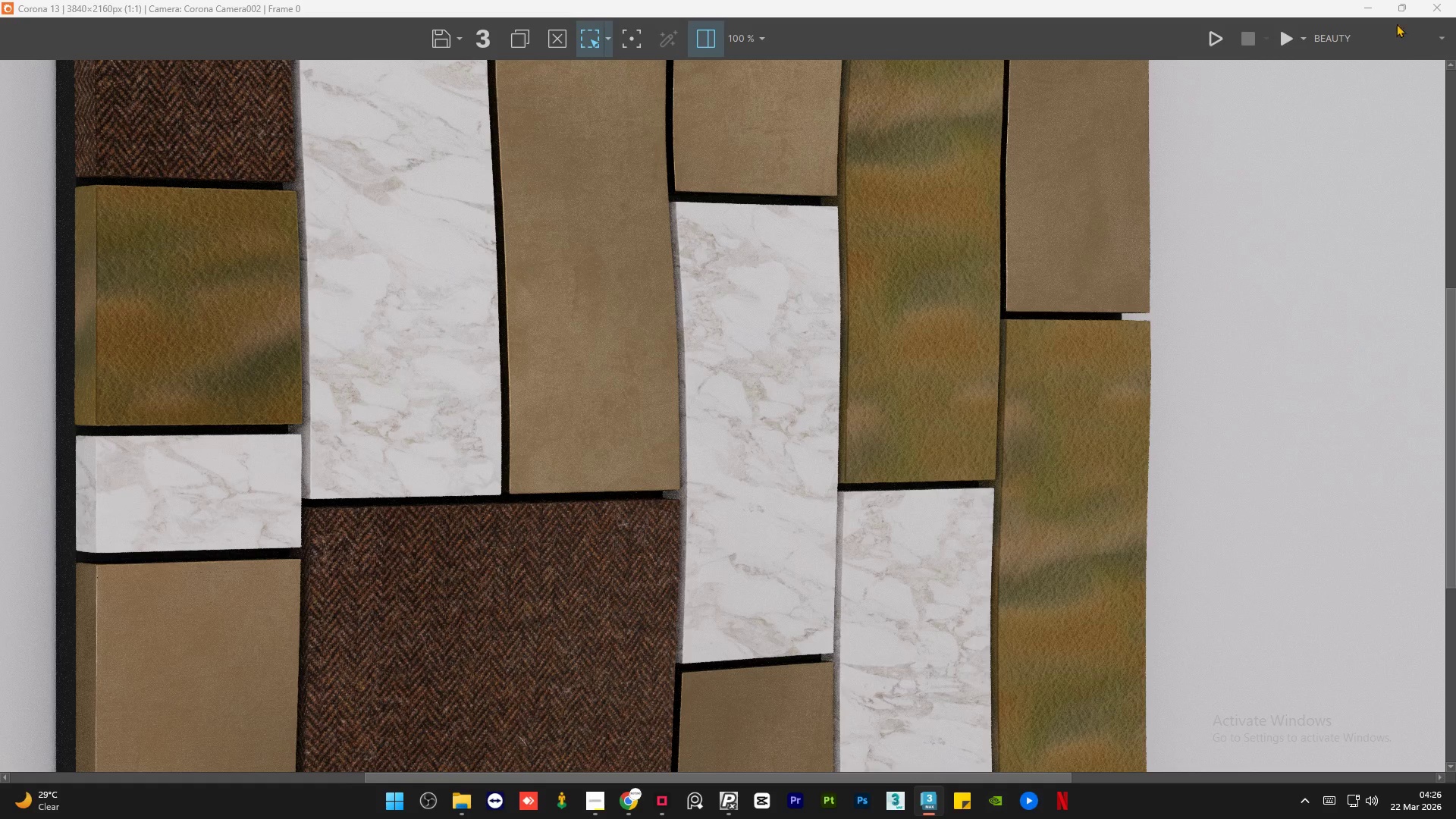 
left_click([1401, 11])
 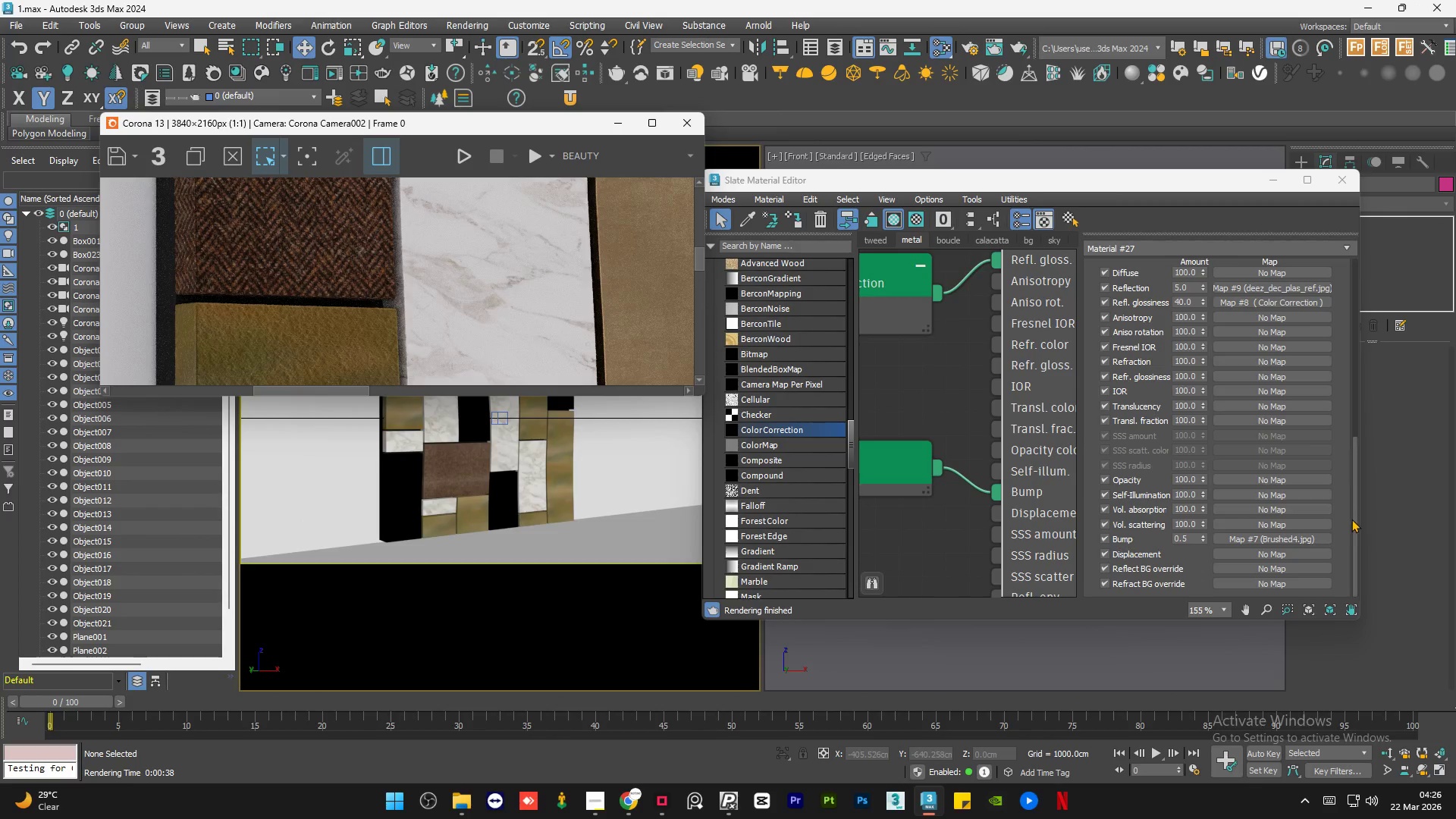 
left_click_drag(start_coordinate=[1352, 518], to_coordinate=[1359, 240])
 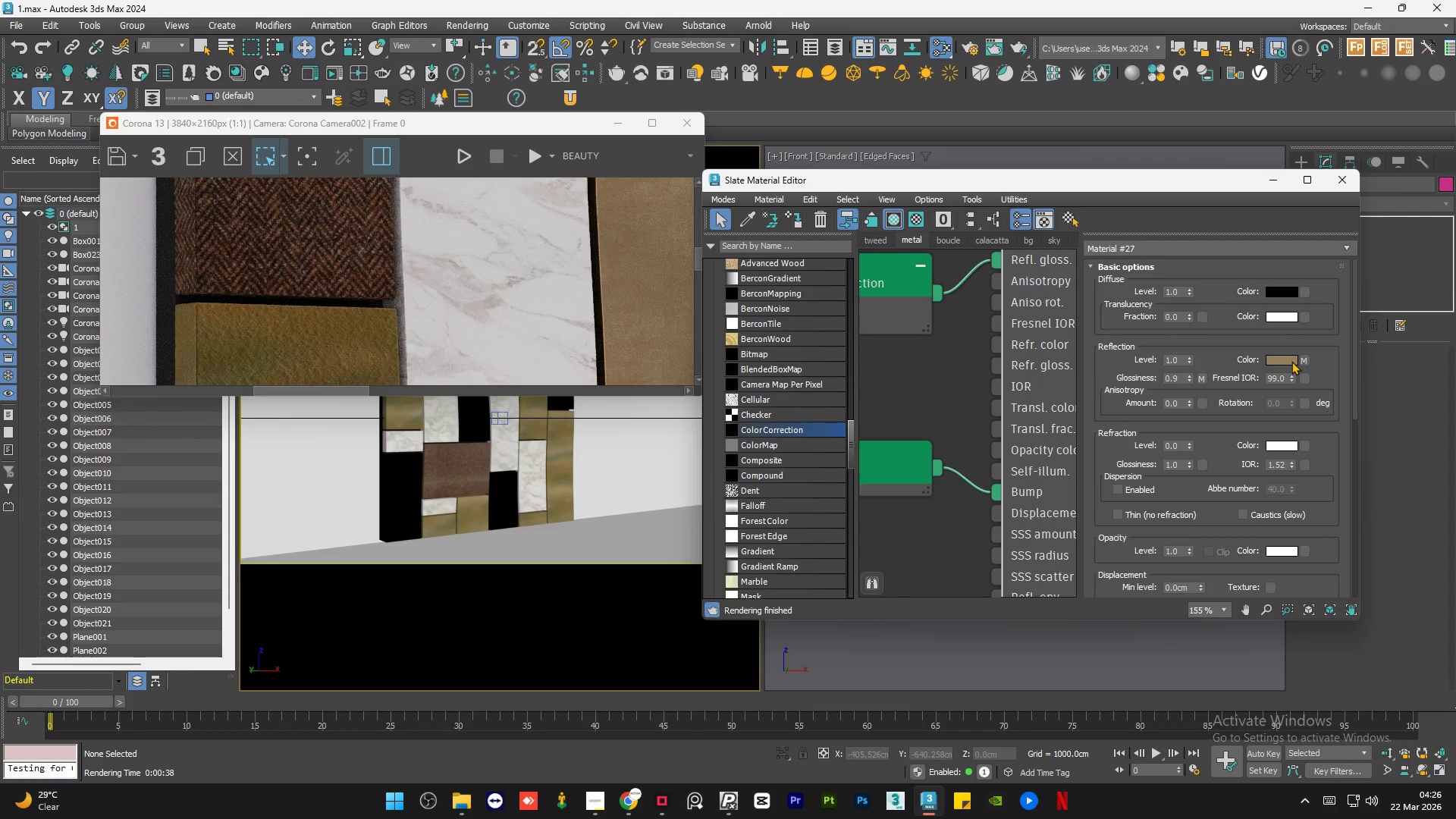 
left_click([1291, 361])
 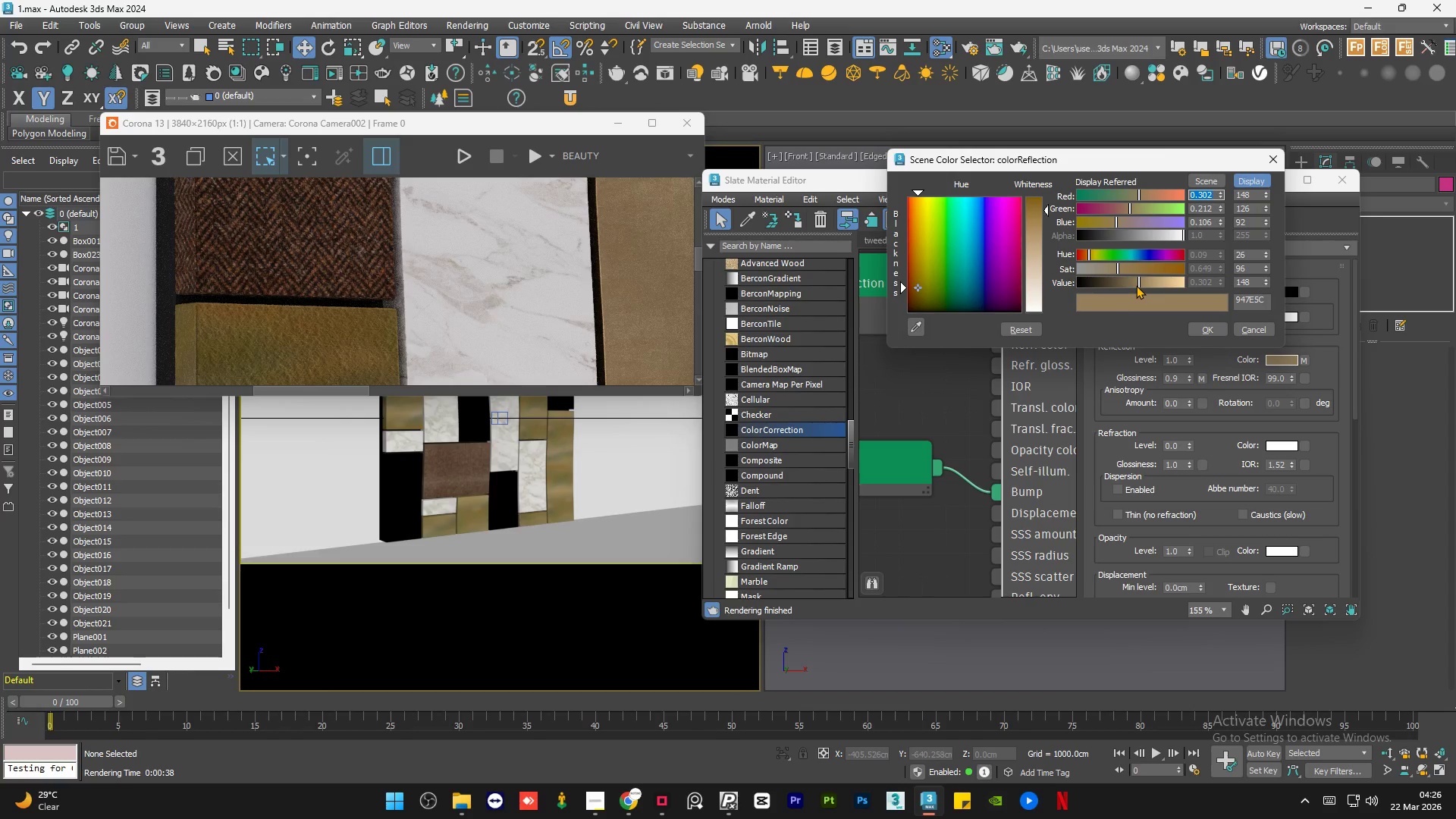 
left_click([1136, 284])
 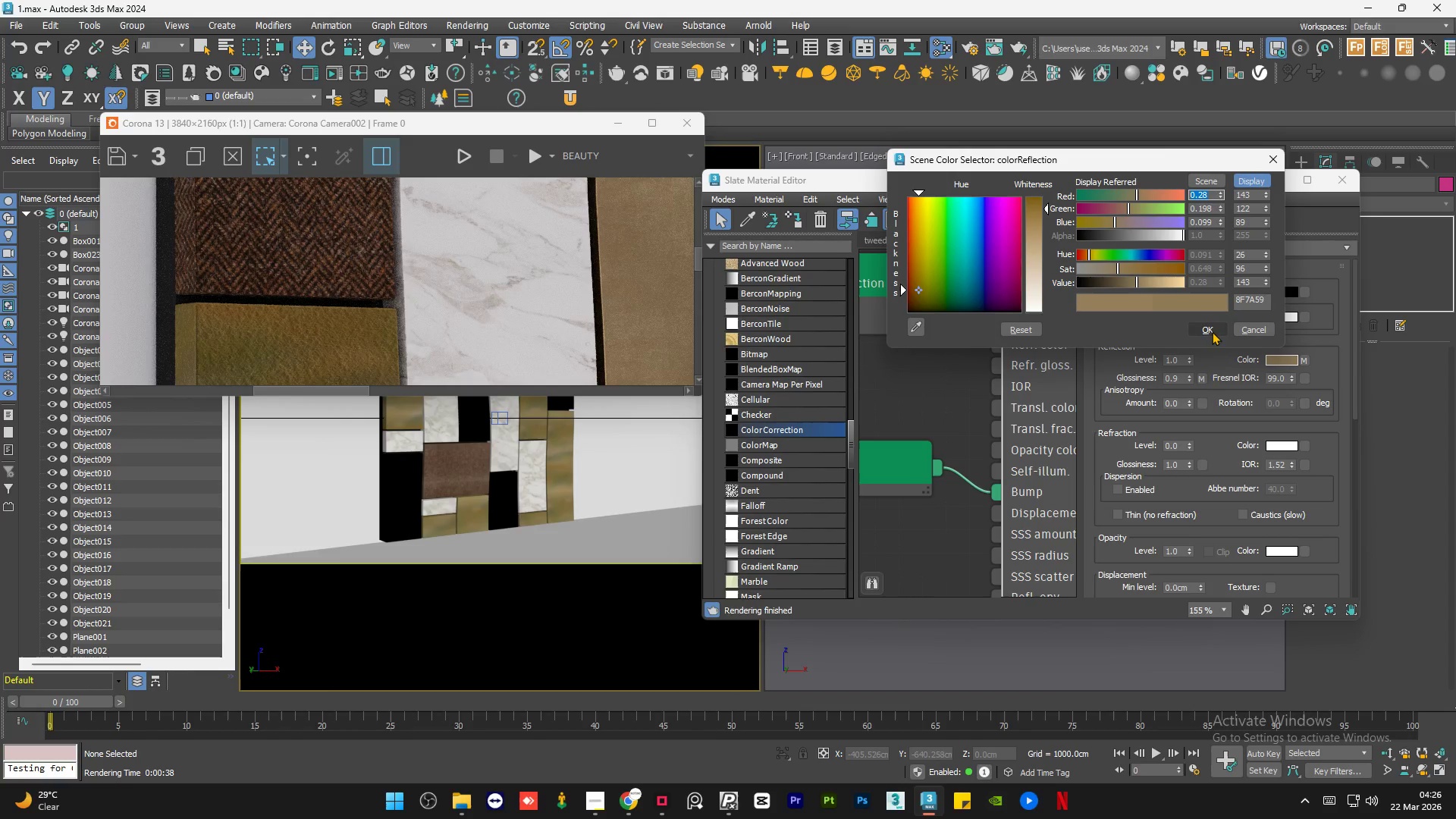 
left_click([1212, 330])
 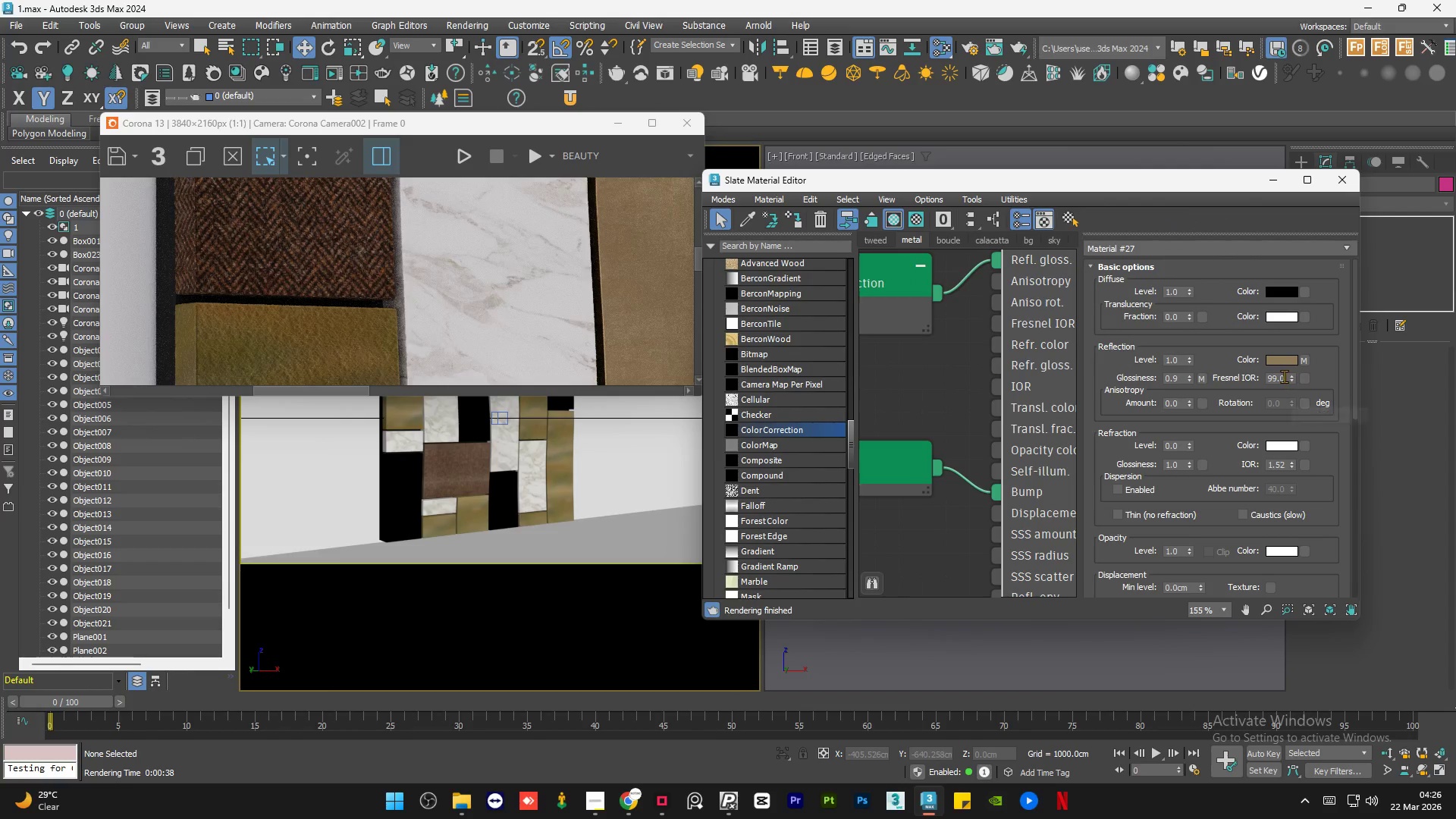 
double_click([1284, 376])
 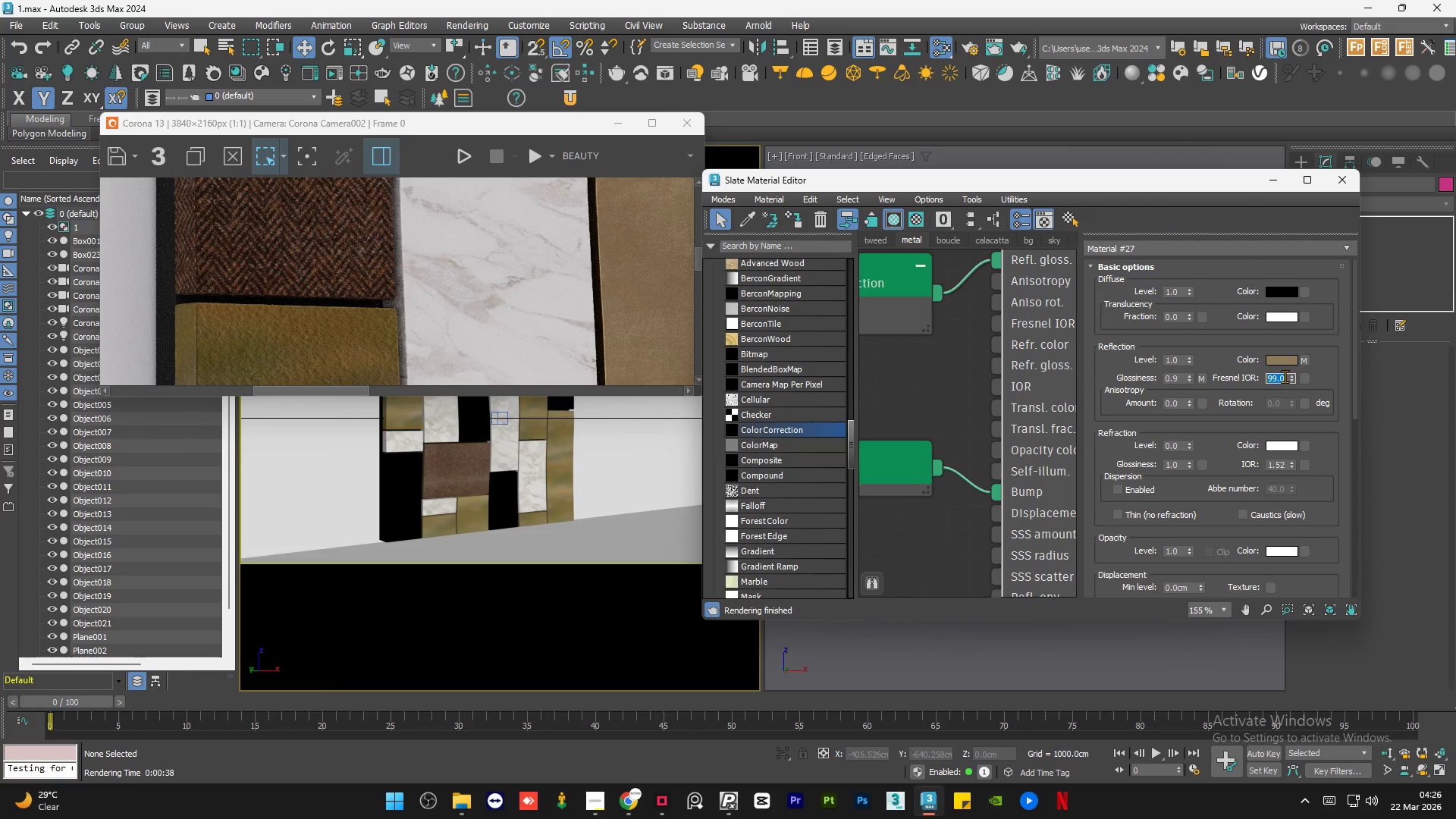 
key(Numpad1)
 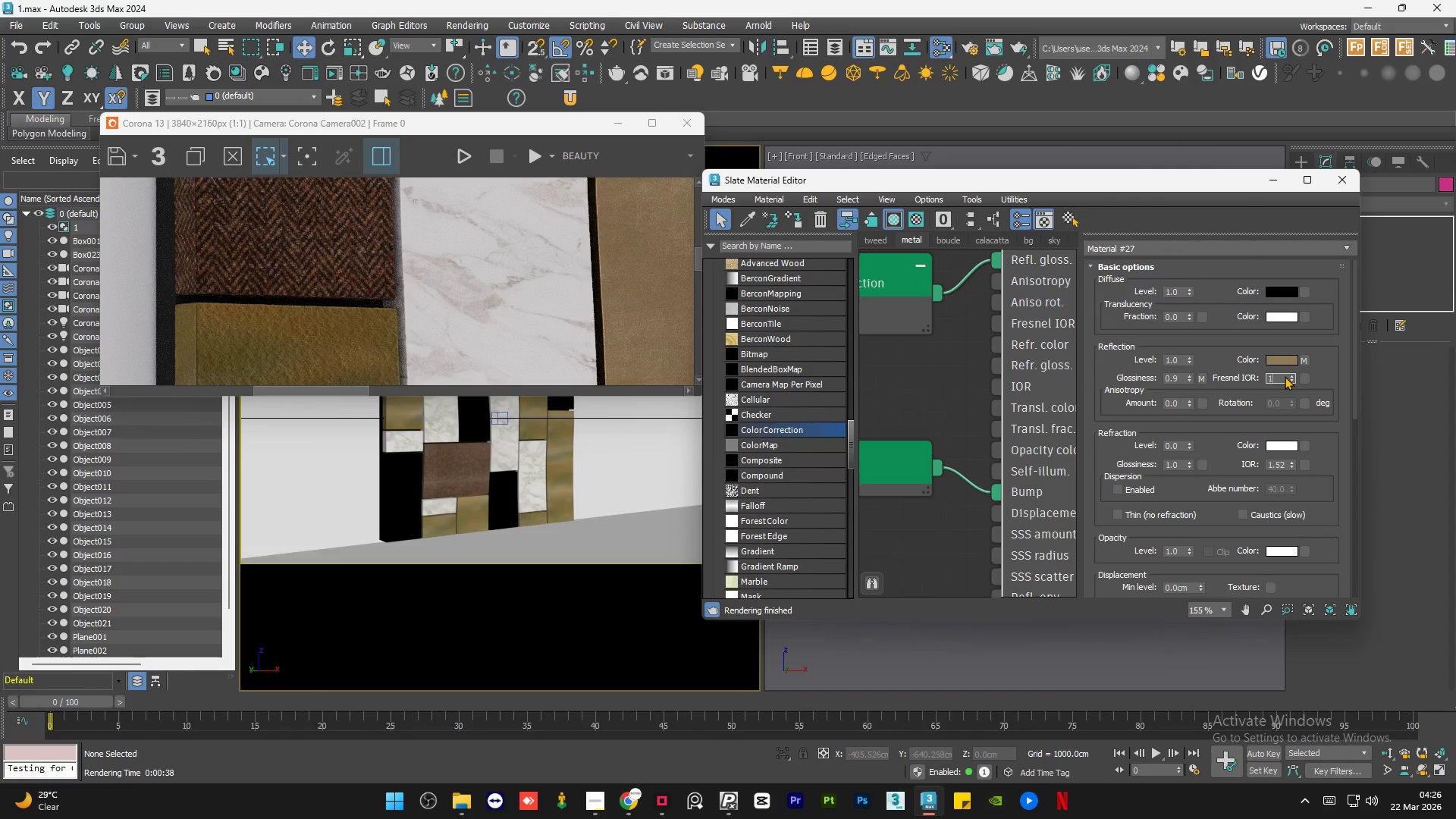 
key(Numpad0)
 